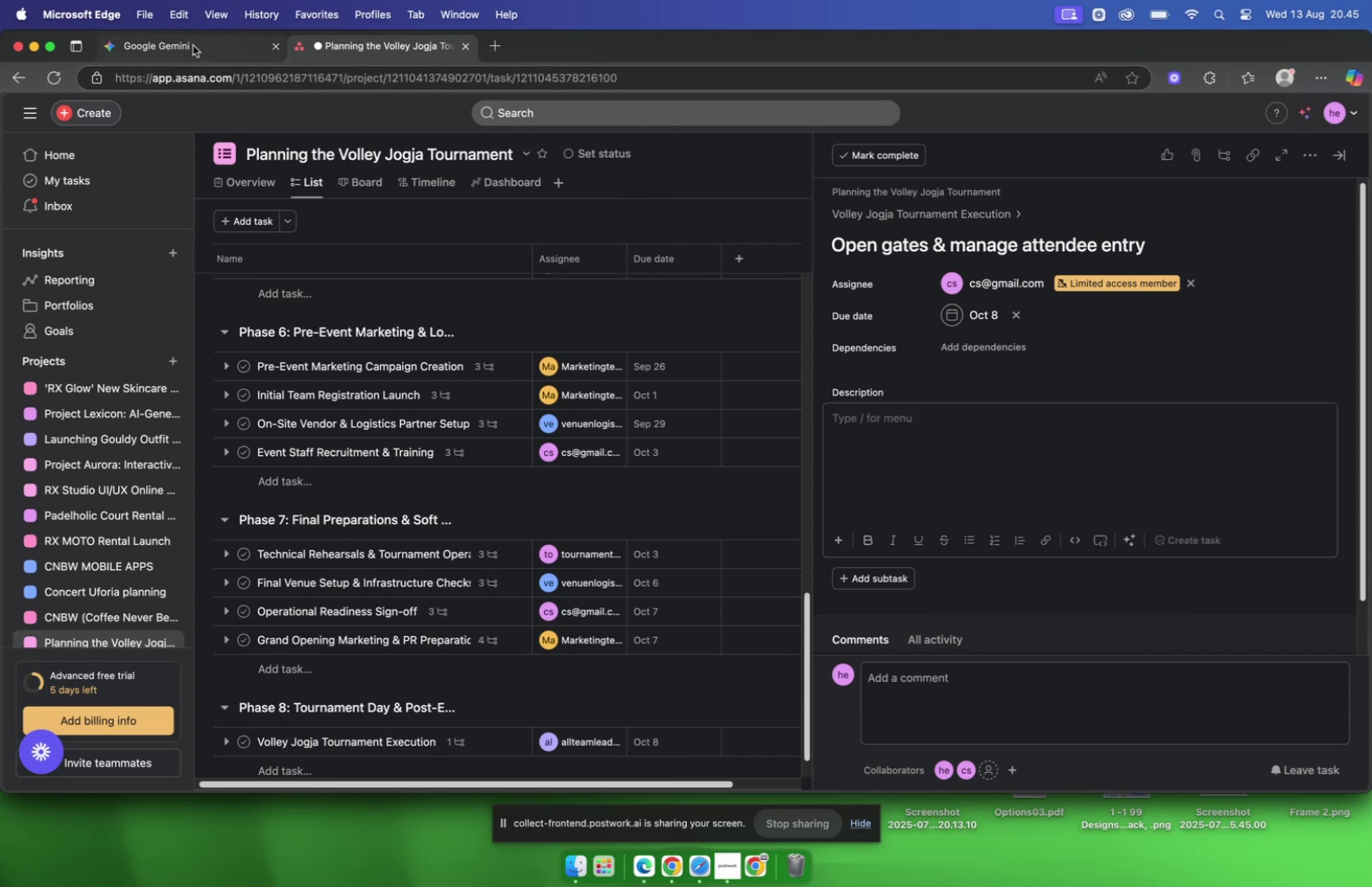 
wait(8.7)
 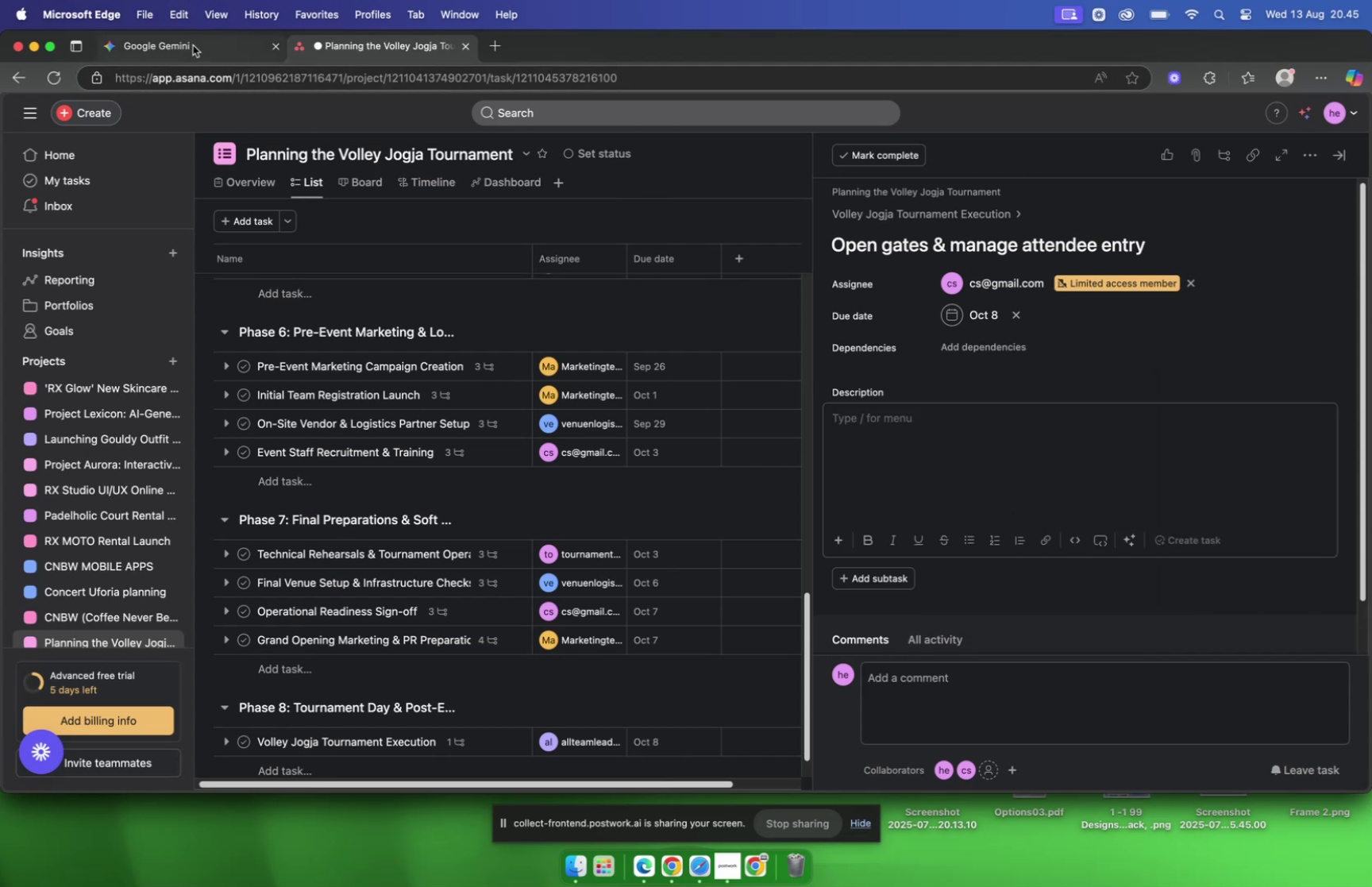 
left_click([193, 45])
 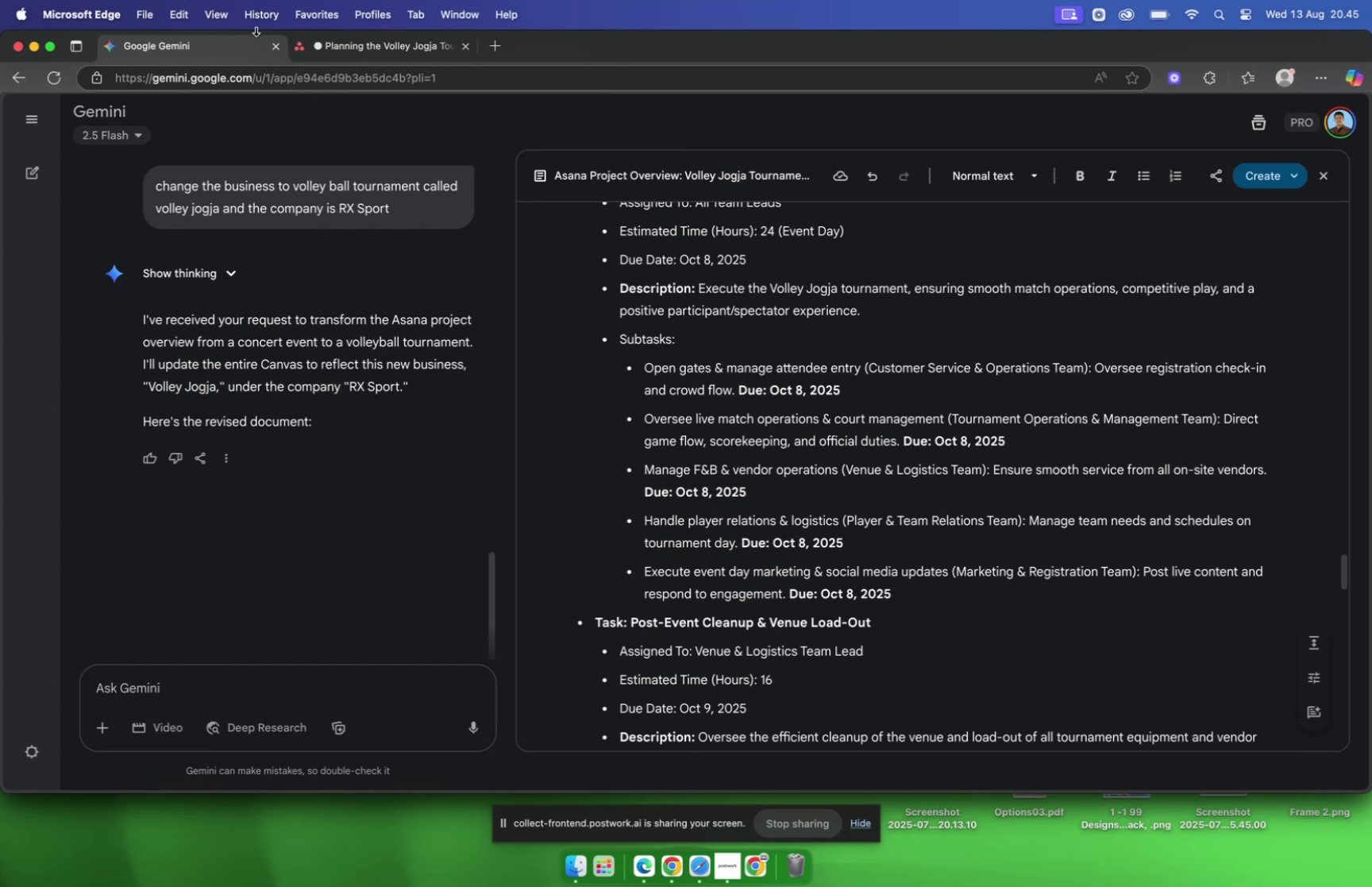 
left_click([332, 40])
 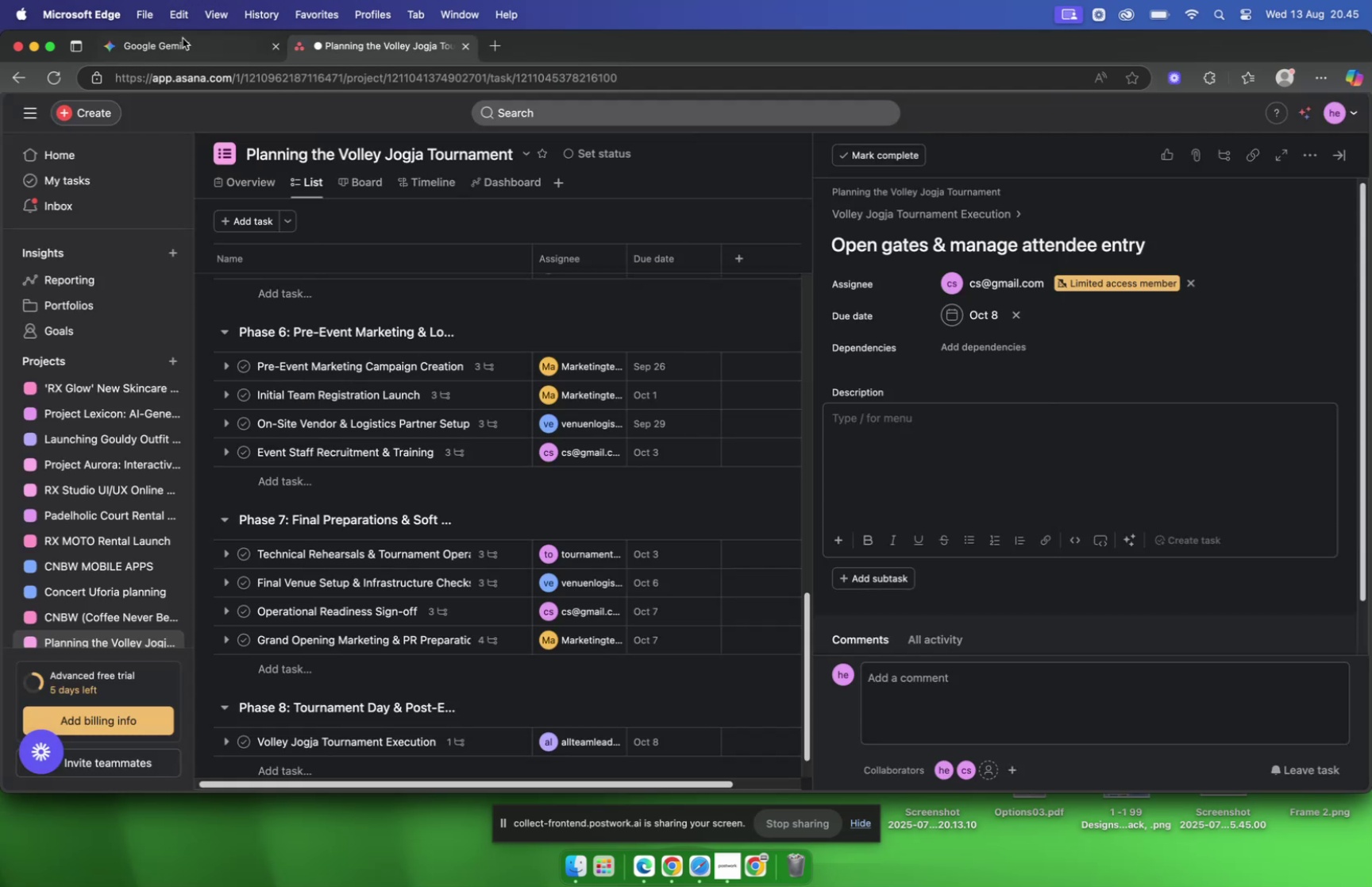 
left_click([181, 39])
 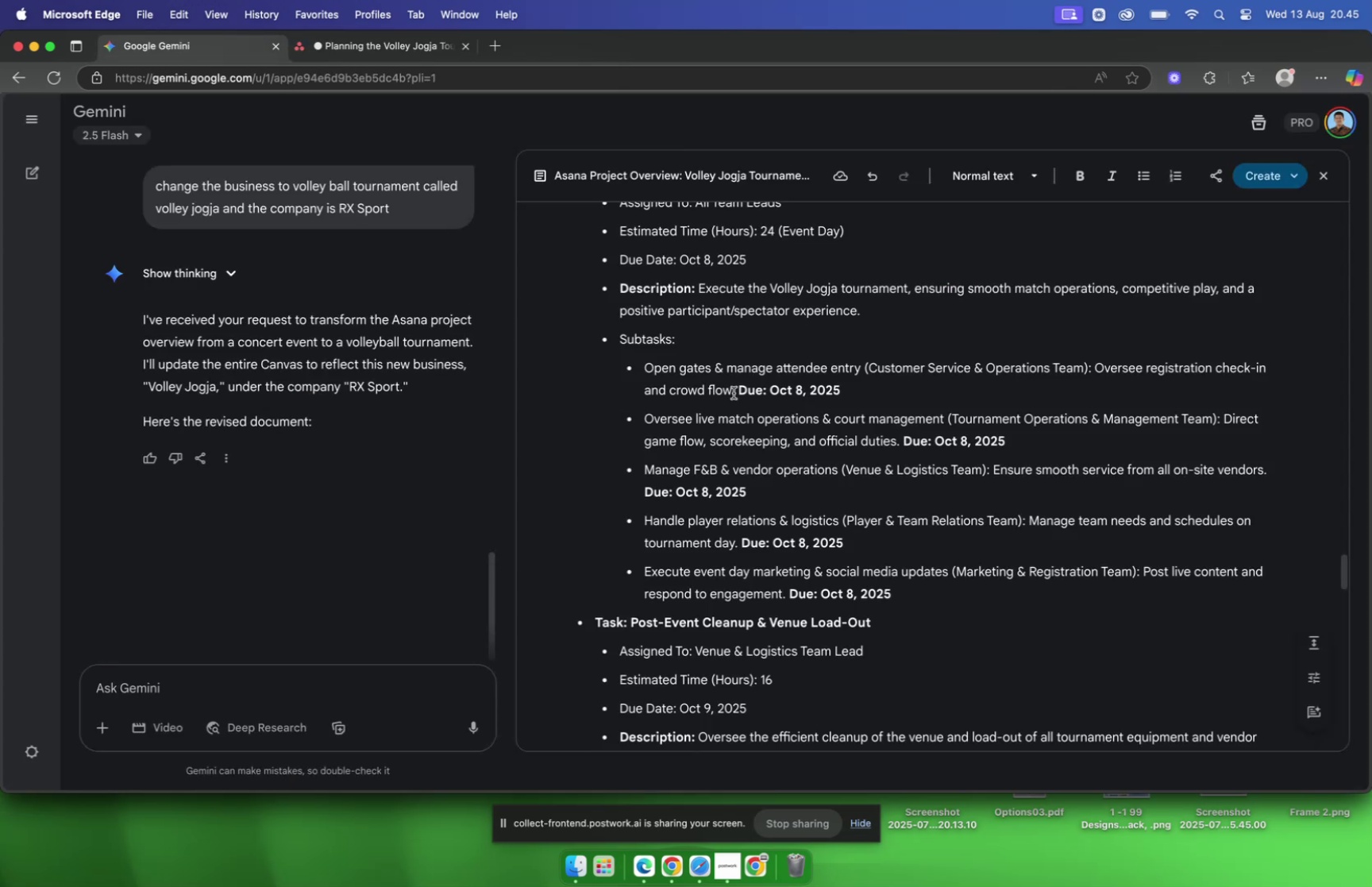 
left_click_drag(start_coordinate=[735, 392], to_coordinate=[1096, 377])
 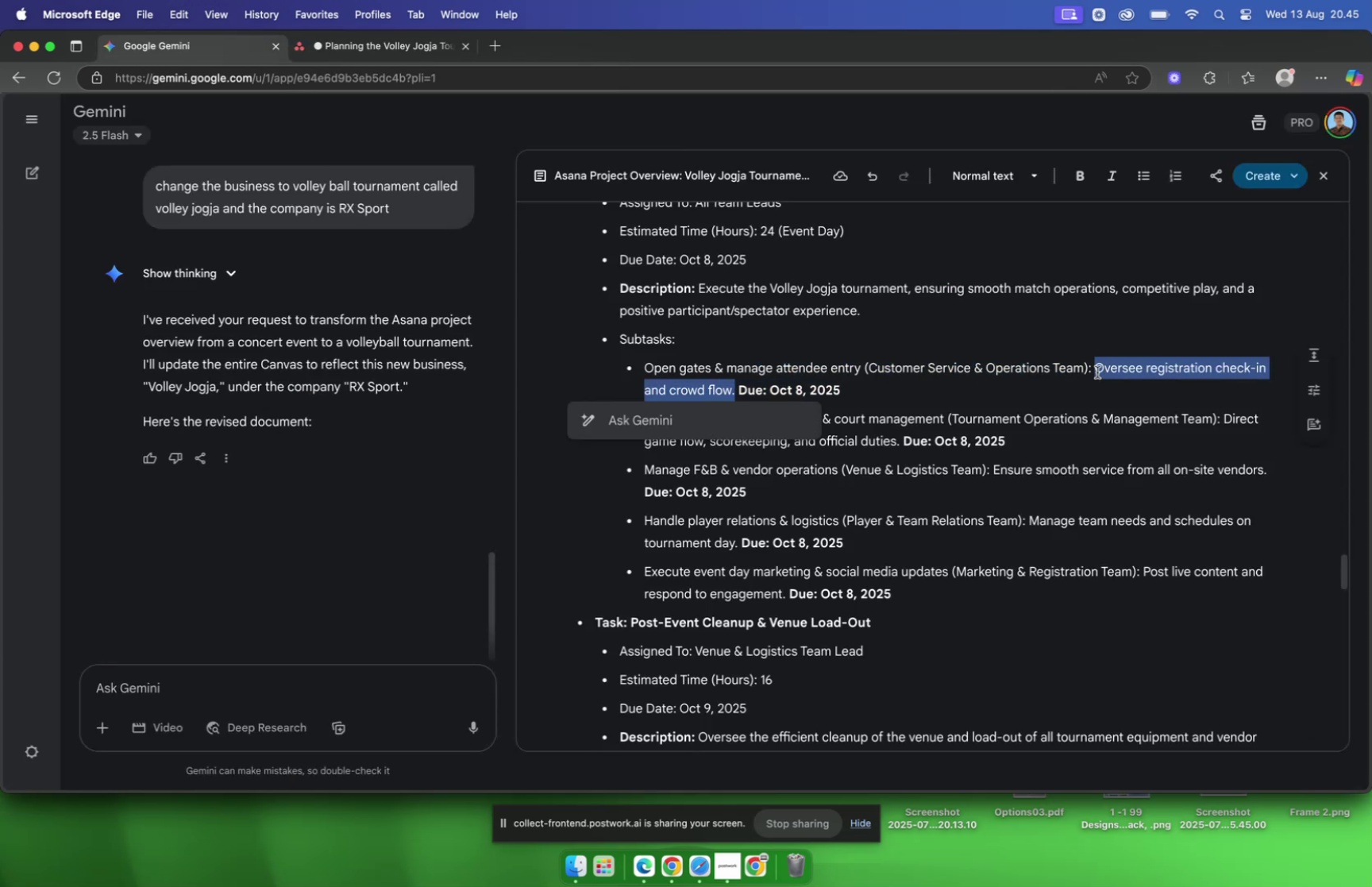 
key(Meta+C)
 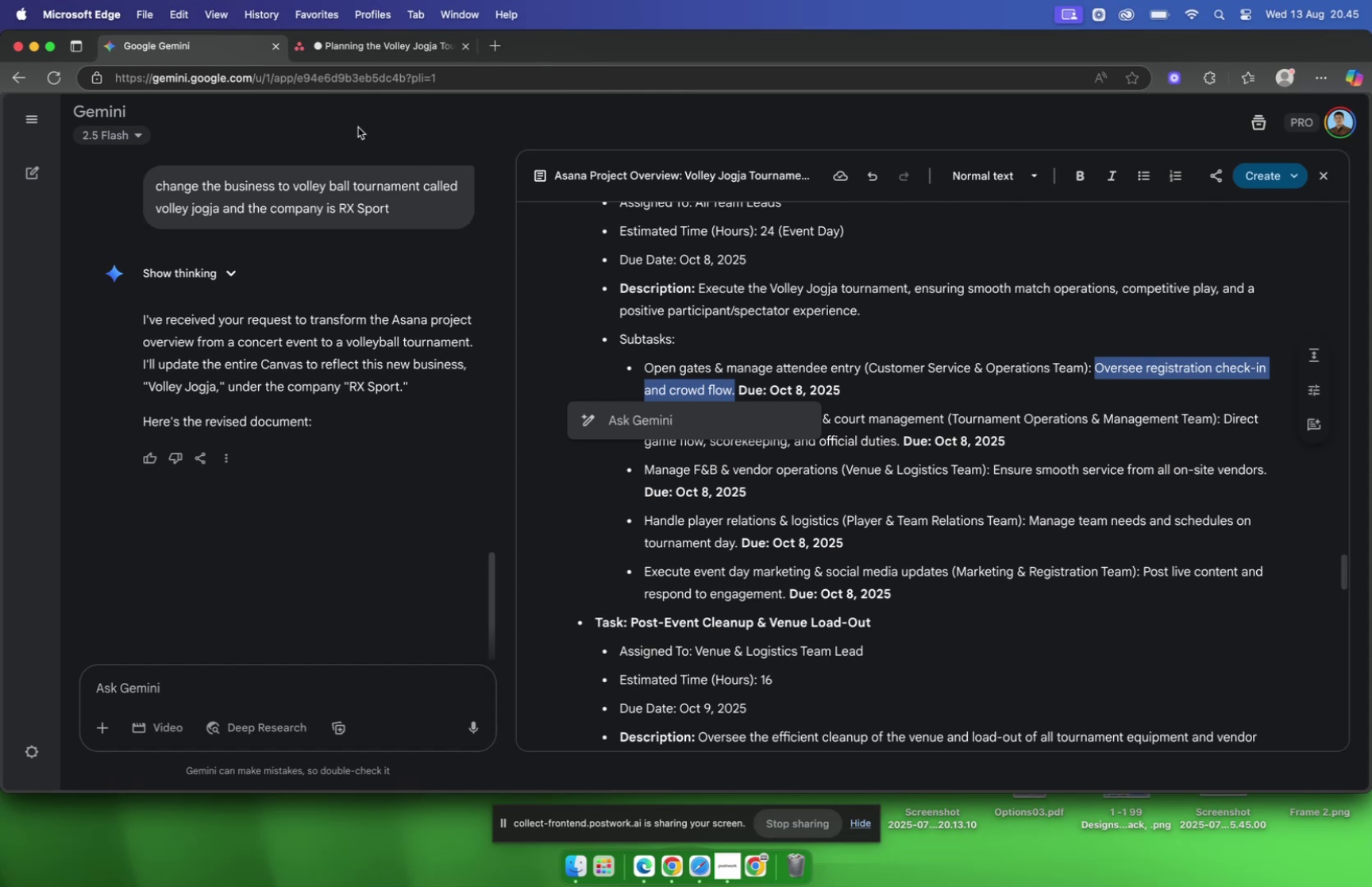 
left_click([341, 46])
 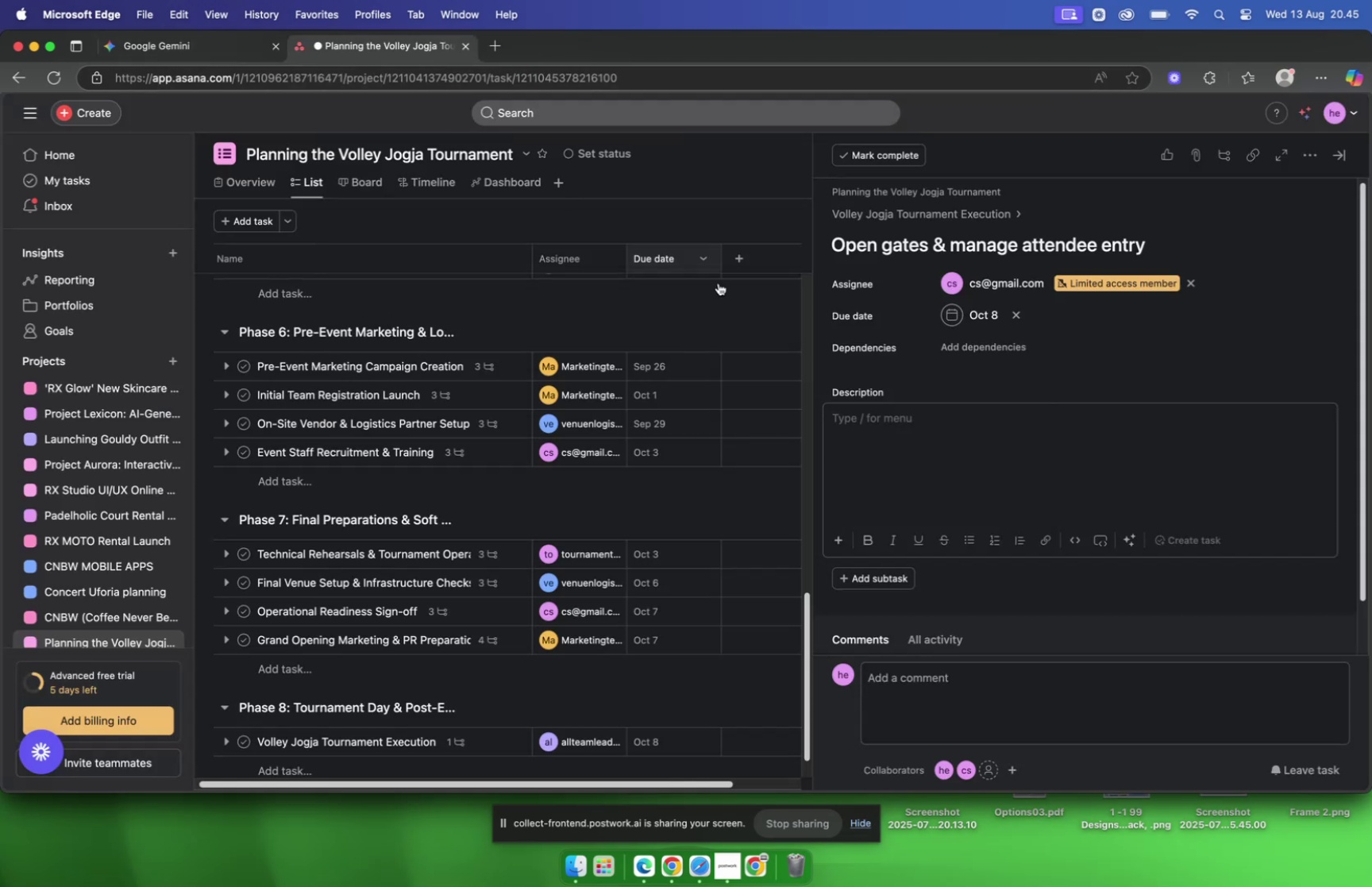 
key(Meta+V)
 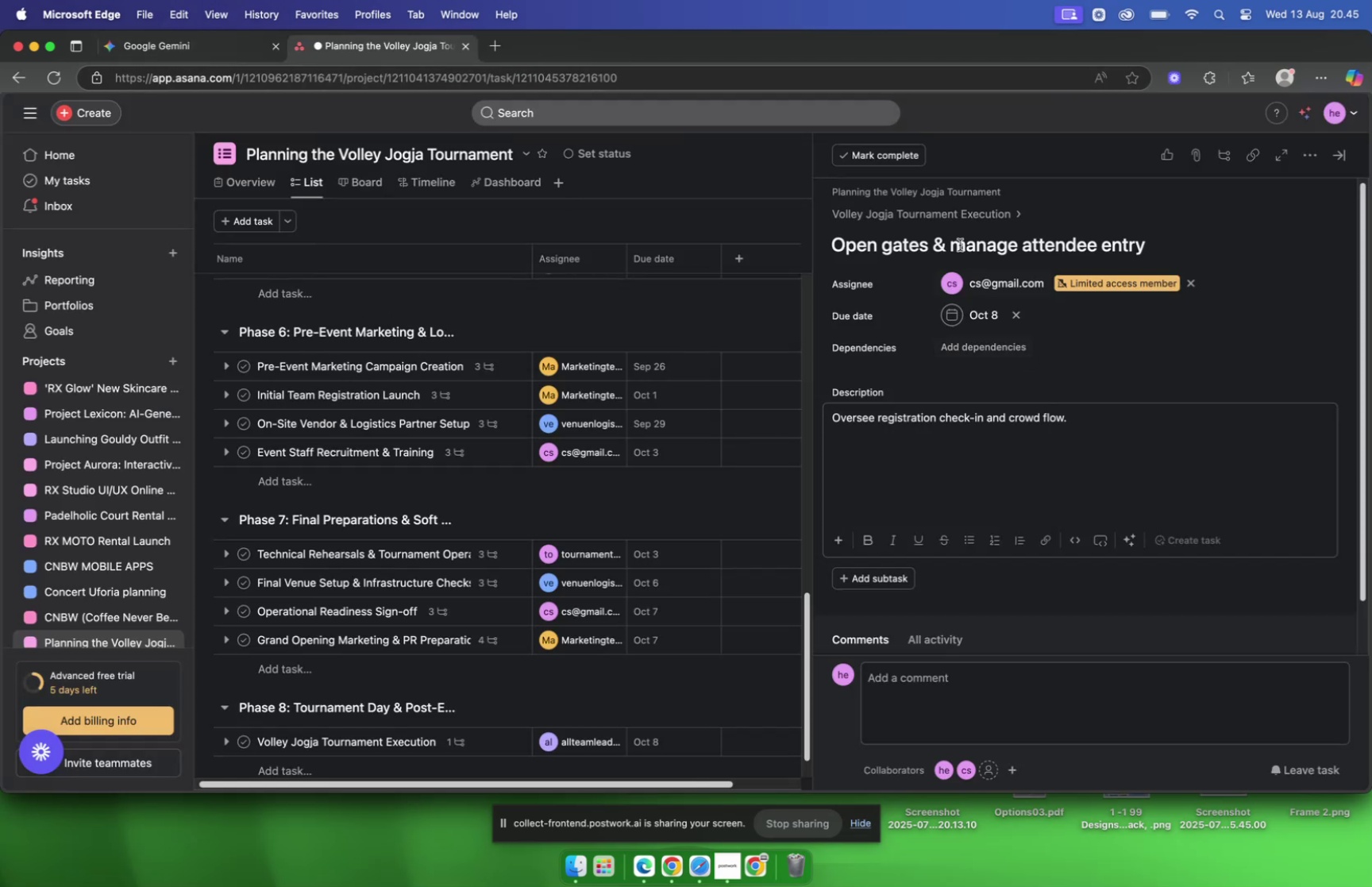 
left_click([935, 215])
 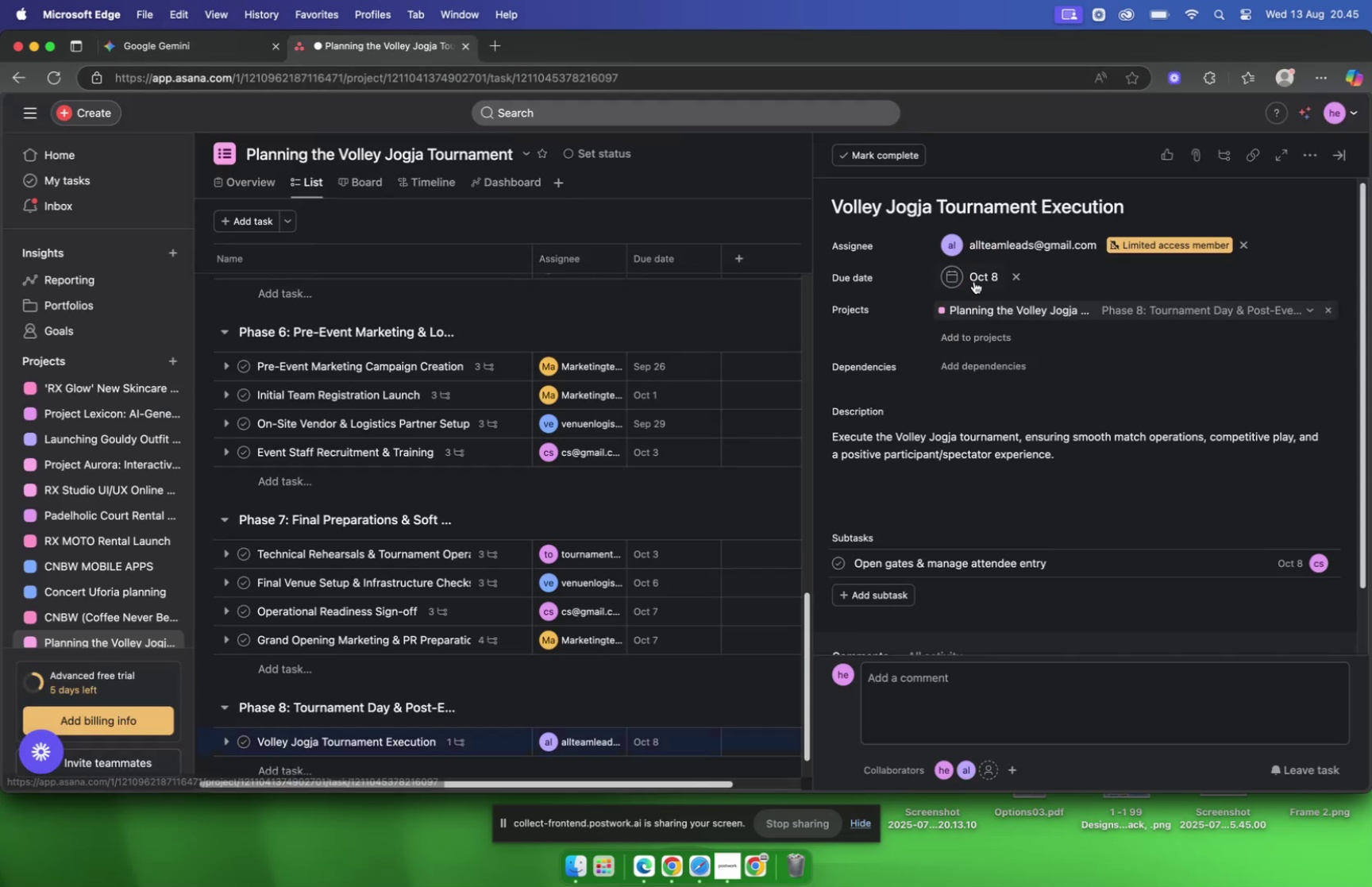 
scroll: coordinate [978, 287], scroll_direction: down, amount: 6.0
 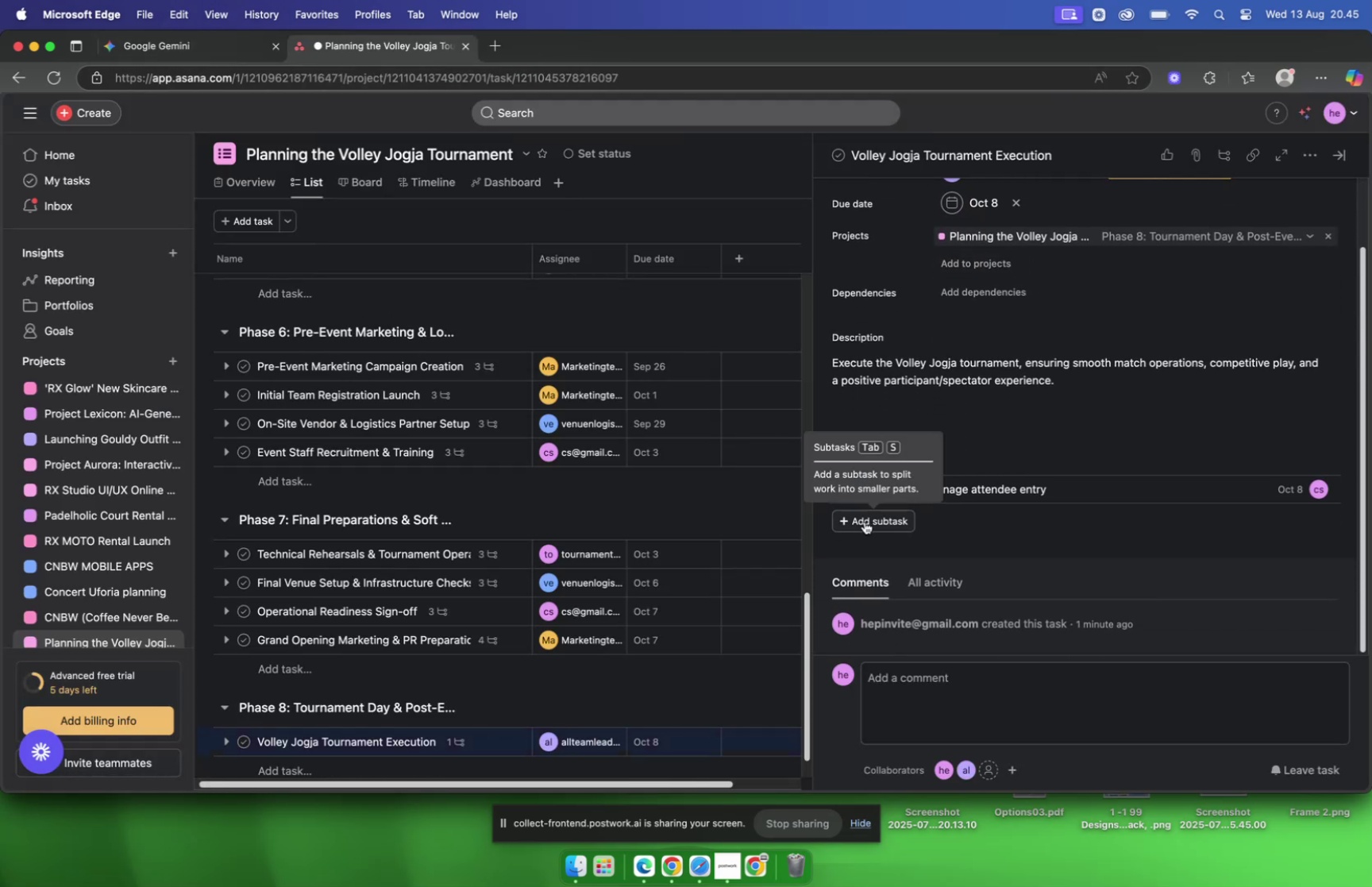 
left_click([865, 521])
 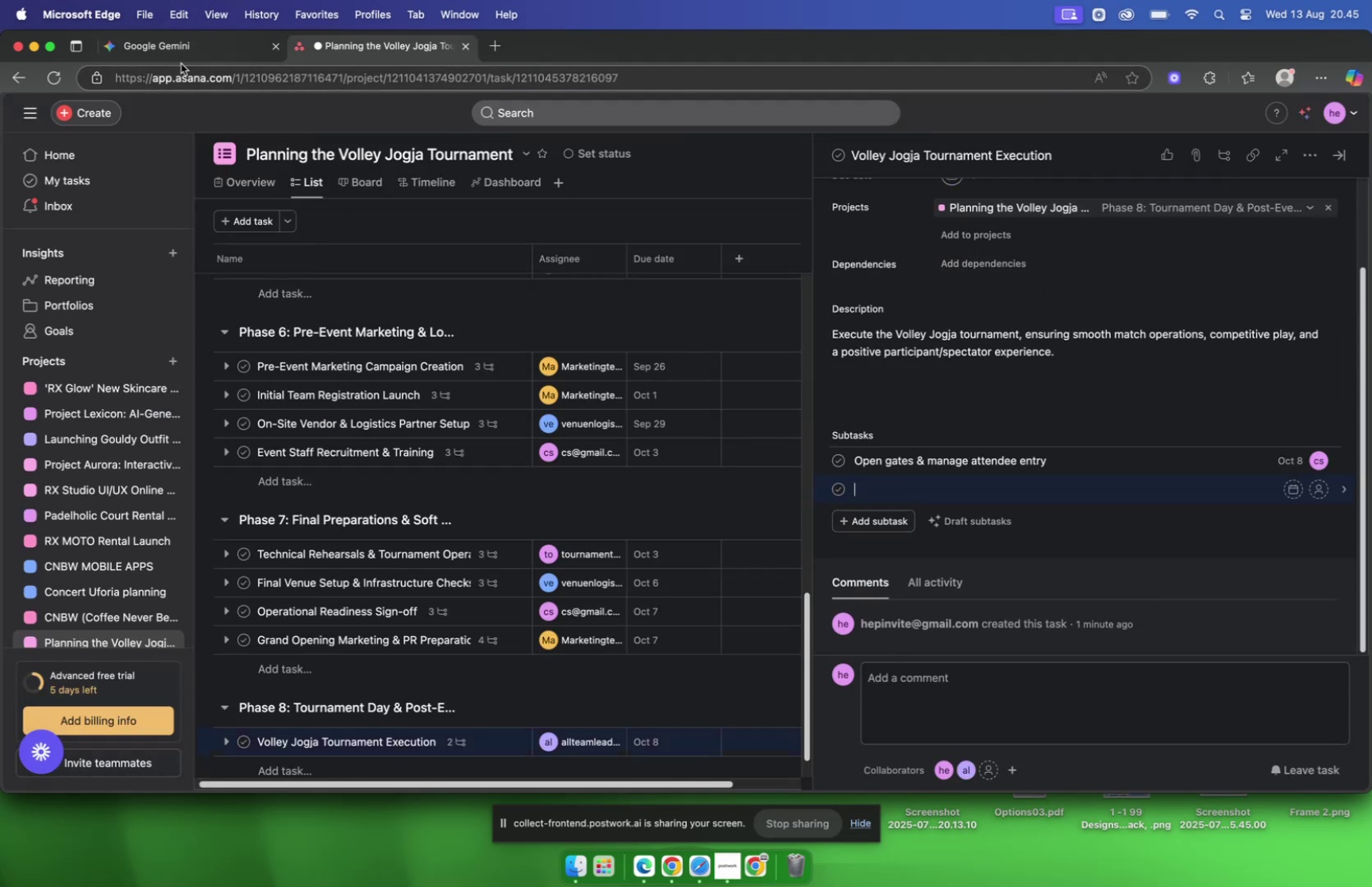 
left_click([175, 51])
 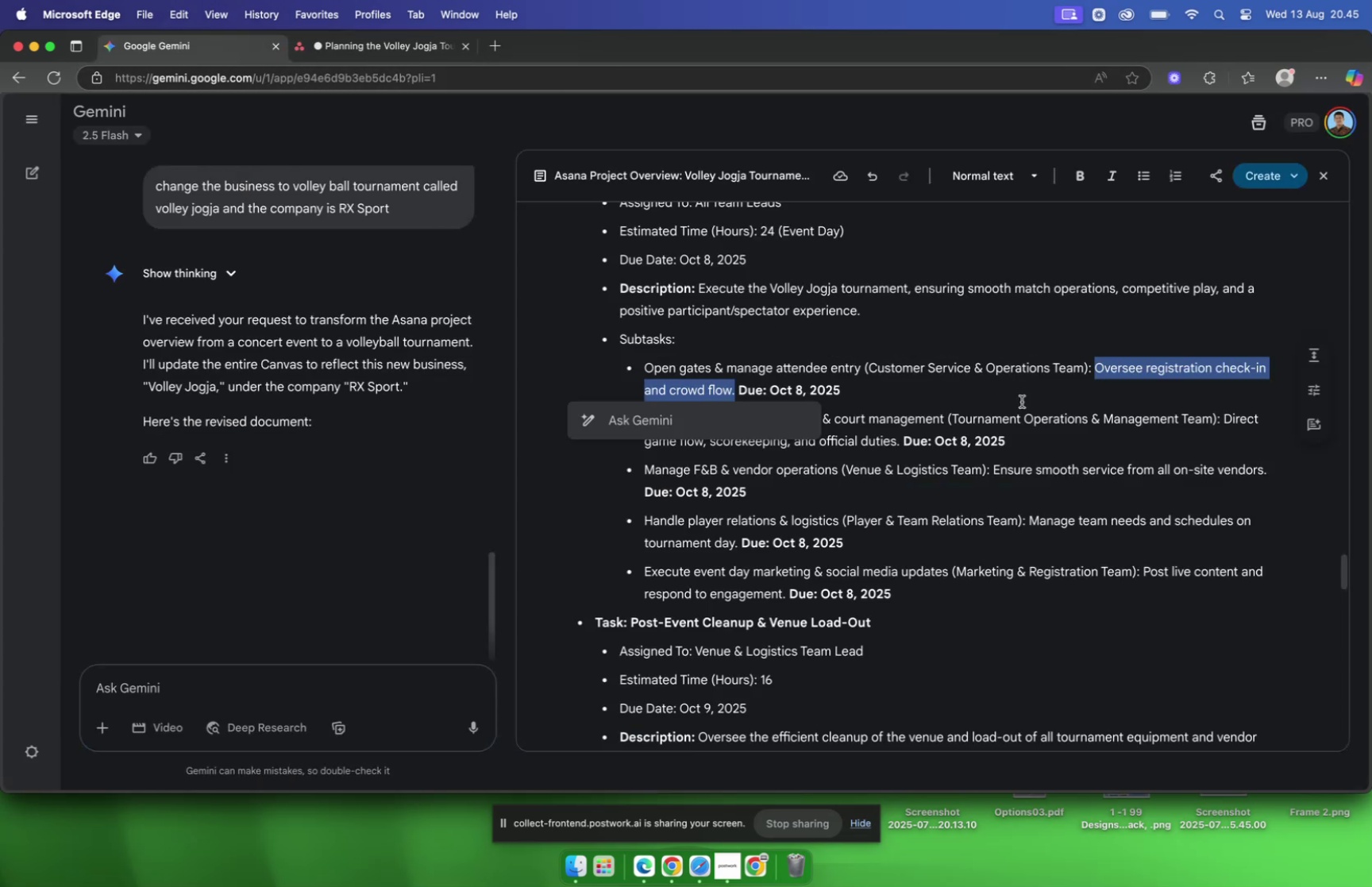 
scroll: coordinate [985, 382], scroll_direction: down, amount: 4.0
 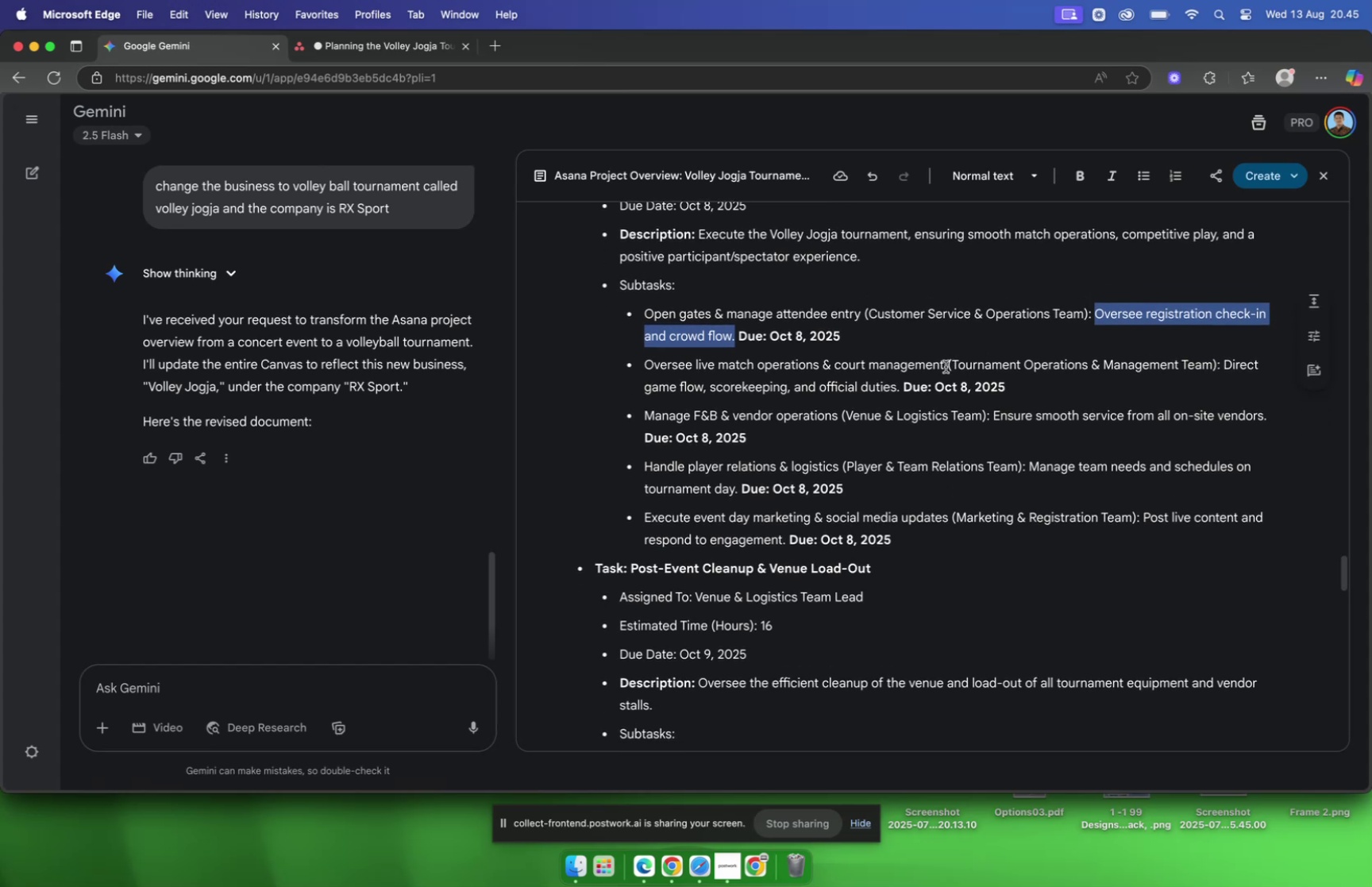 
left_click_drag(start_coordinate=[946, 366], to_coordinate=[647, 373])
 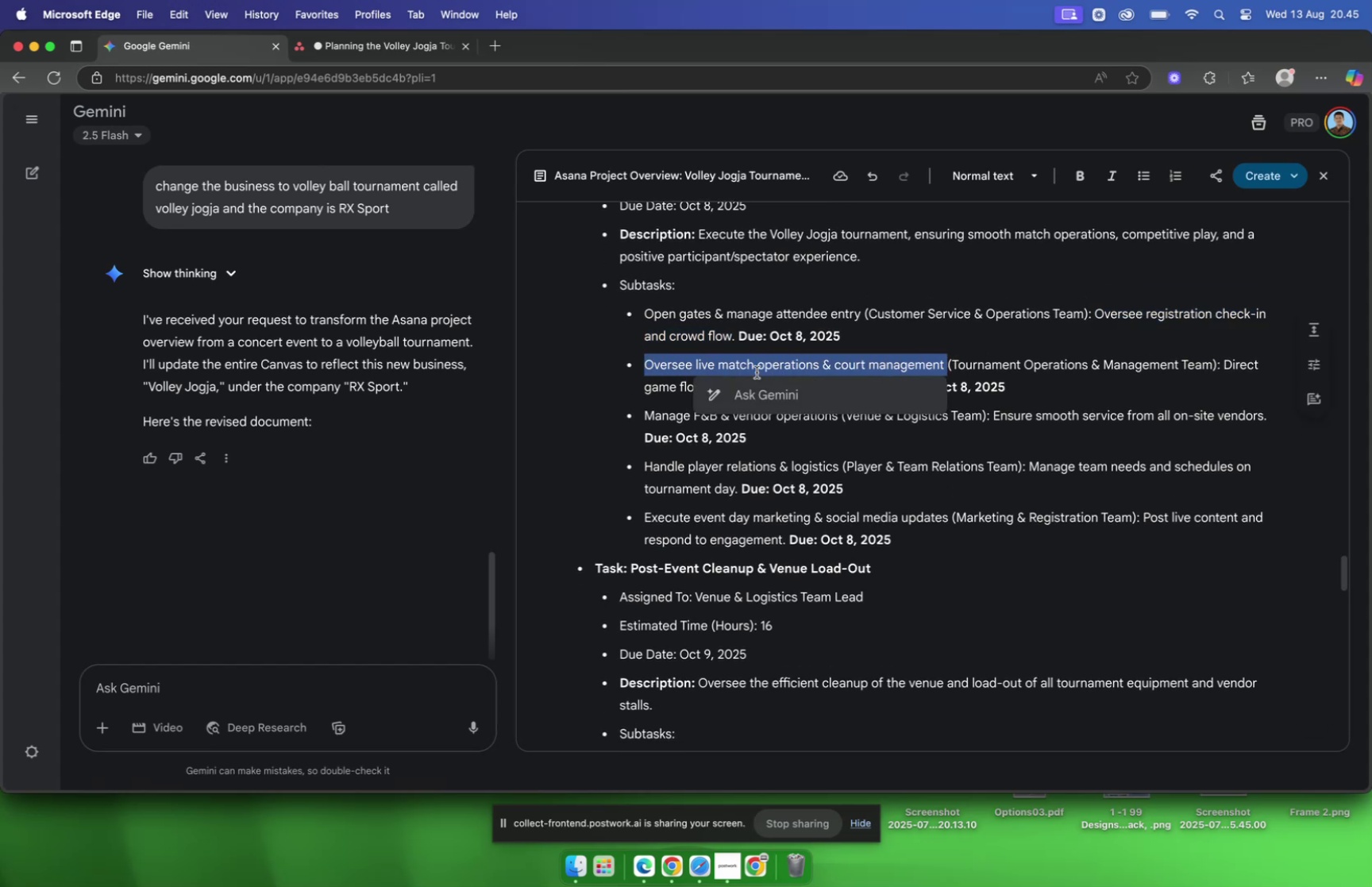 
key(Meta+C)
 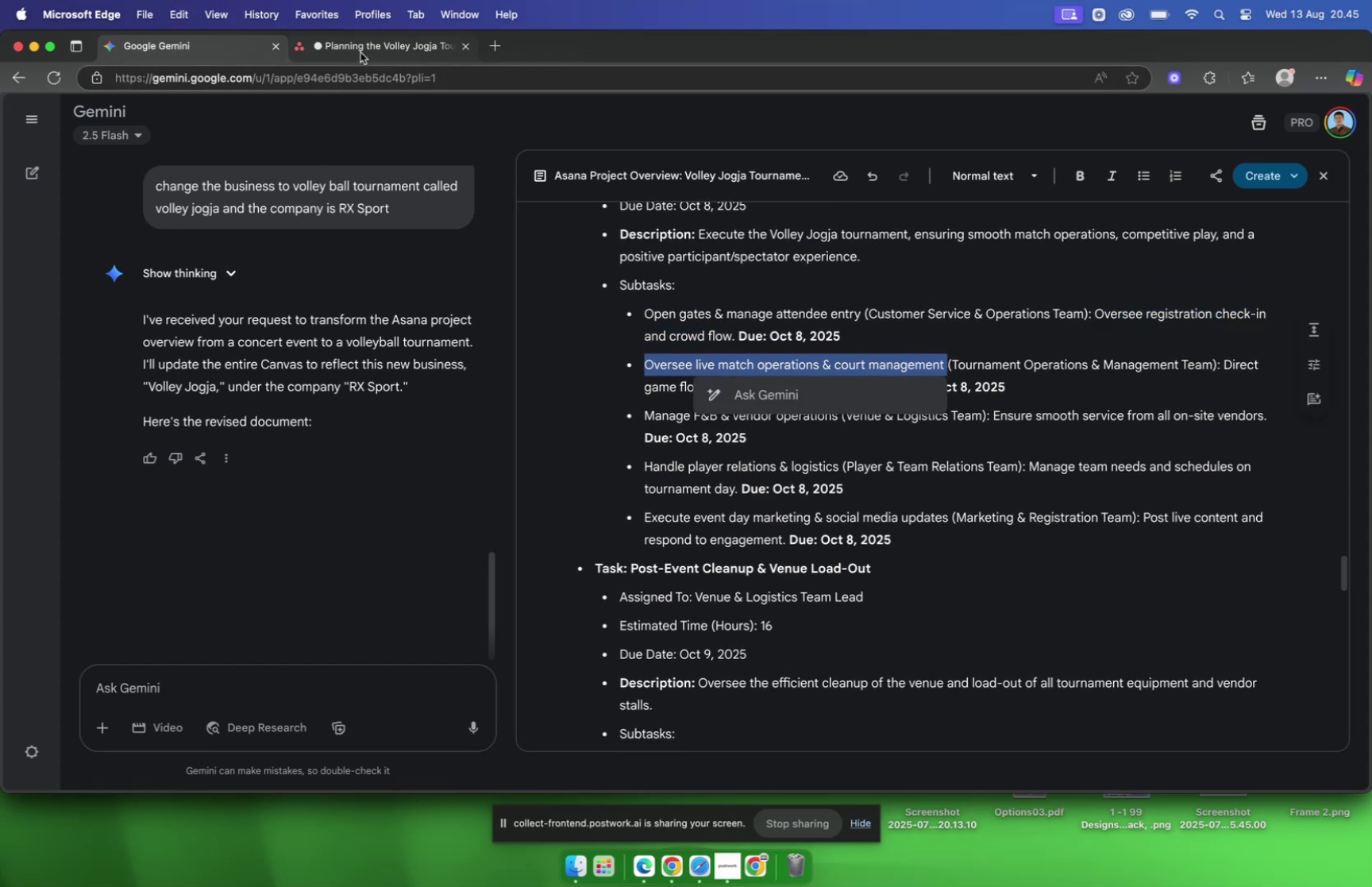 
left_click([356, 48])
 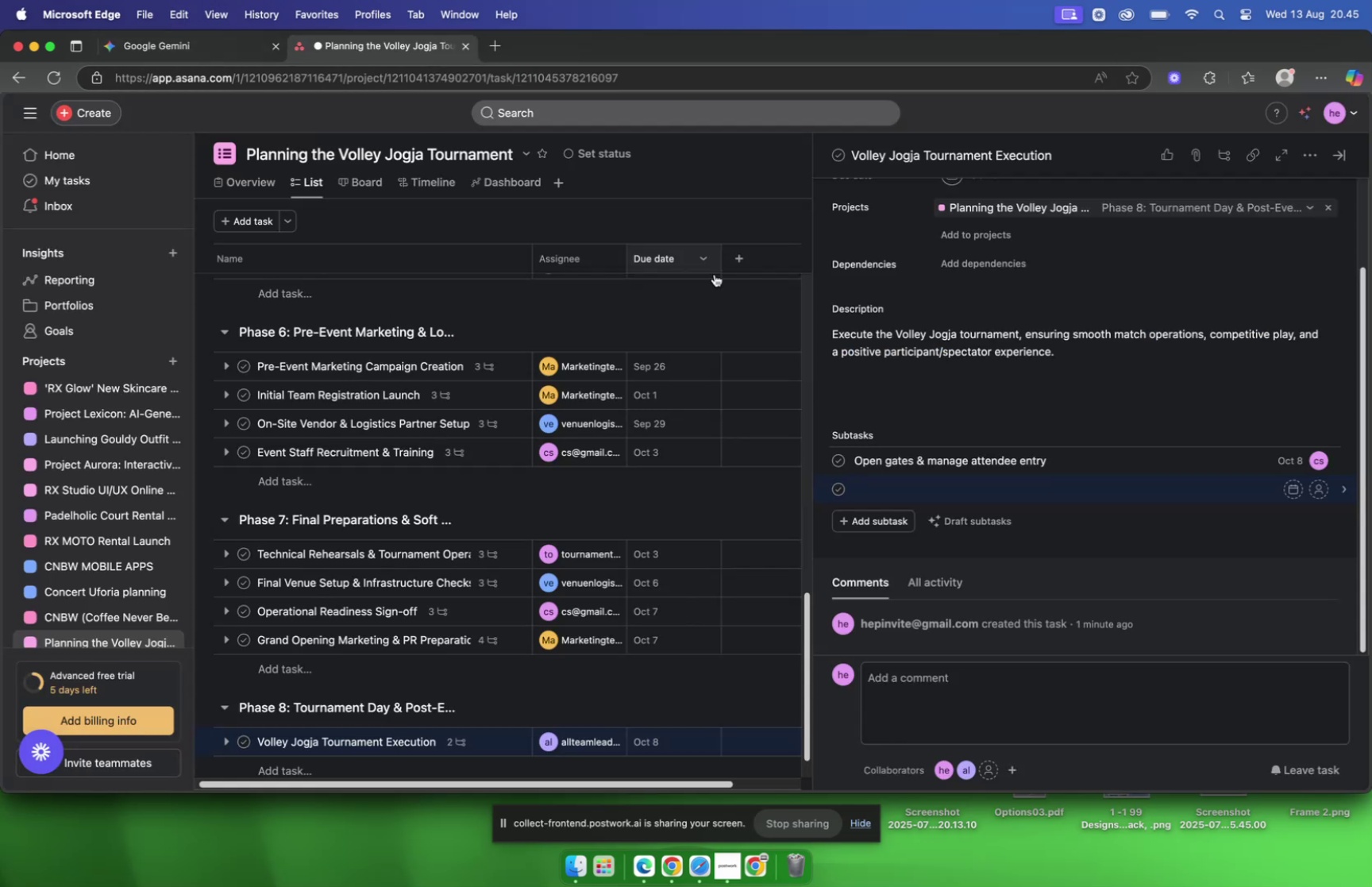 
key(Meta+V)
 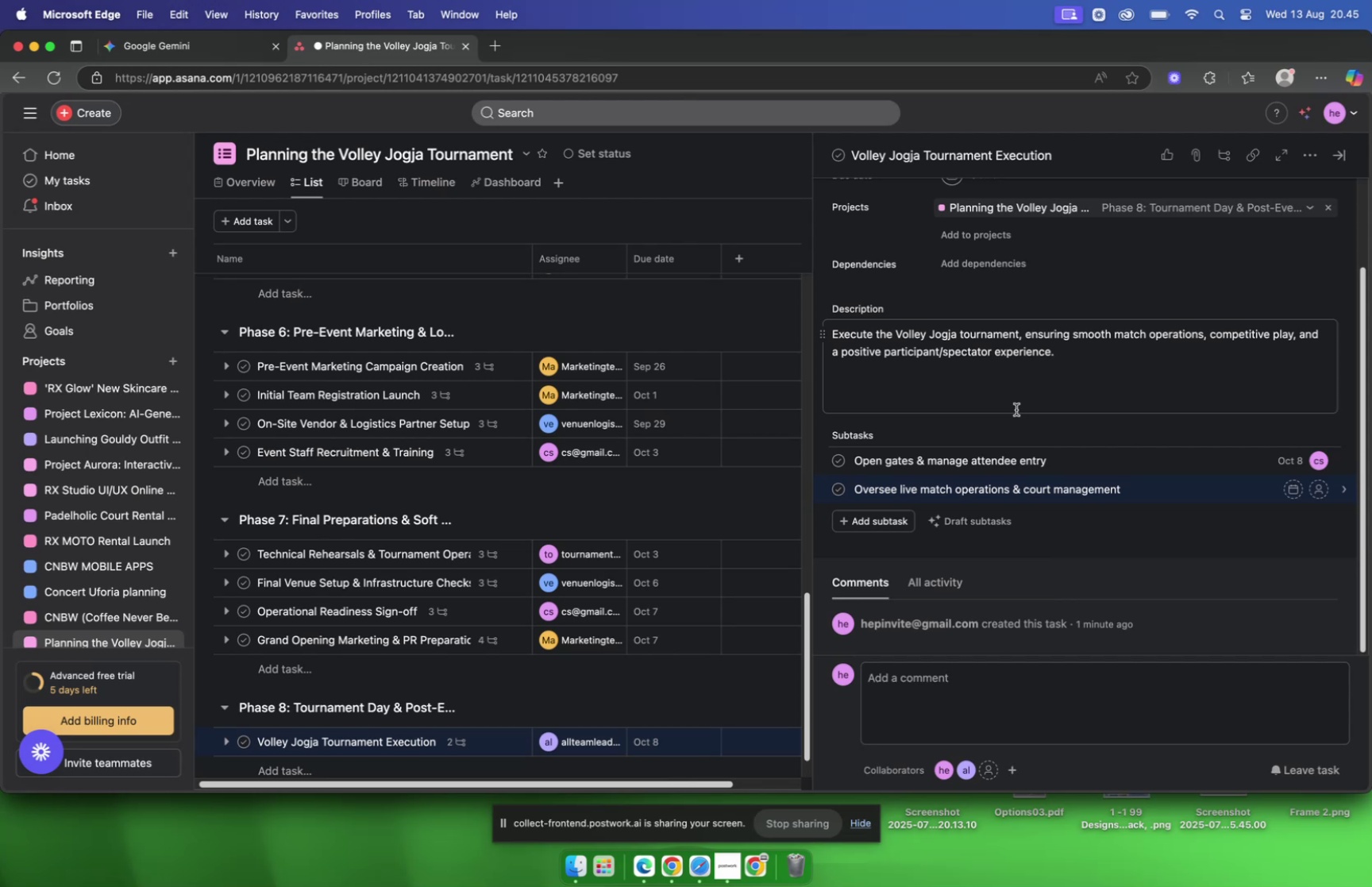 
key(Backspace)
 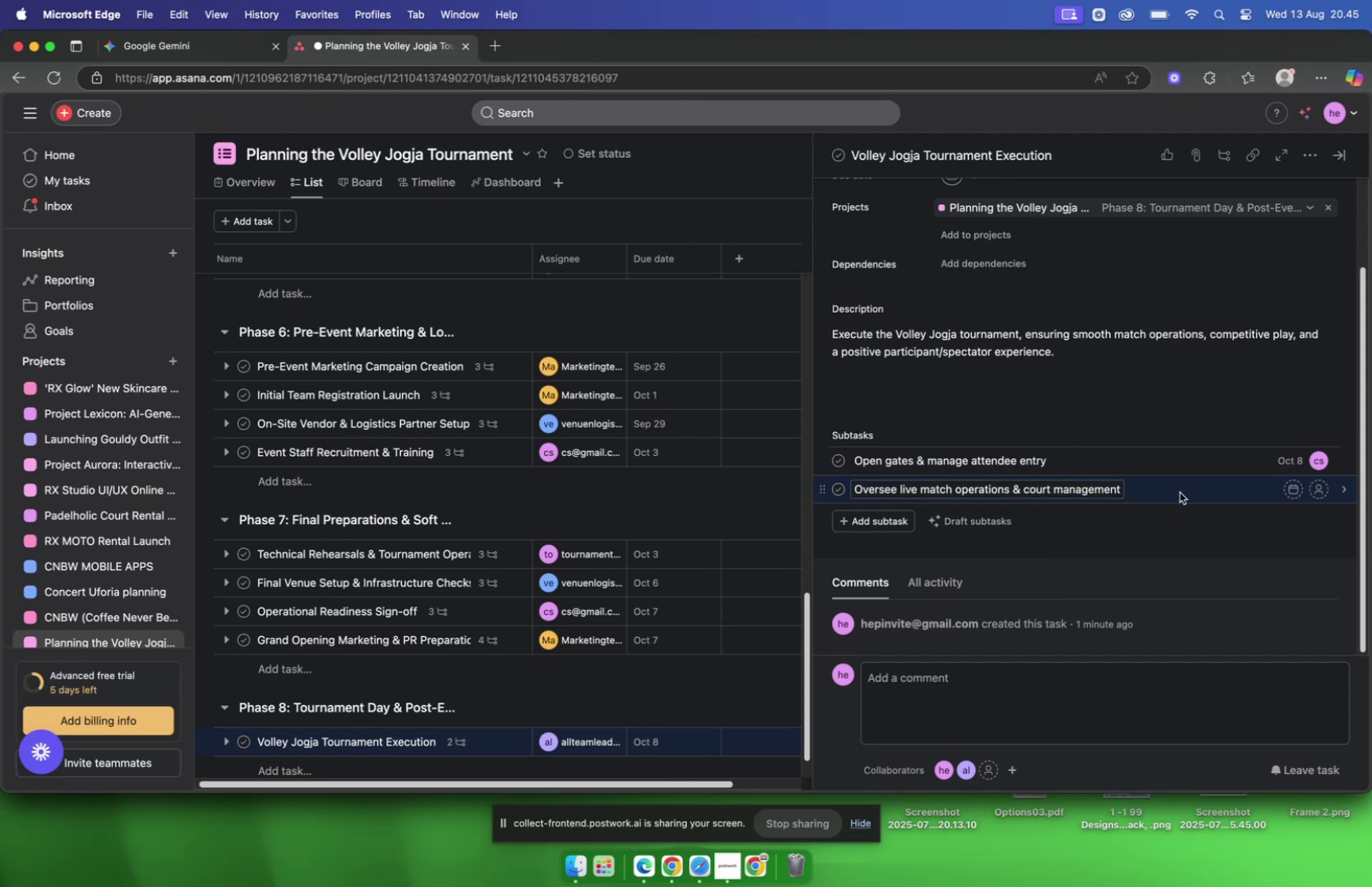 
left_click([1180, 492])
 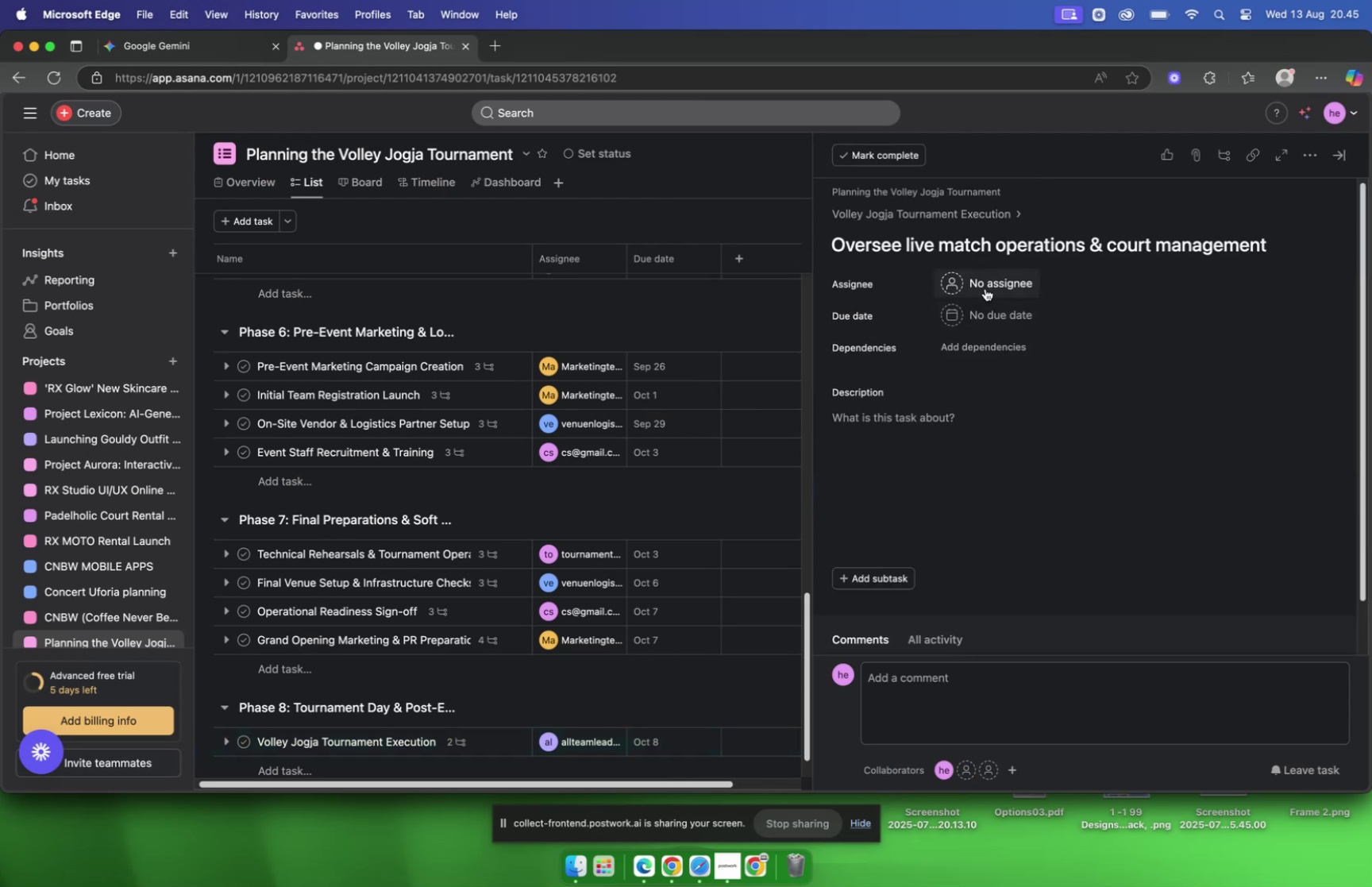 
left_click([985, 287])
 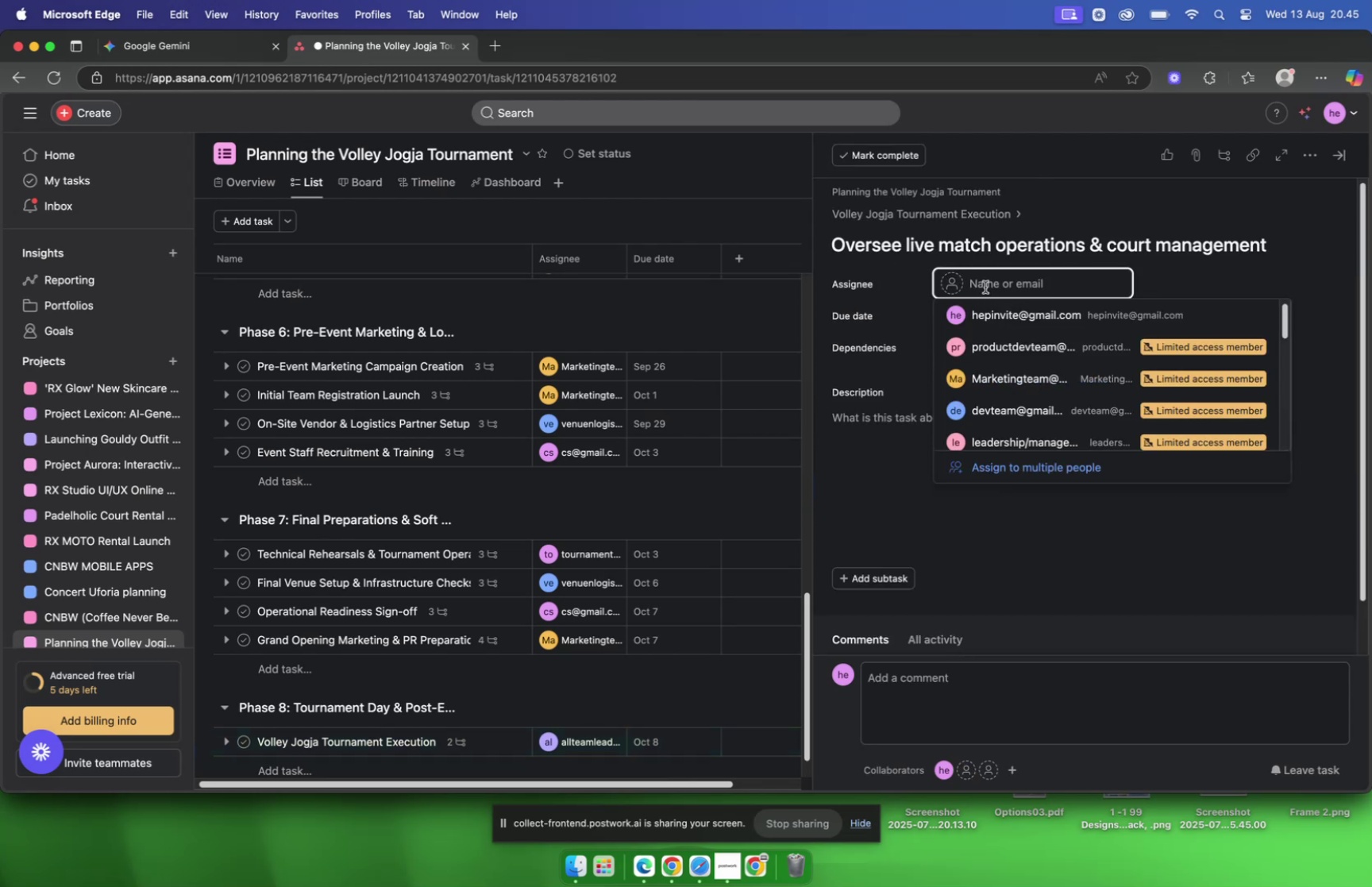 
type(tournam)
 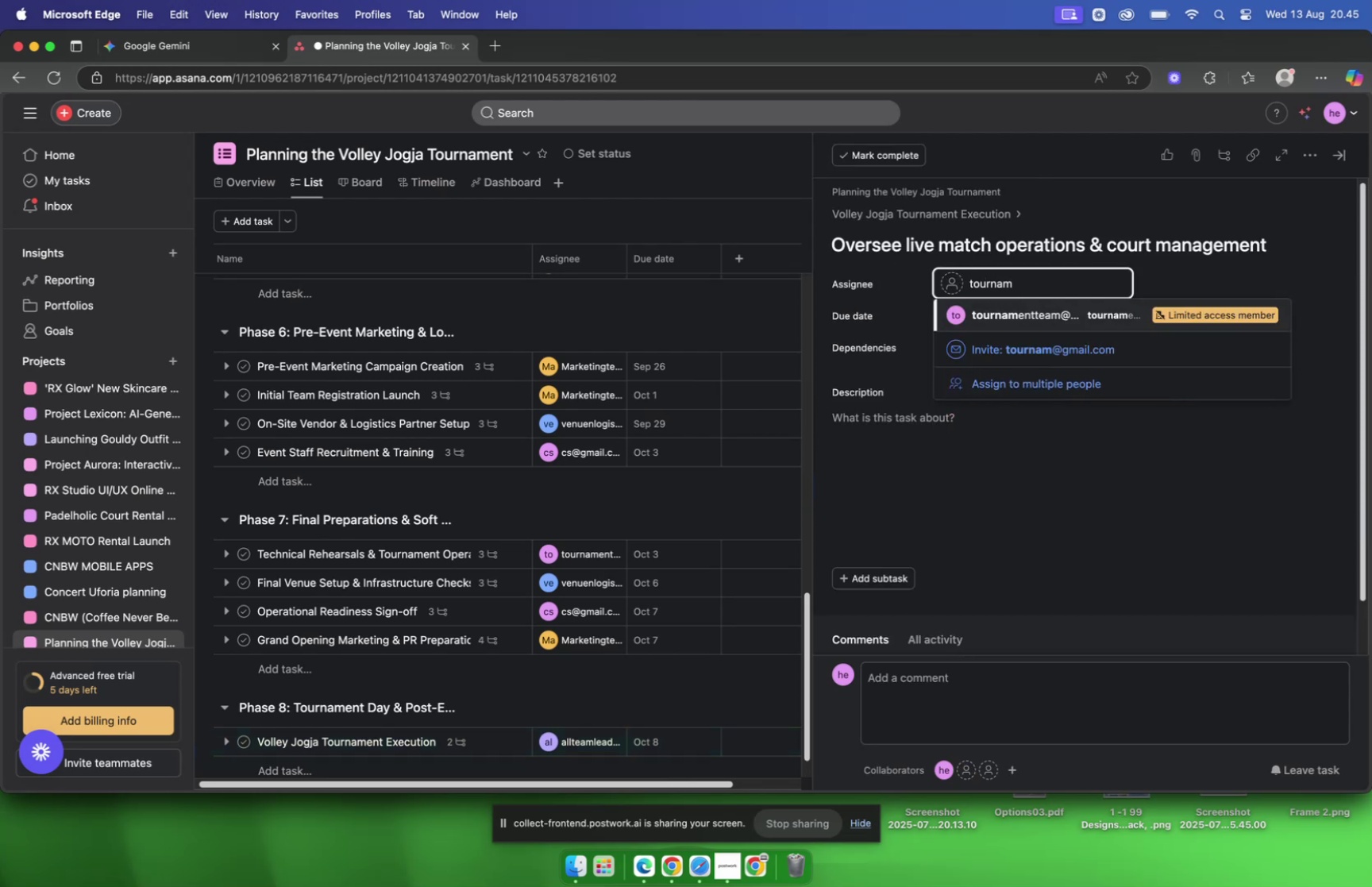 
key(Enter)
 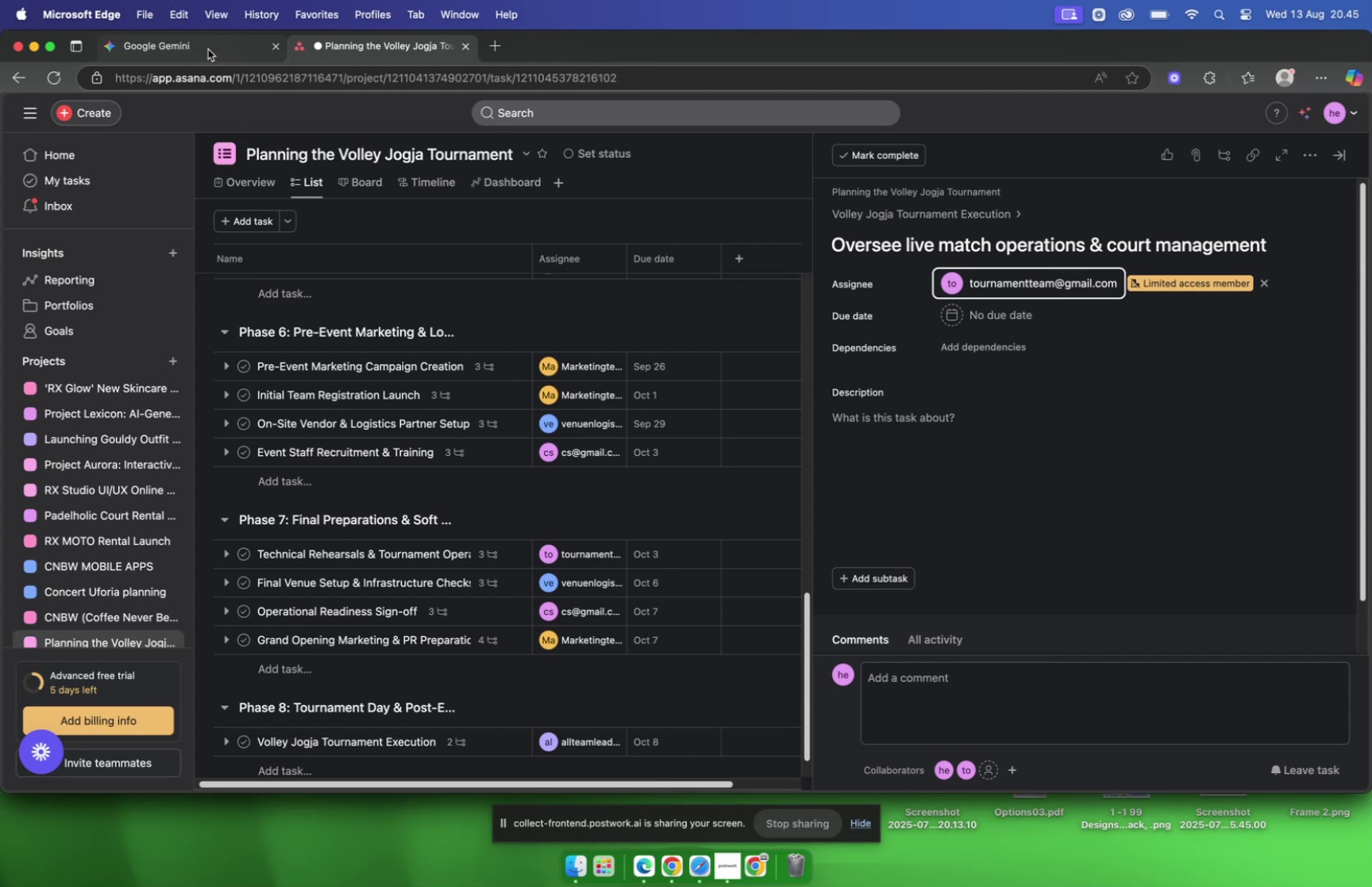 
left_click([208, 49])
 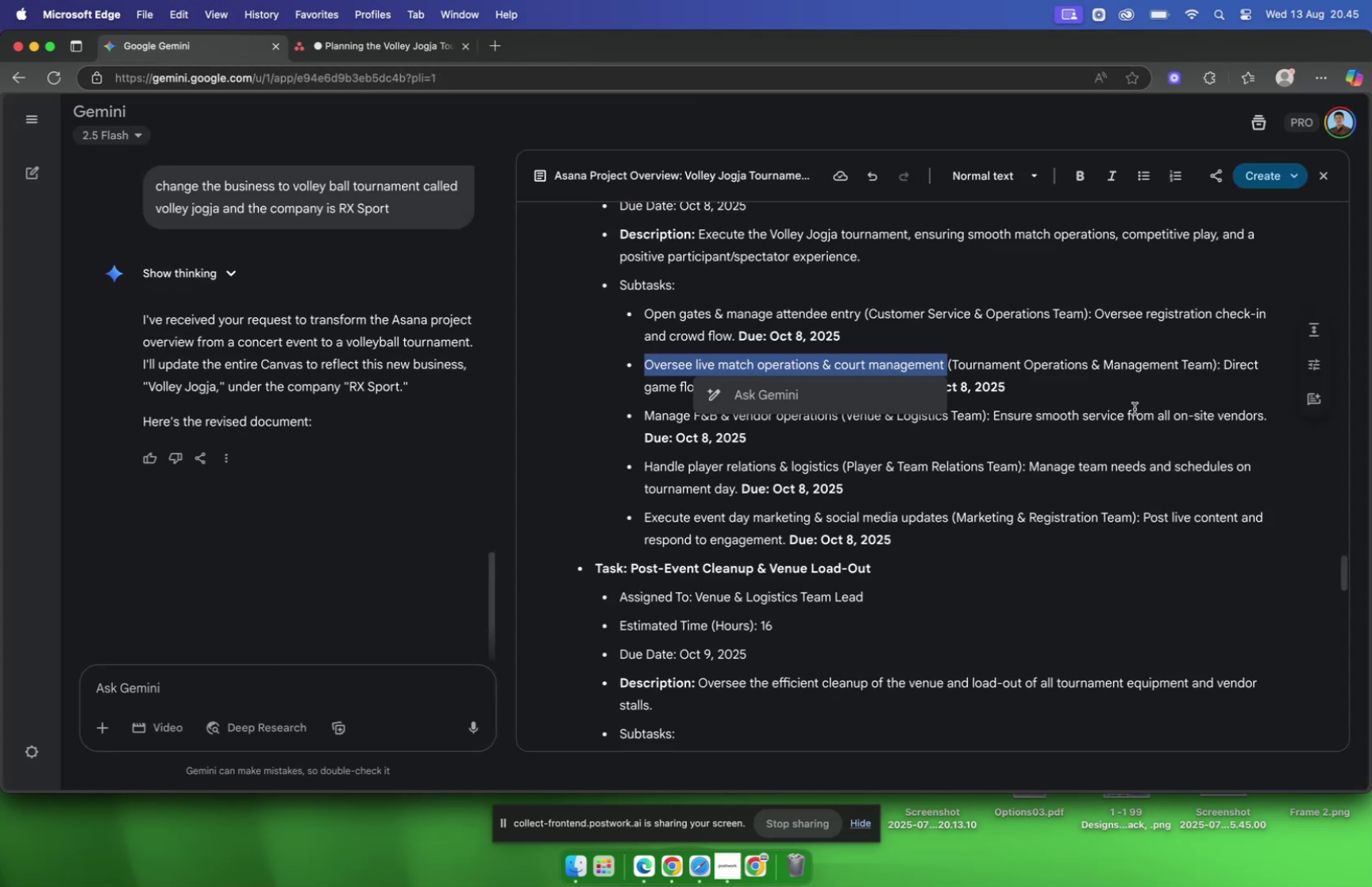 
left_click([1050, 399])
 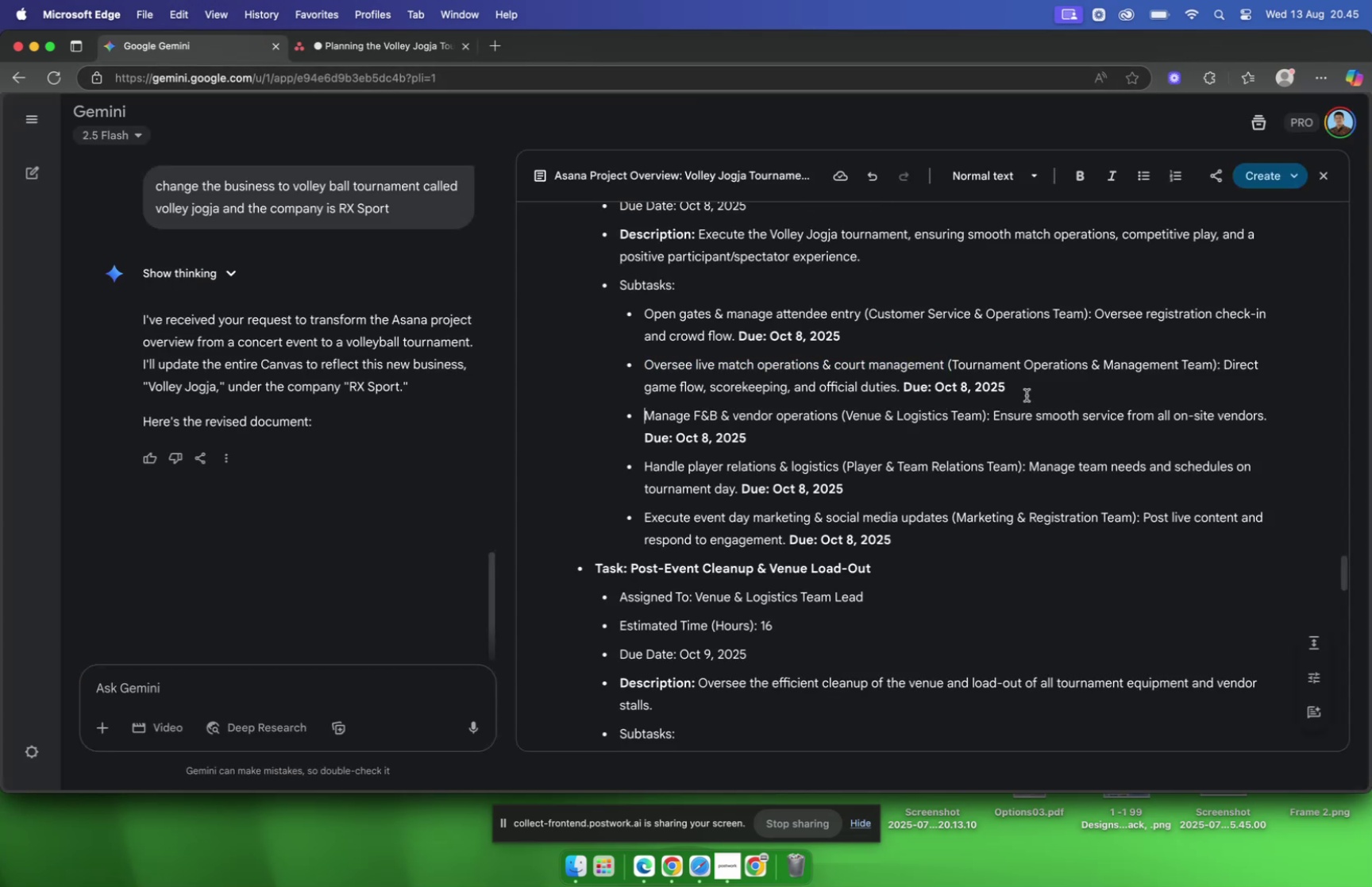 
left_click_drag(start_coordinate=[1027, 395], to_coordinate=[899, 398])
 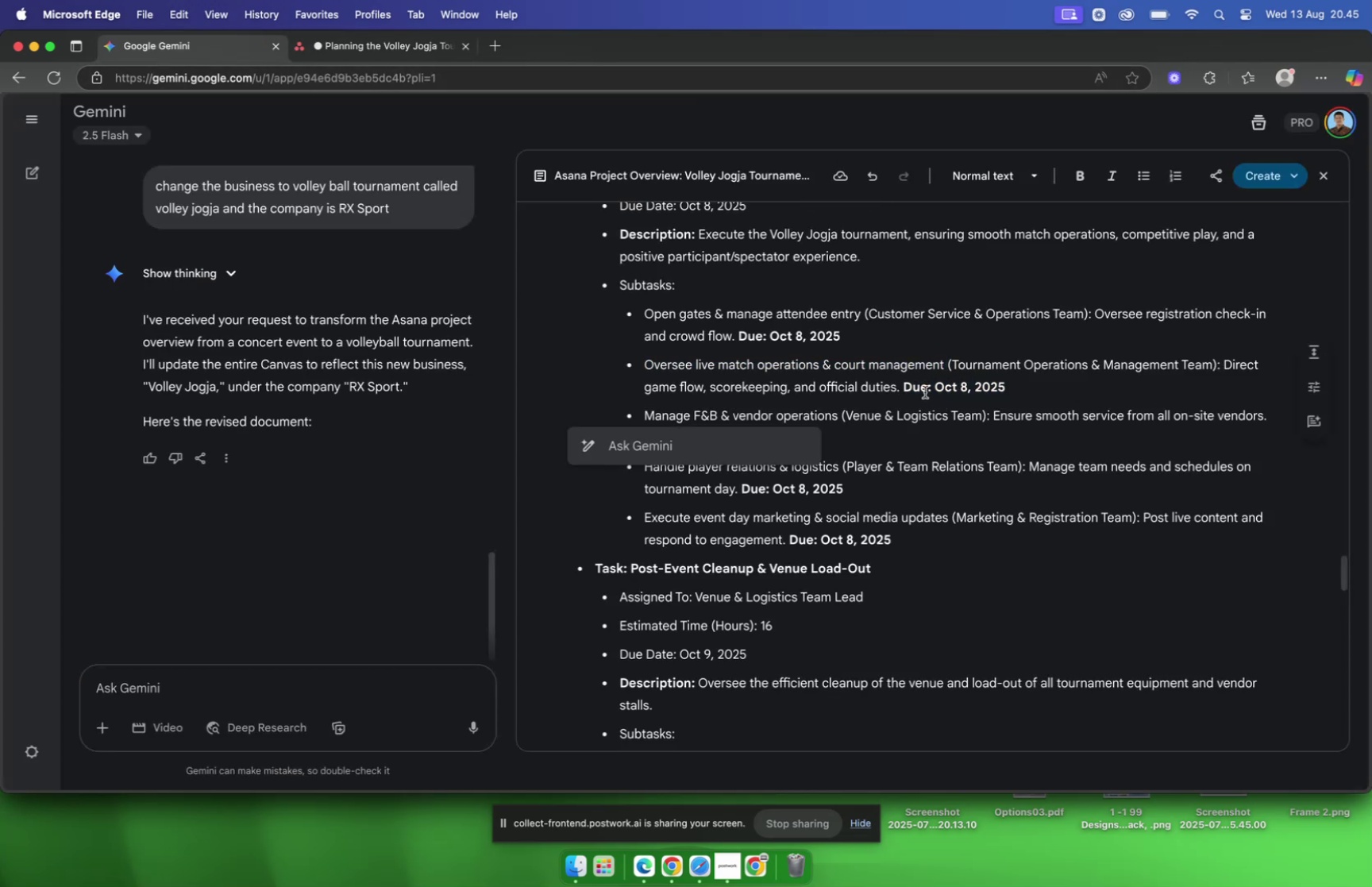 
left_click_drag(start_coordinate=[921, 391], to_coordinate=[1012, 391])
 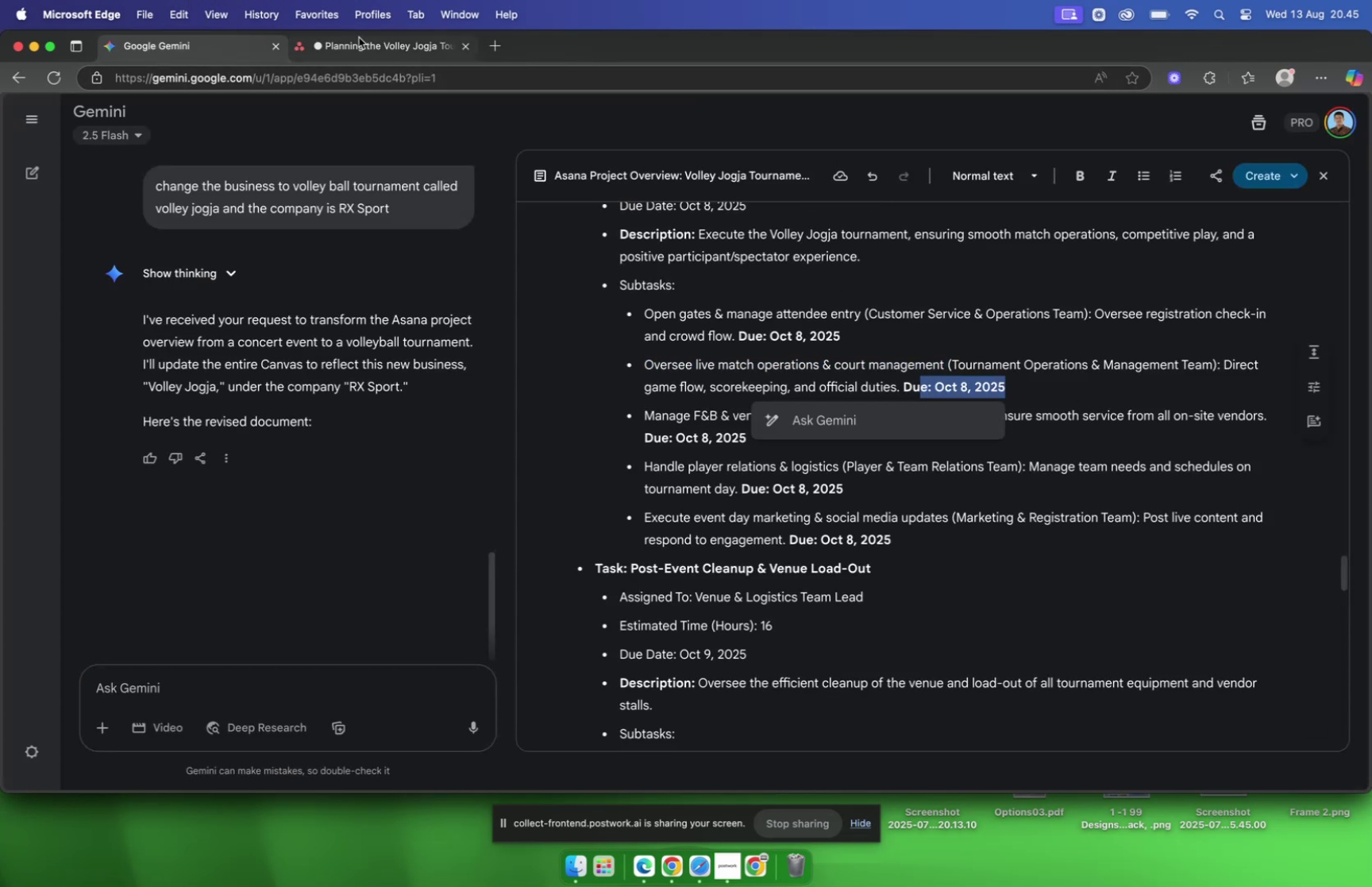 
left_click([359, 39])
 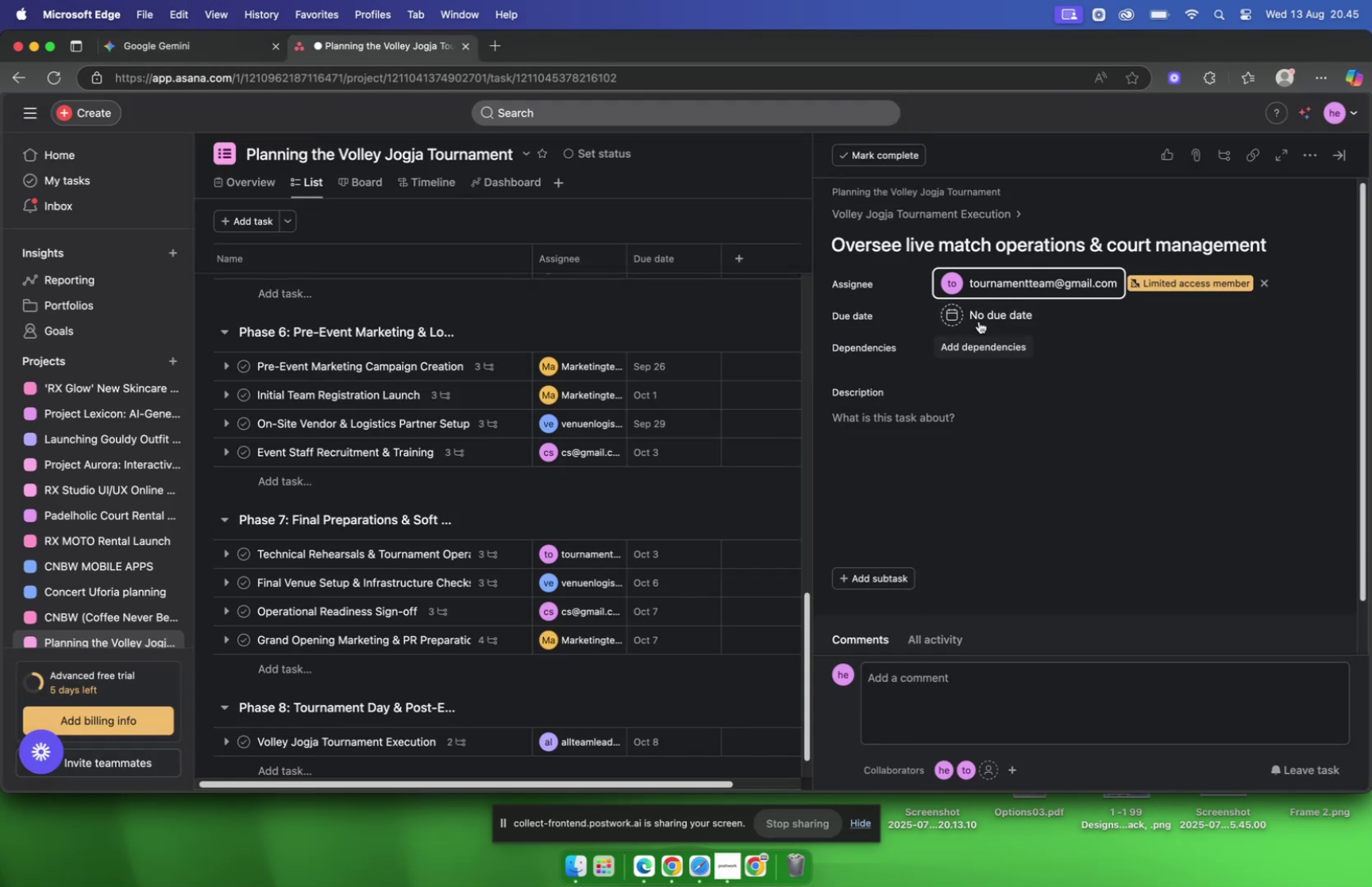 
left_click([978, 319])
 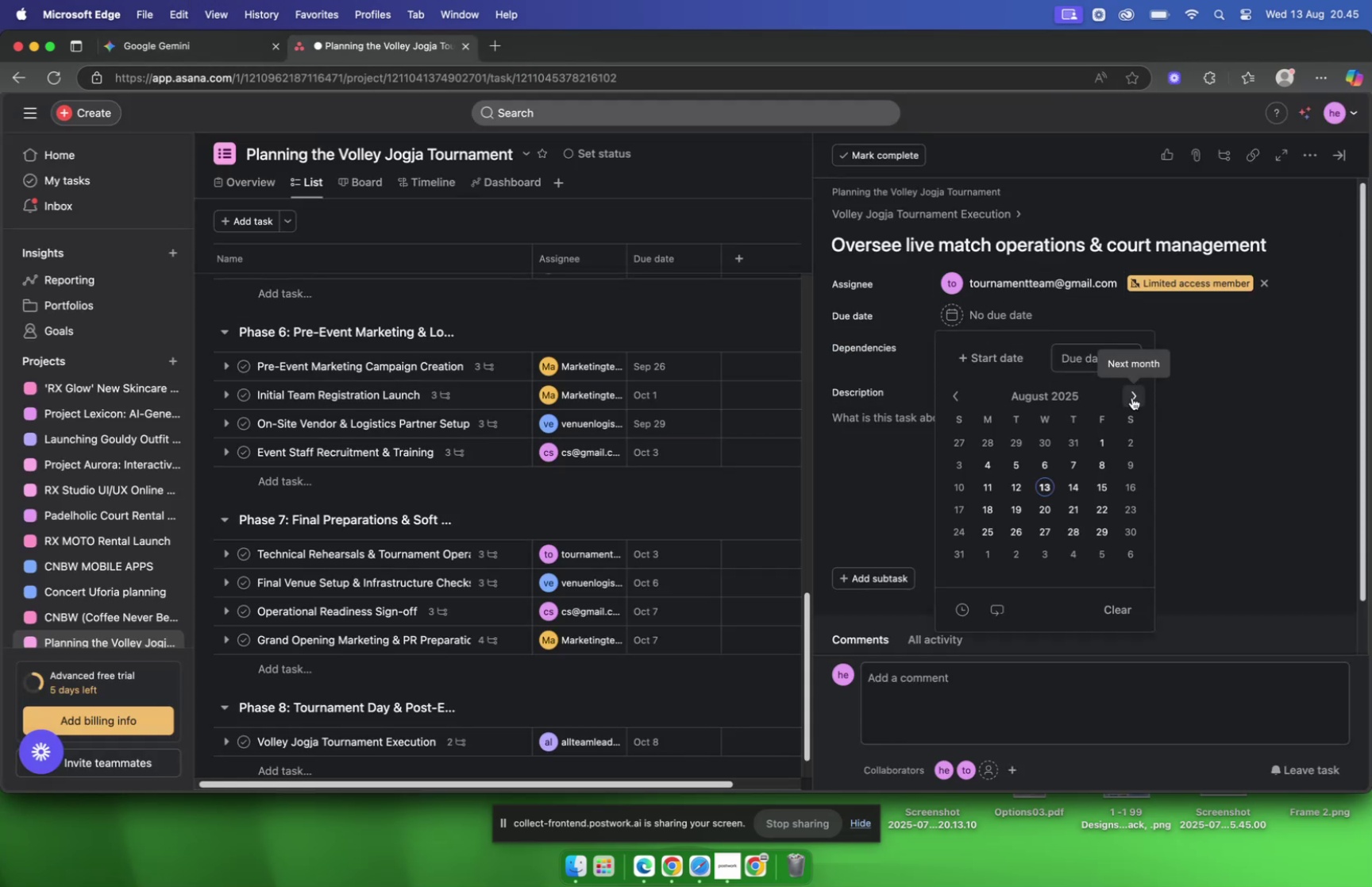 
double_click([1132, 397])
 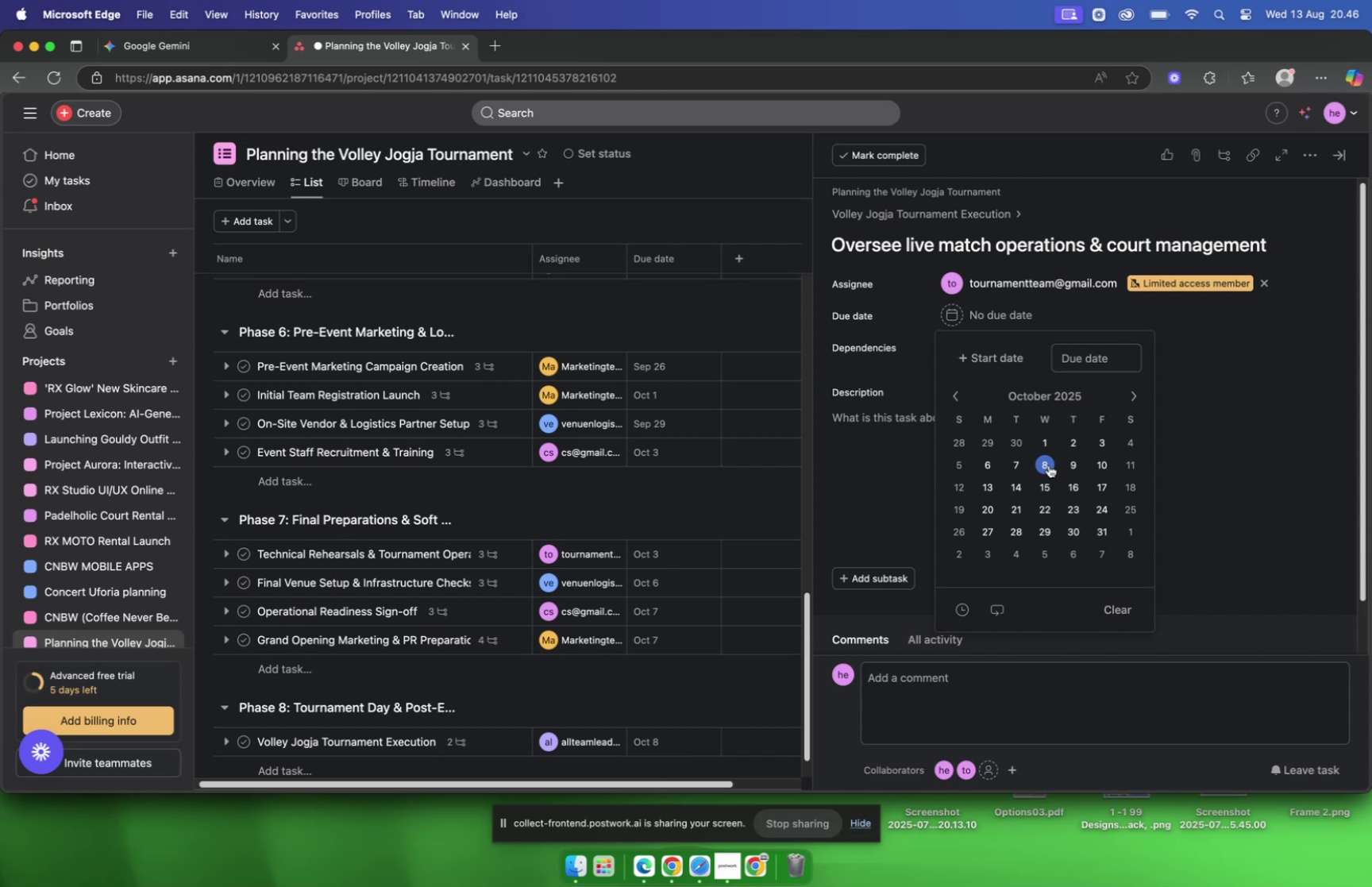 
left_click([1049, 465])
 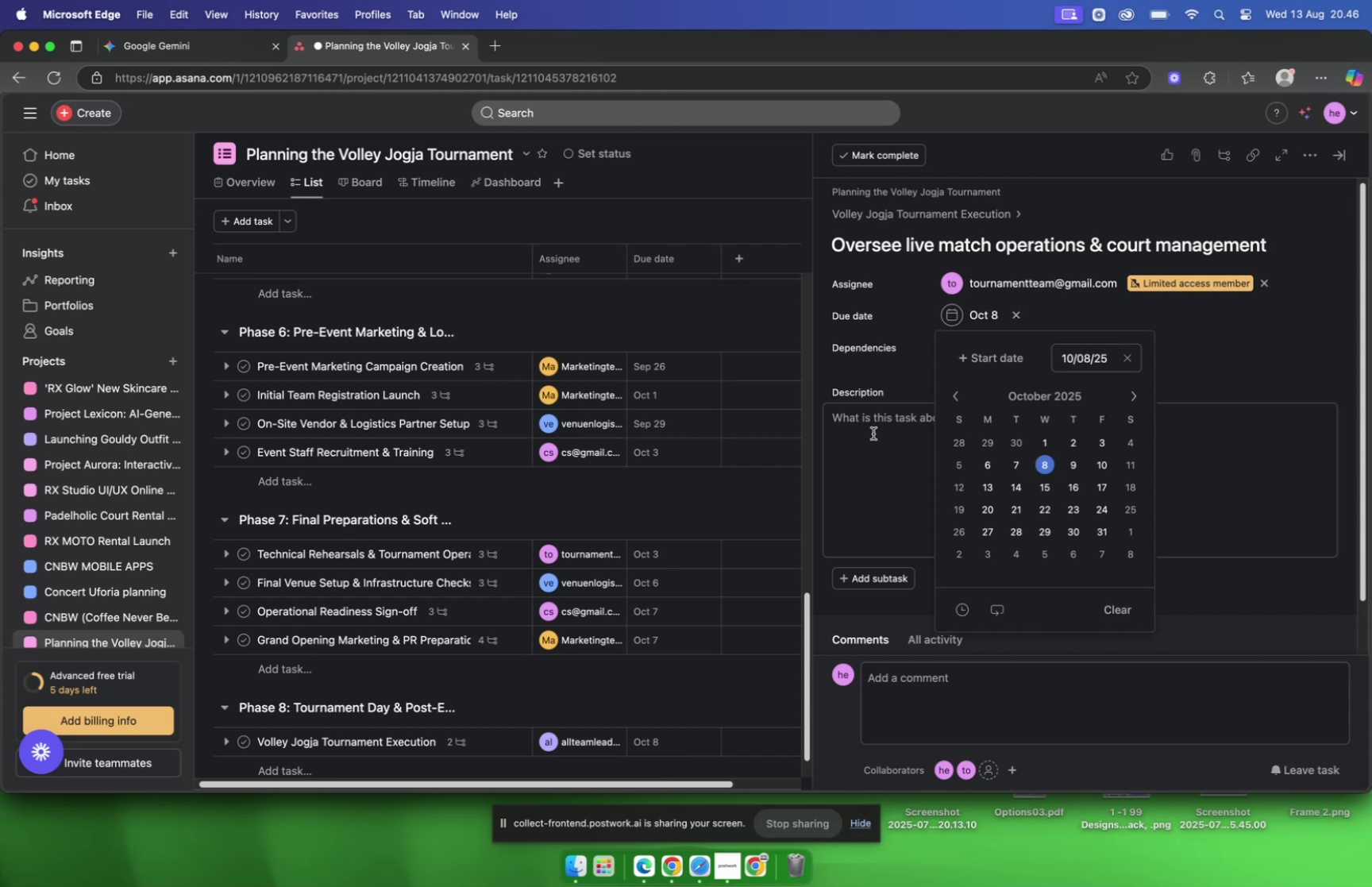 
left_click([873, 433])
 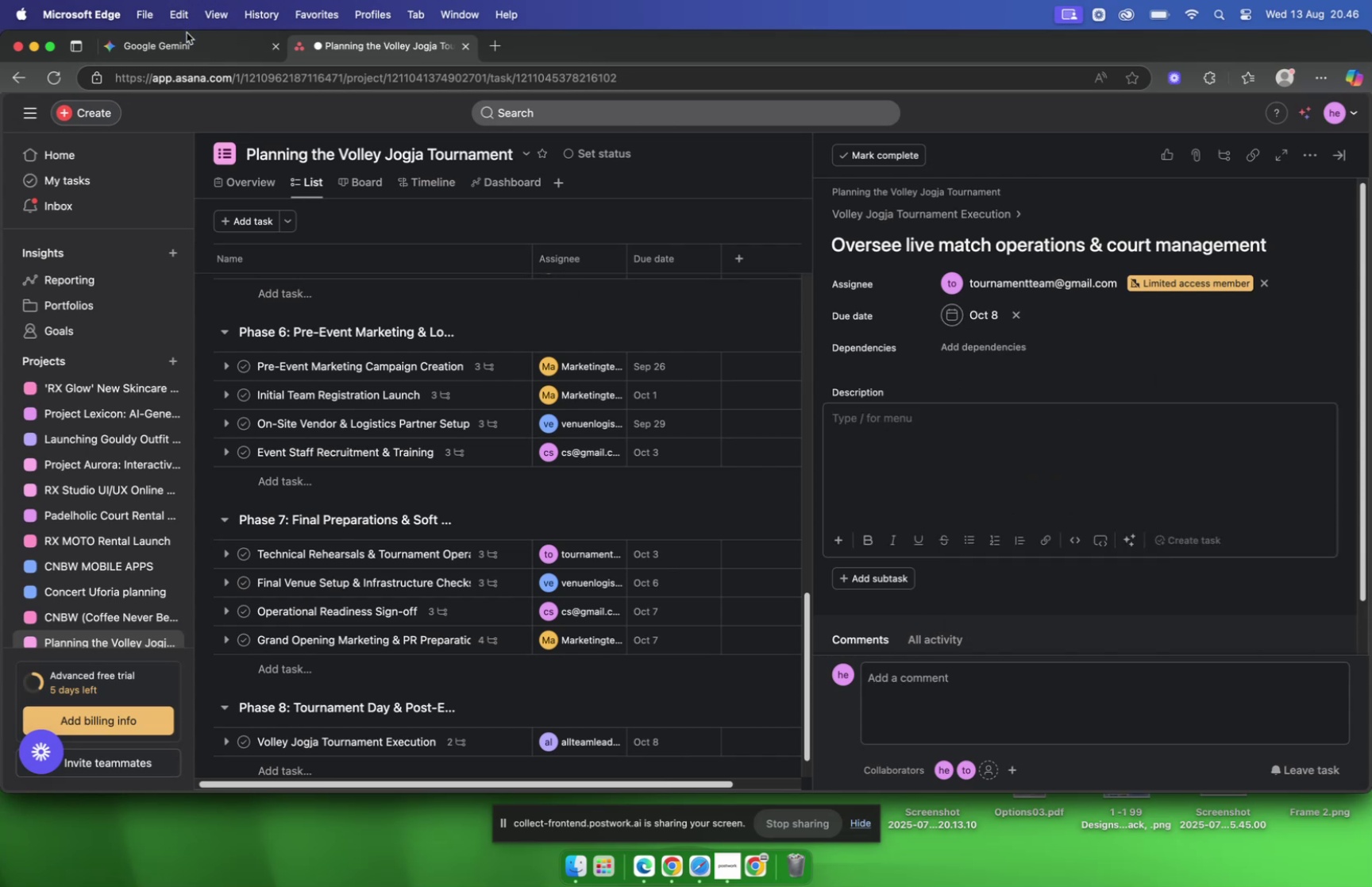 
left_click([189, 40])
 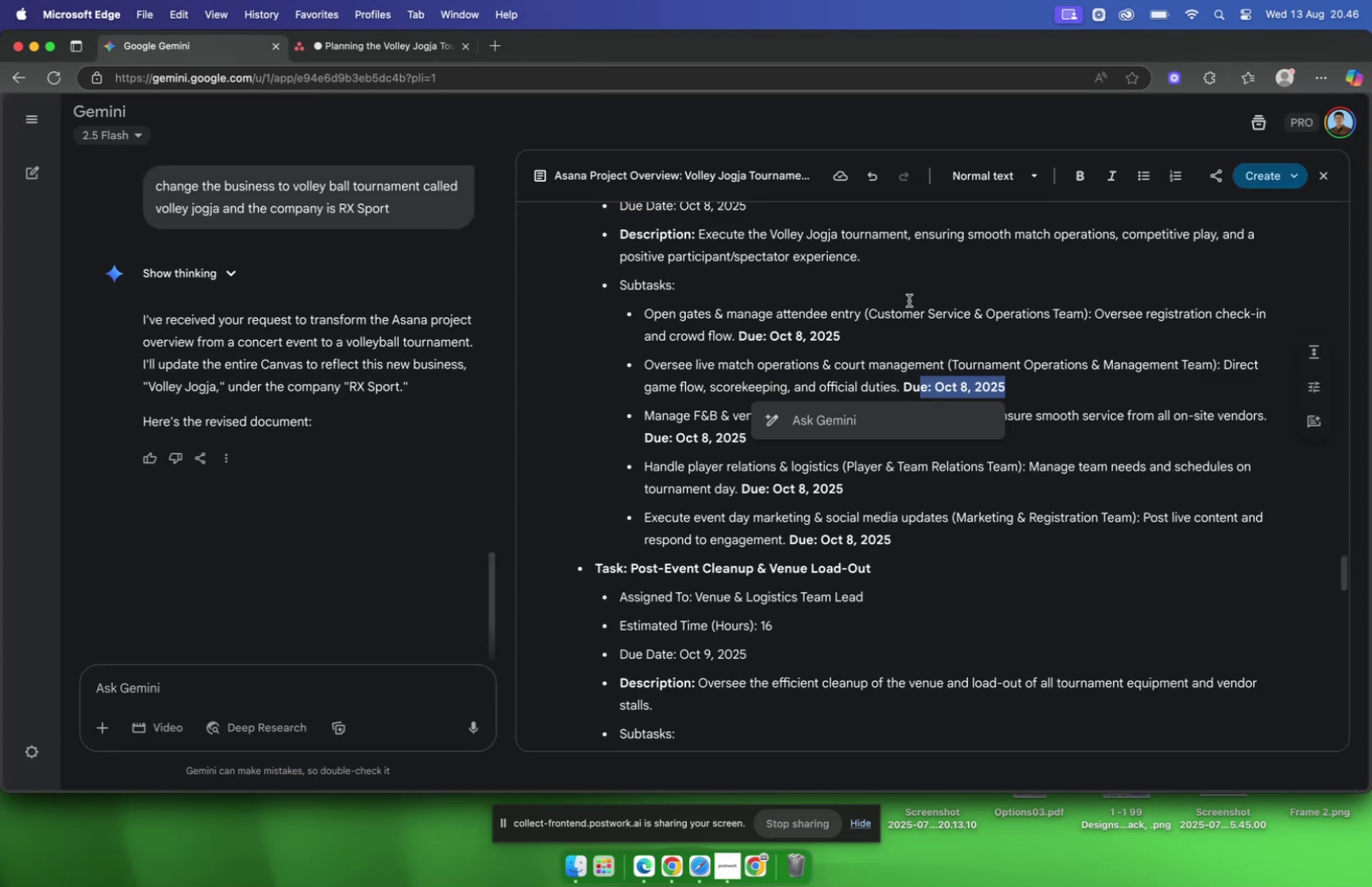 
scroll: coordinate [910, 301], scroll_direction: down, amount: 3.0
 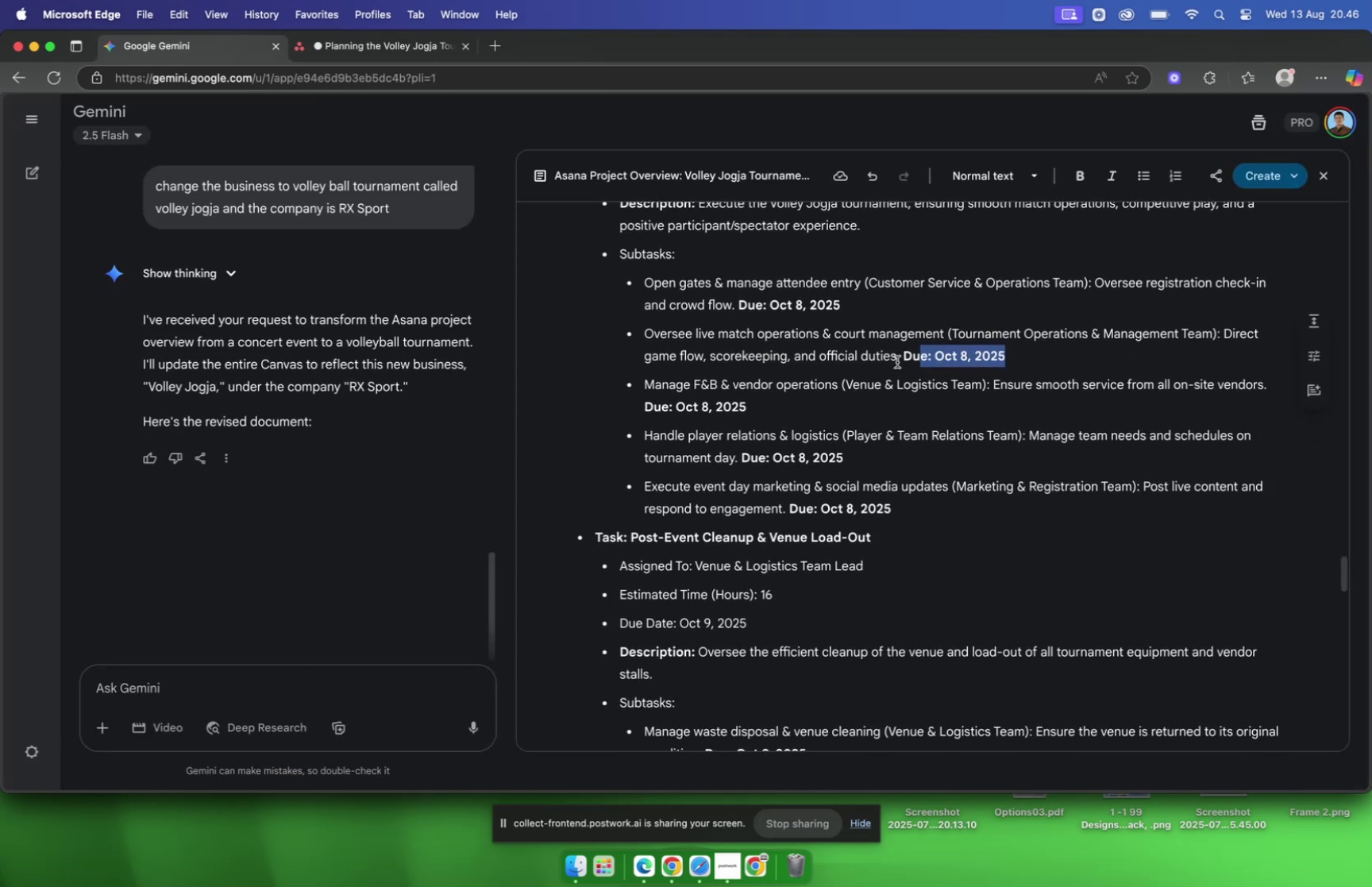 
left_click([903, 363])
 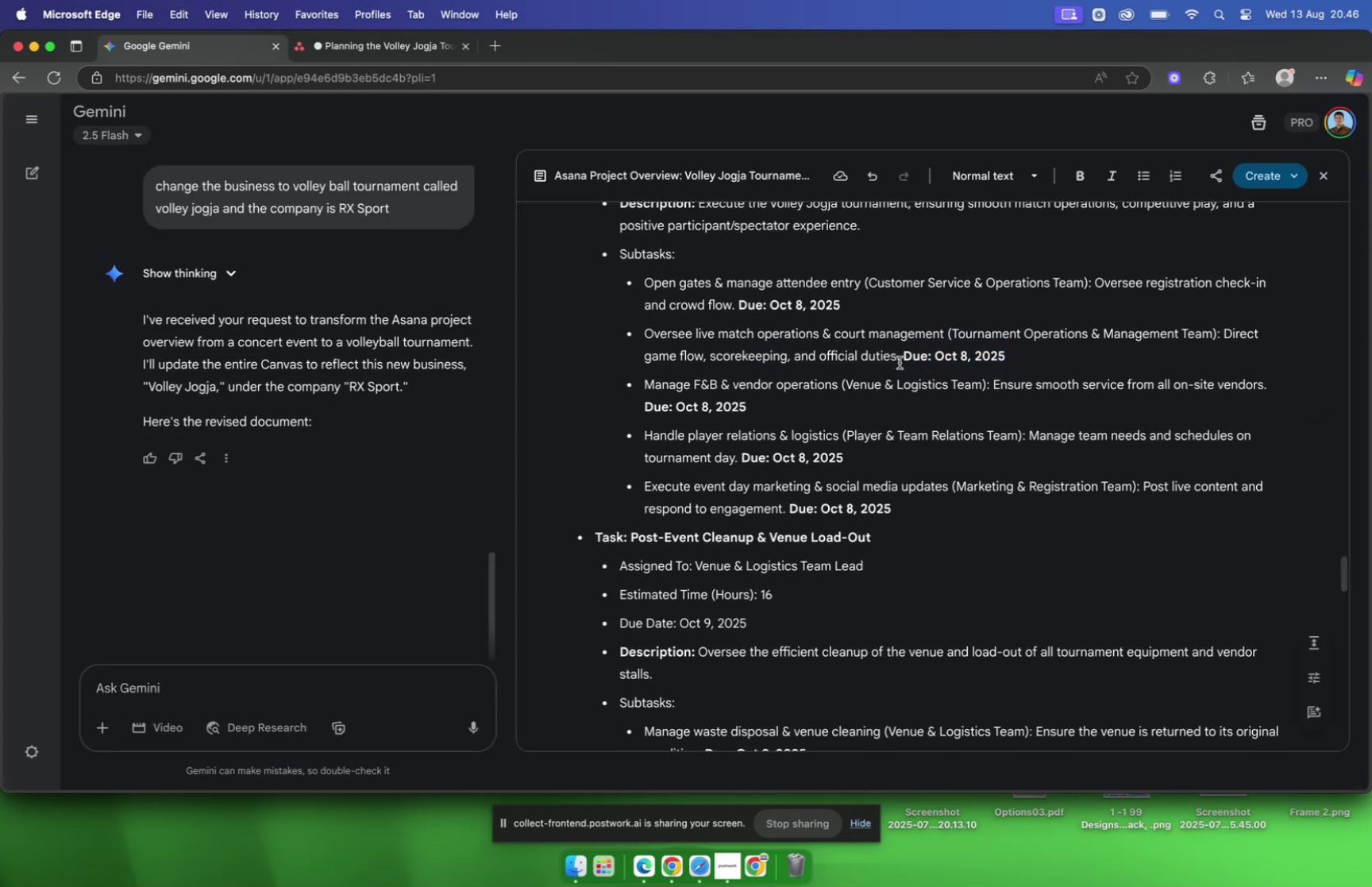 
left_click([900, 362])
 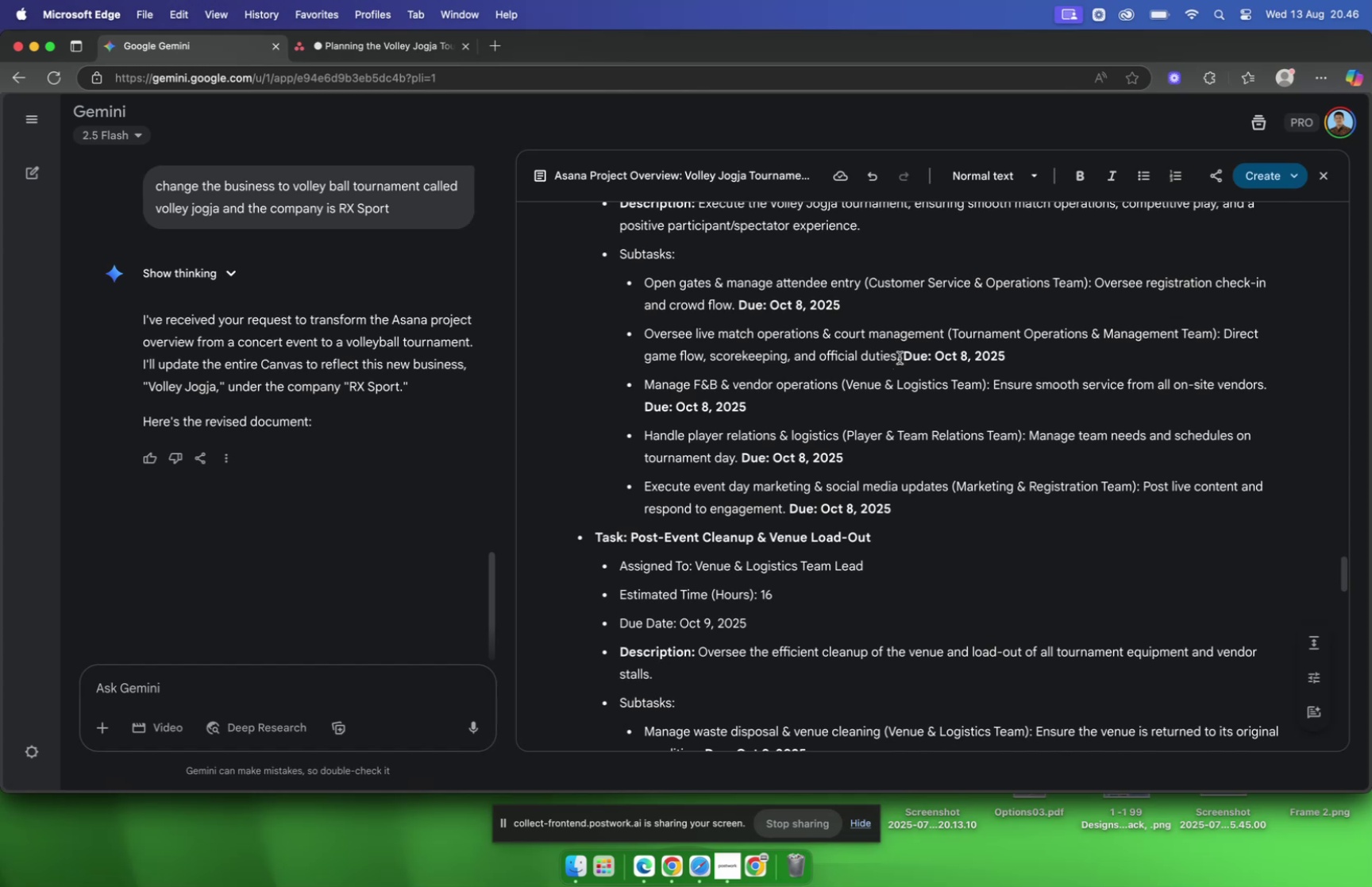 
left_click_drag(start_coordinate=[900, 357], to_coordinate=[1226, 342])
 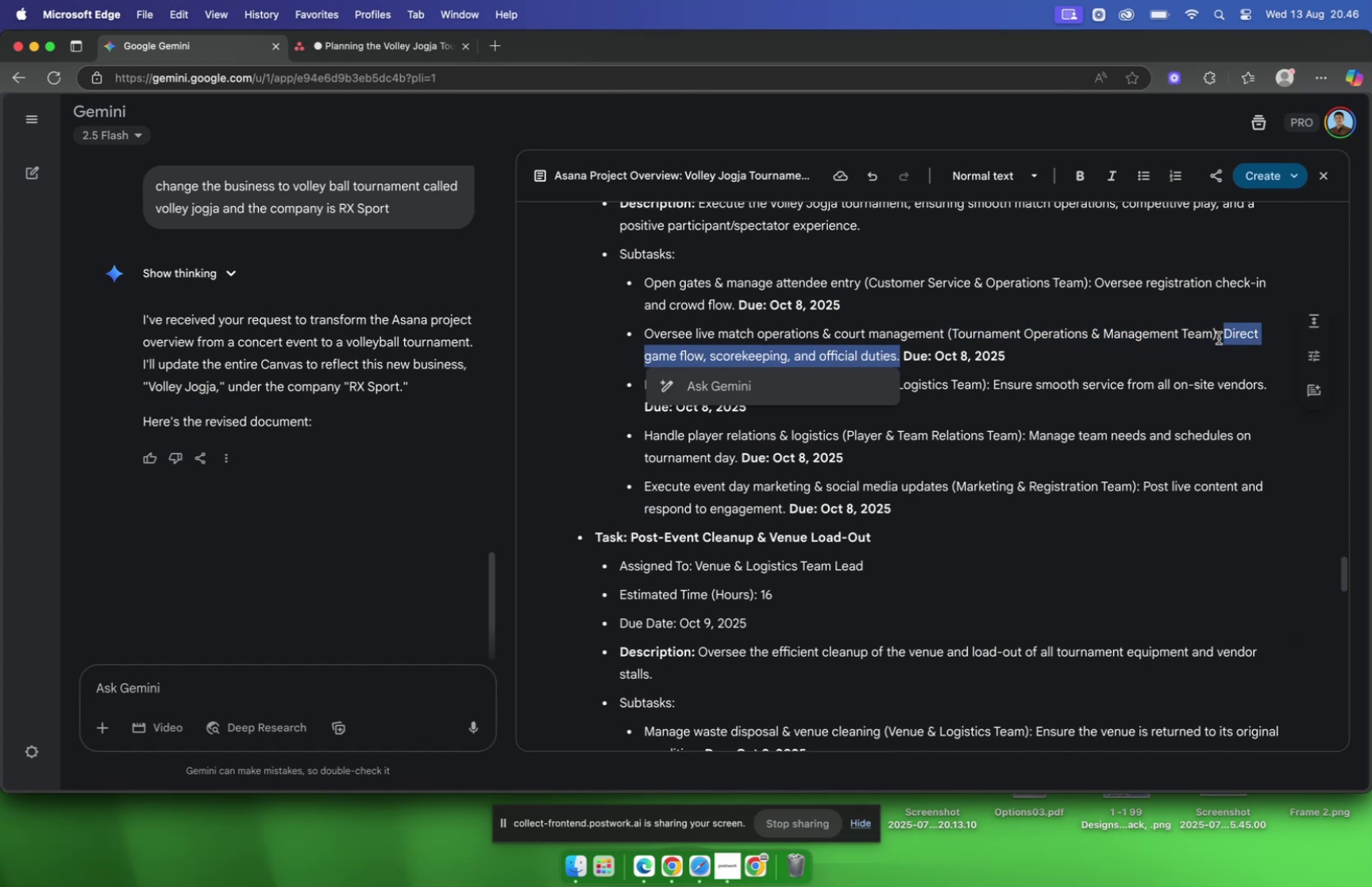 
key(Meta+C)
 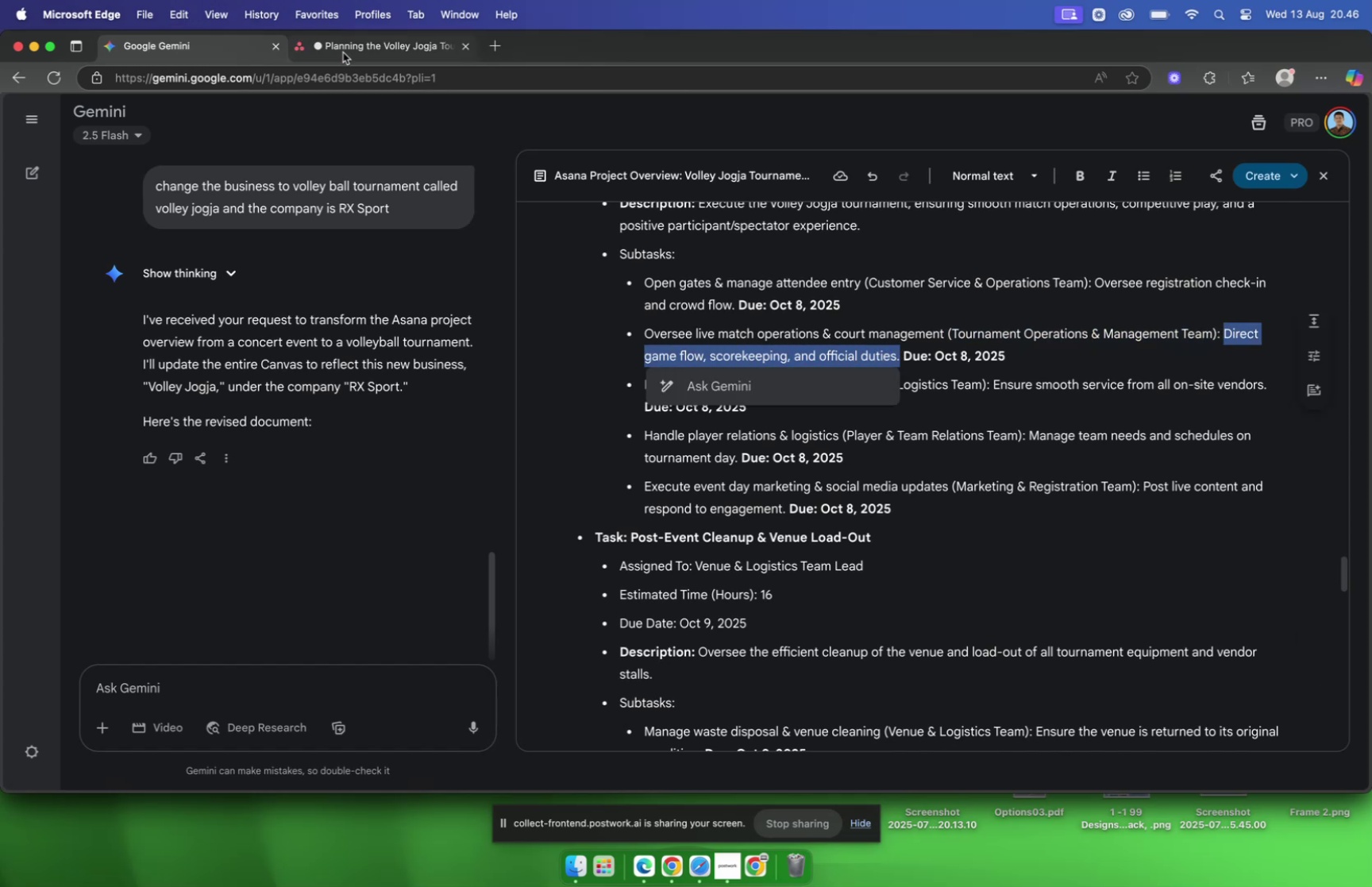 
left_click([342, 52])
 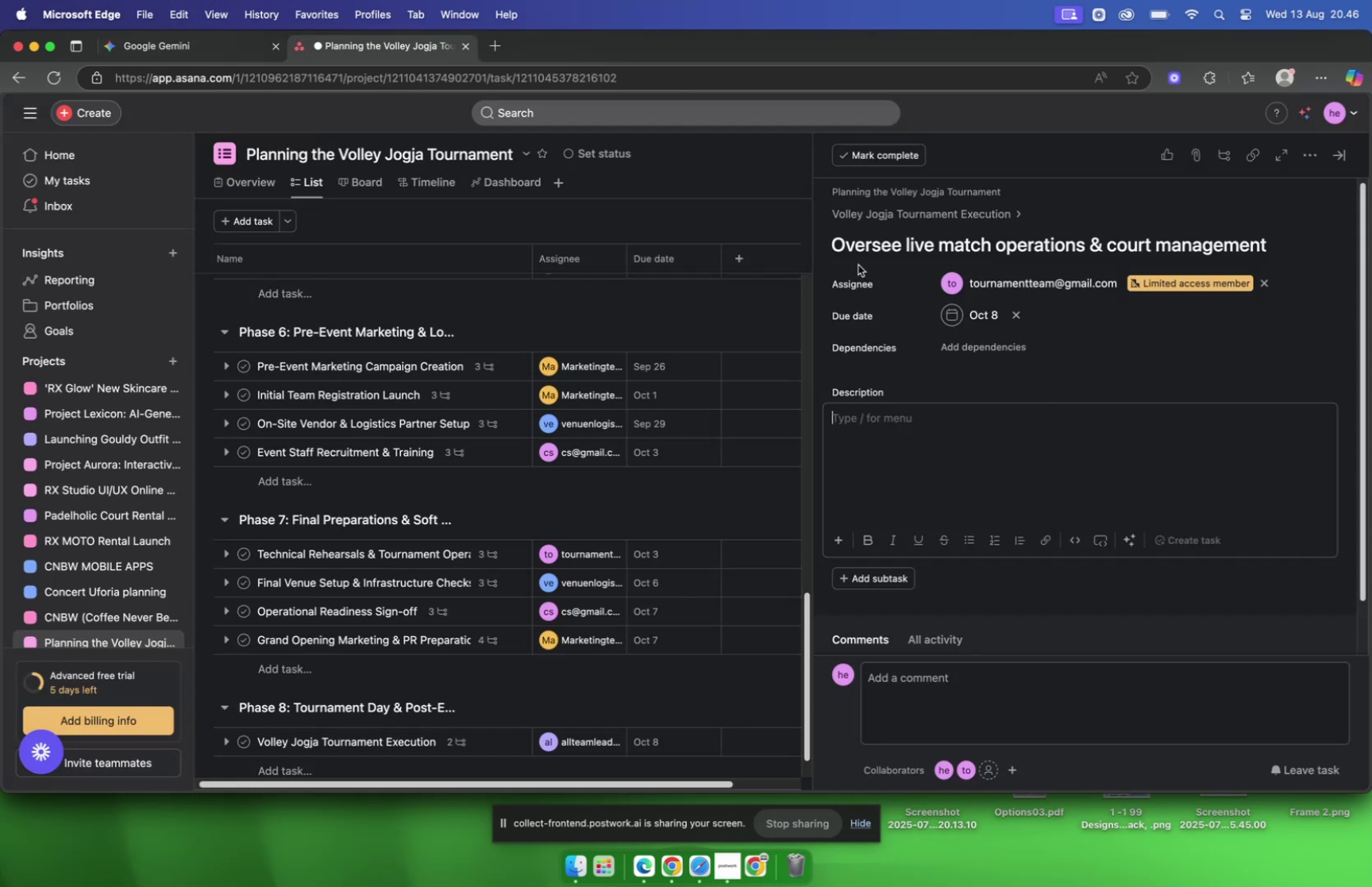 
key(Meta+V)
 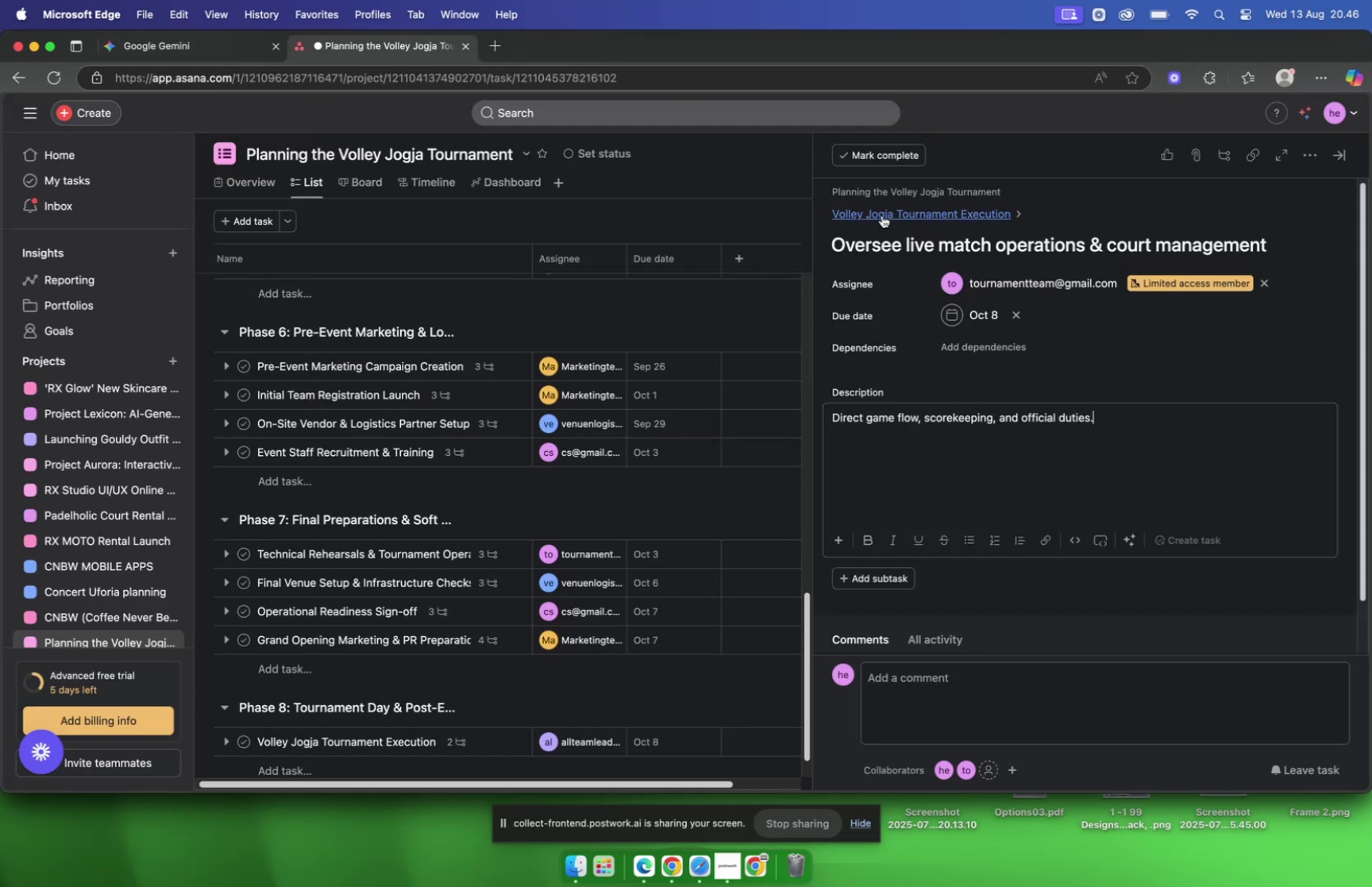 
left_click([882, 215])
 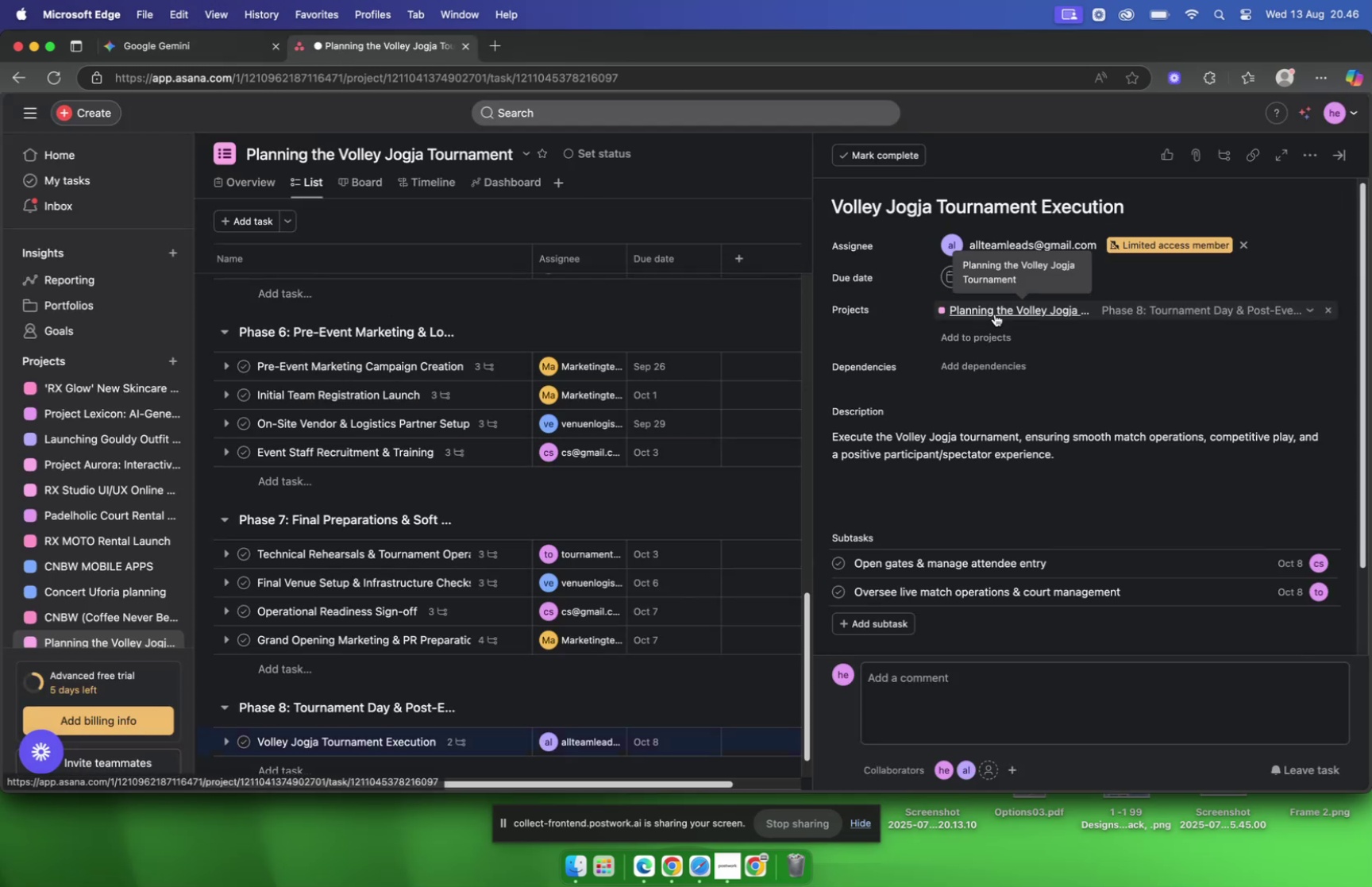 
scroll: coordinate [994, 313], scroll_direction: down, amount: 9.0
 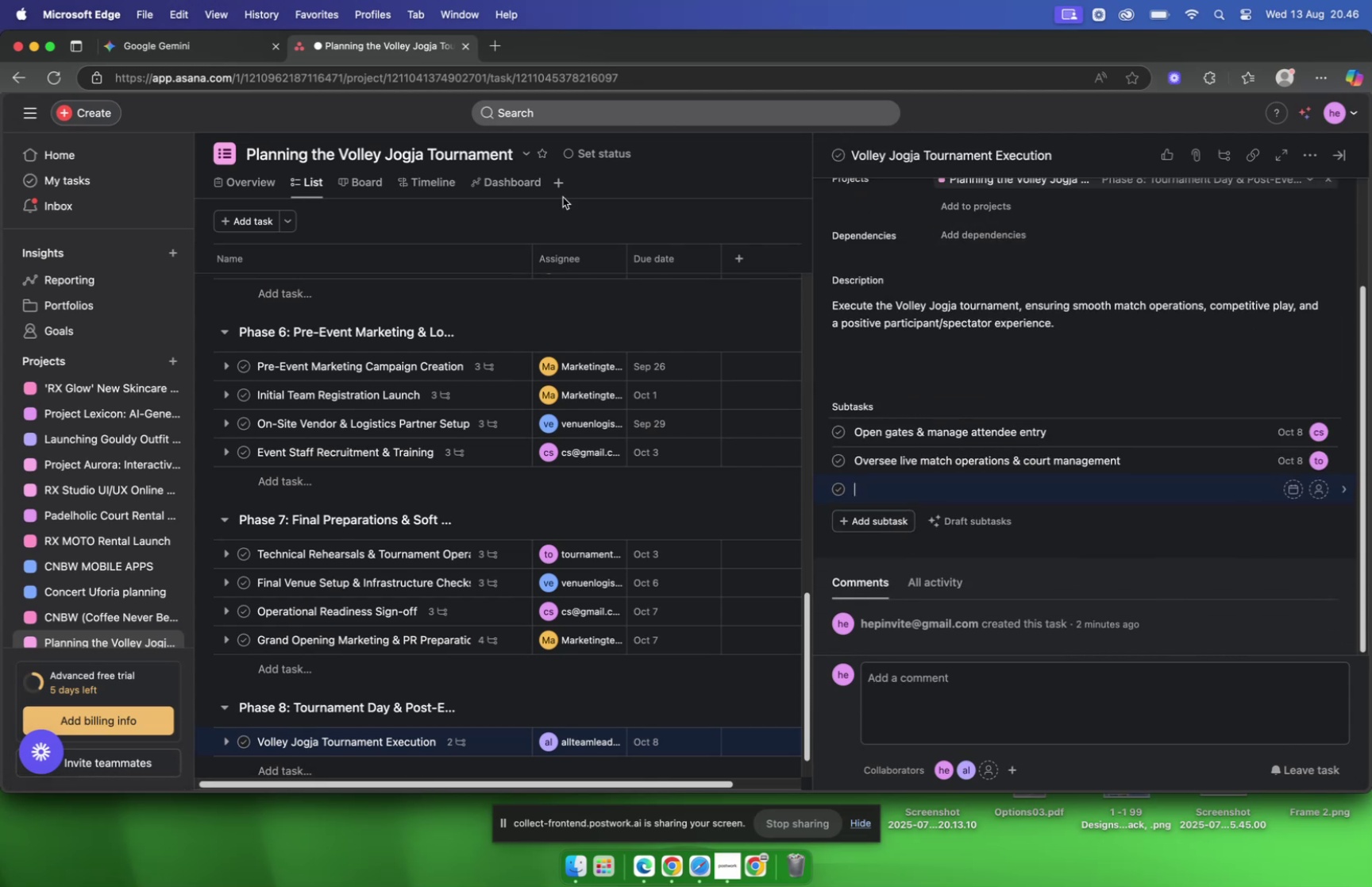 
left_click([162, 42])
 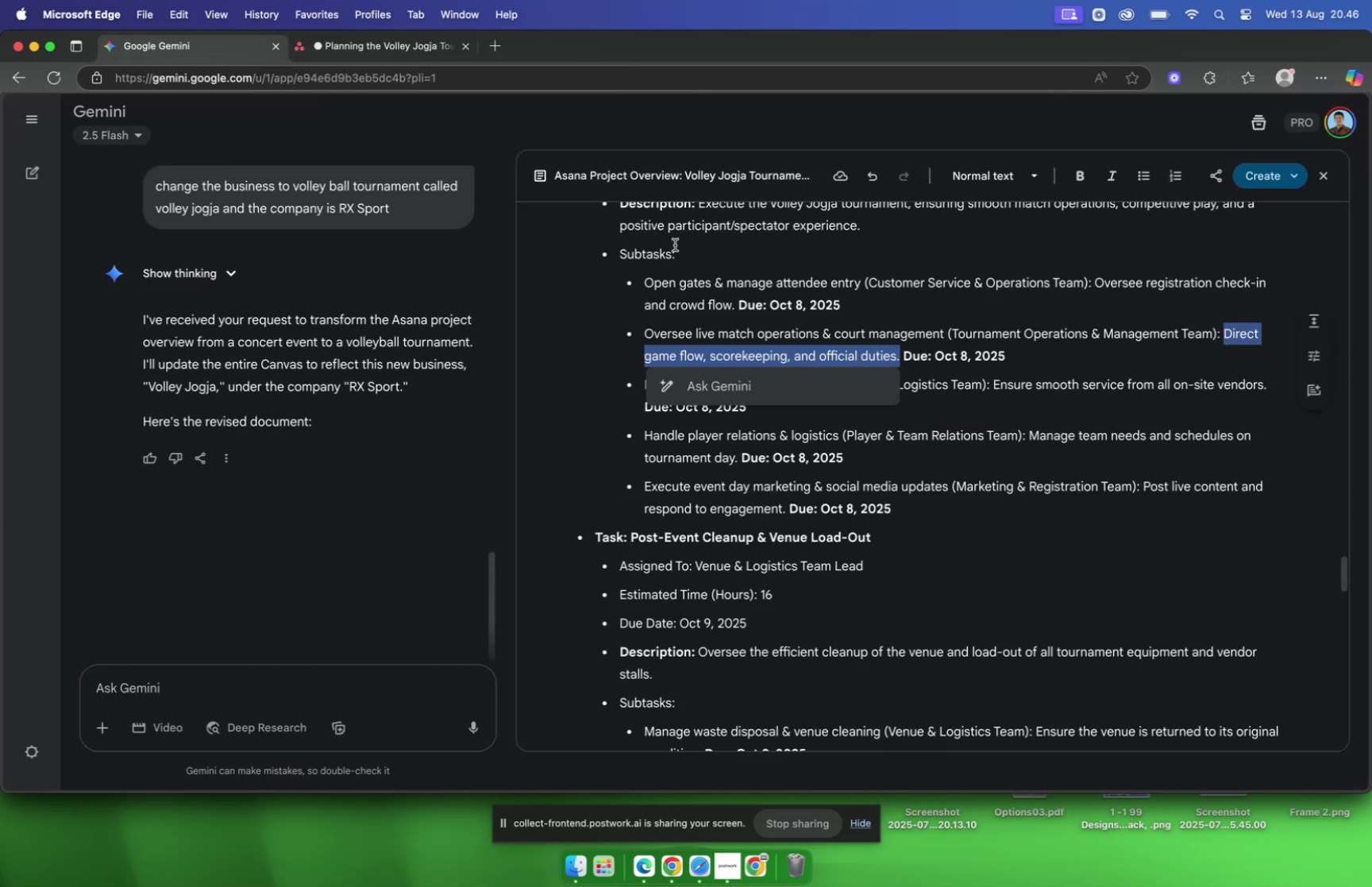 
scroll: coordinate [699, 251], scroll_direction: down, amount: 4.0
 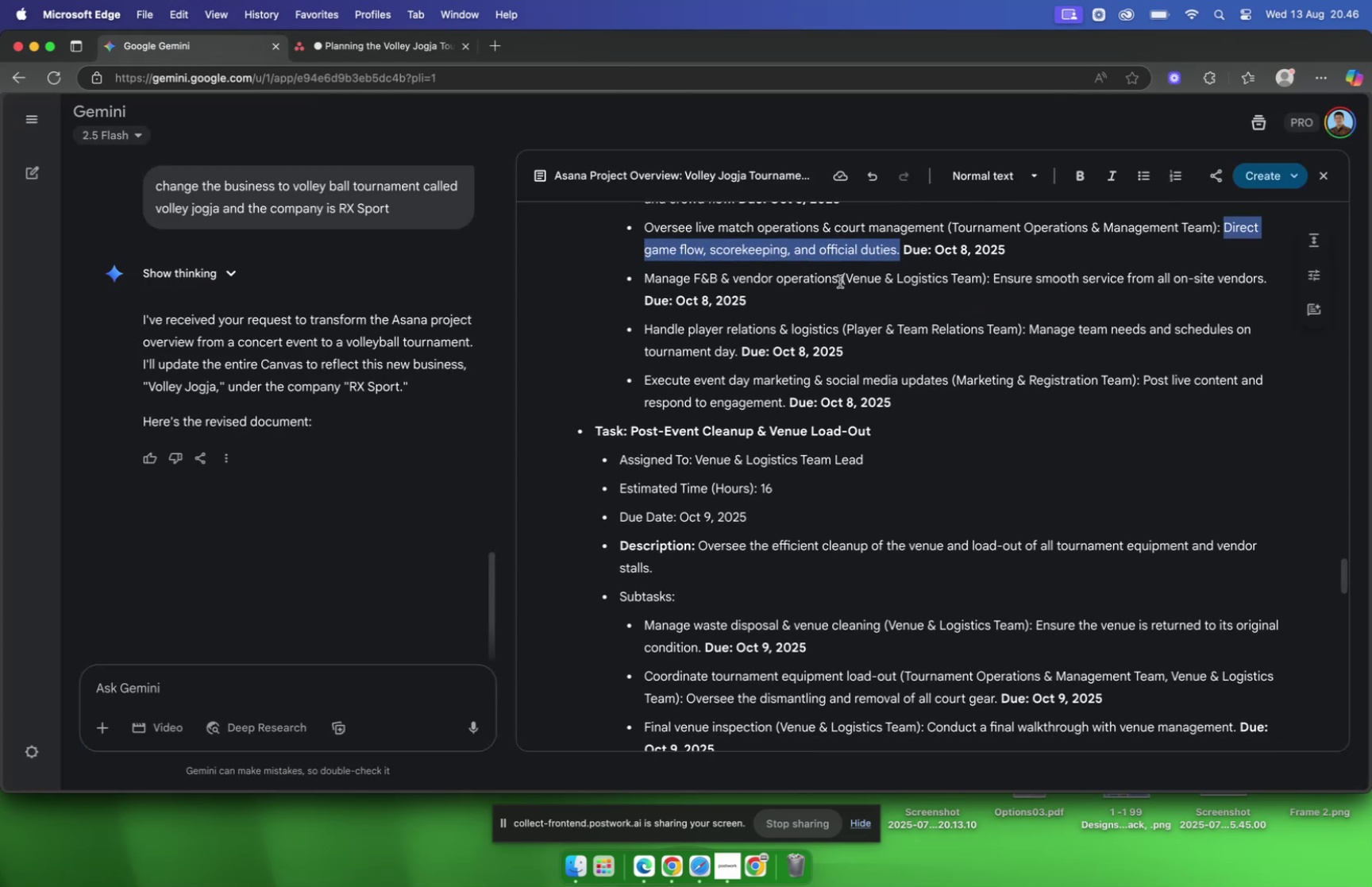 
left_click_drag(start_coordinate=[839, 280], to_coordinate=[647, 283])
 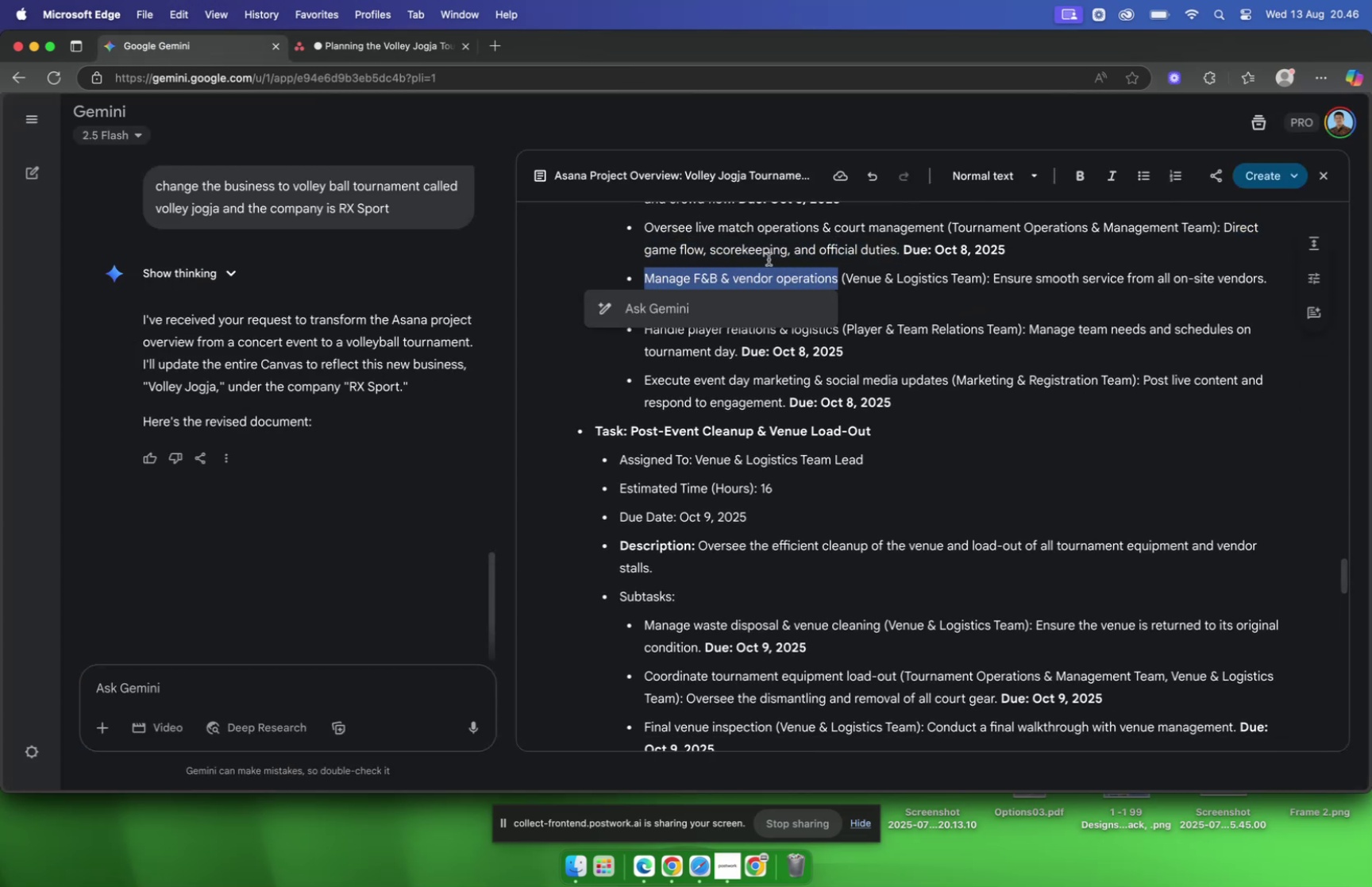 
key(Meta+C)
 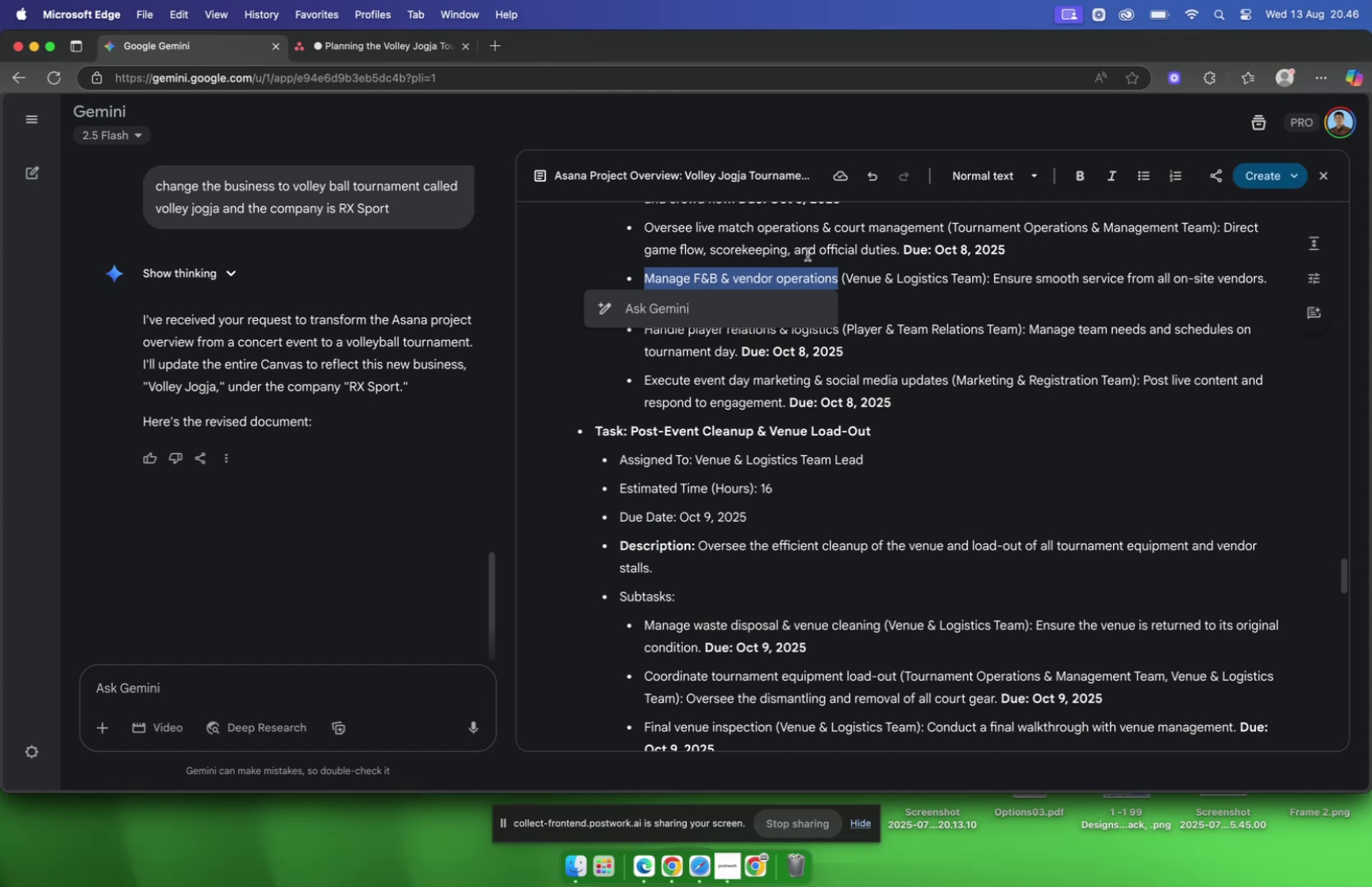 
wait(11.44)
 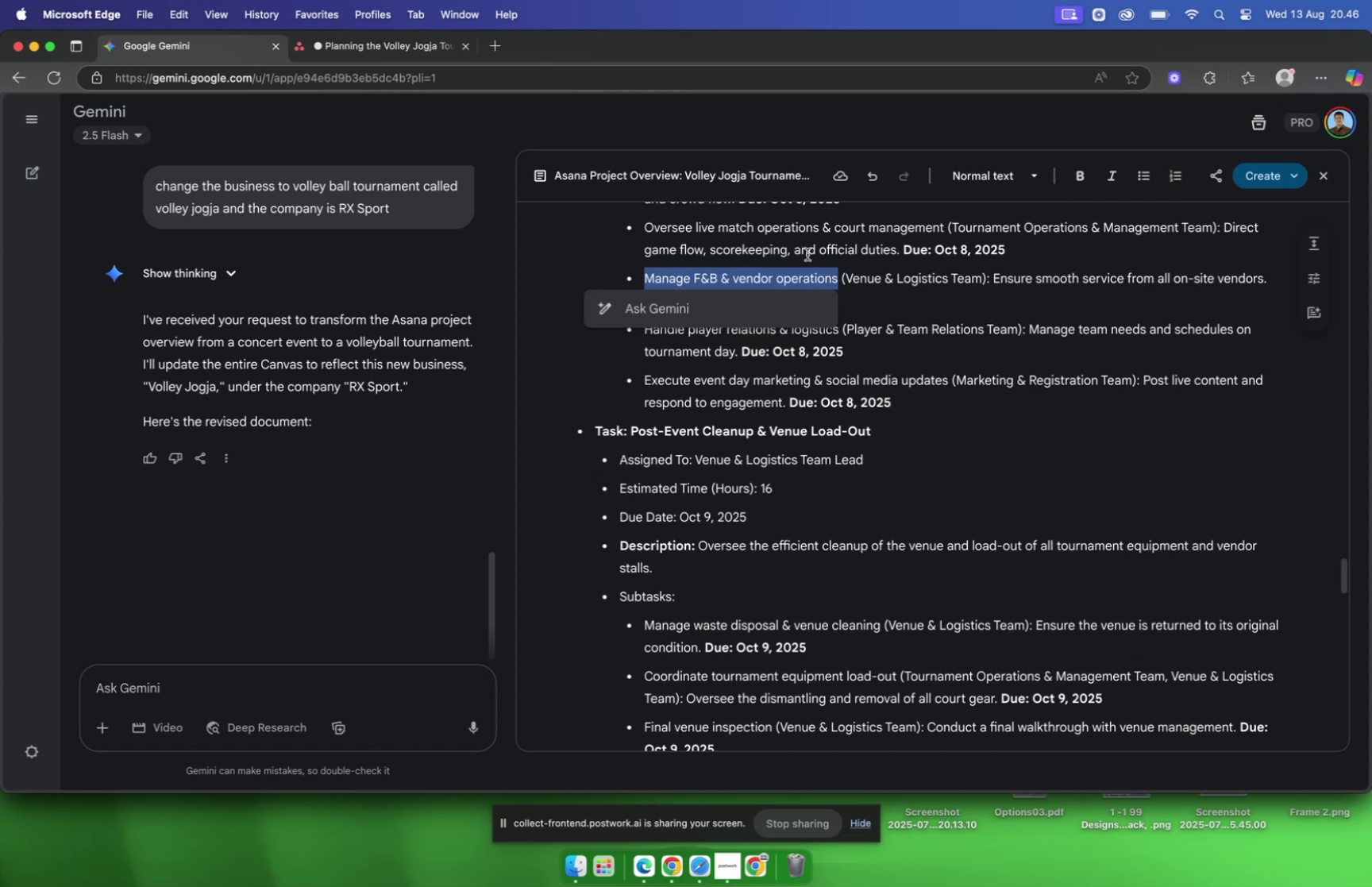 
left_click([339, 46])
 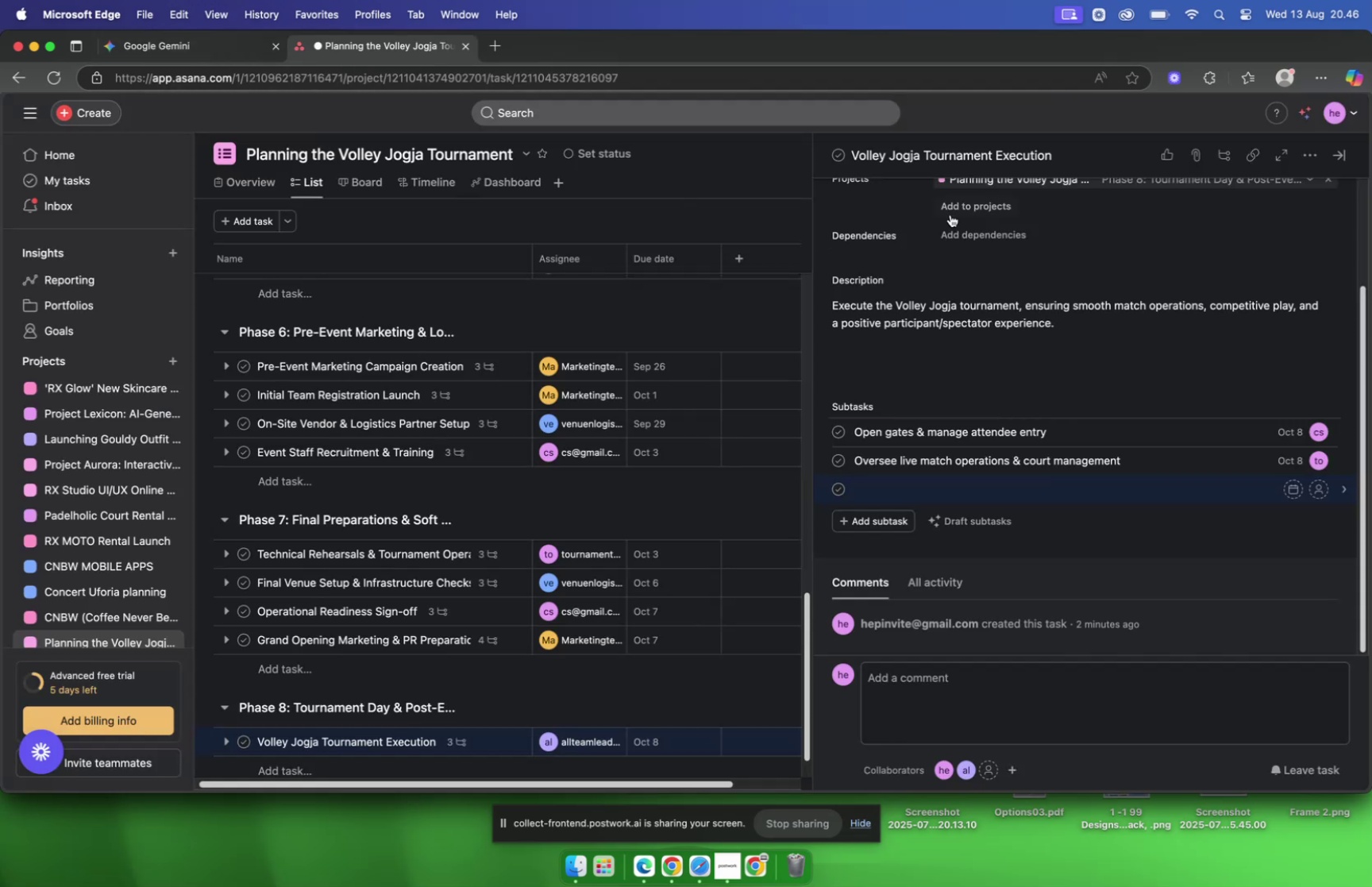 
key(Meta+V)
 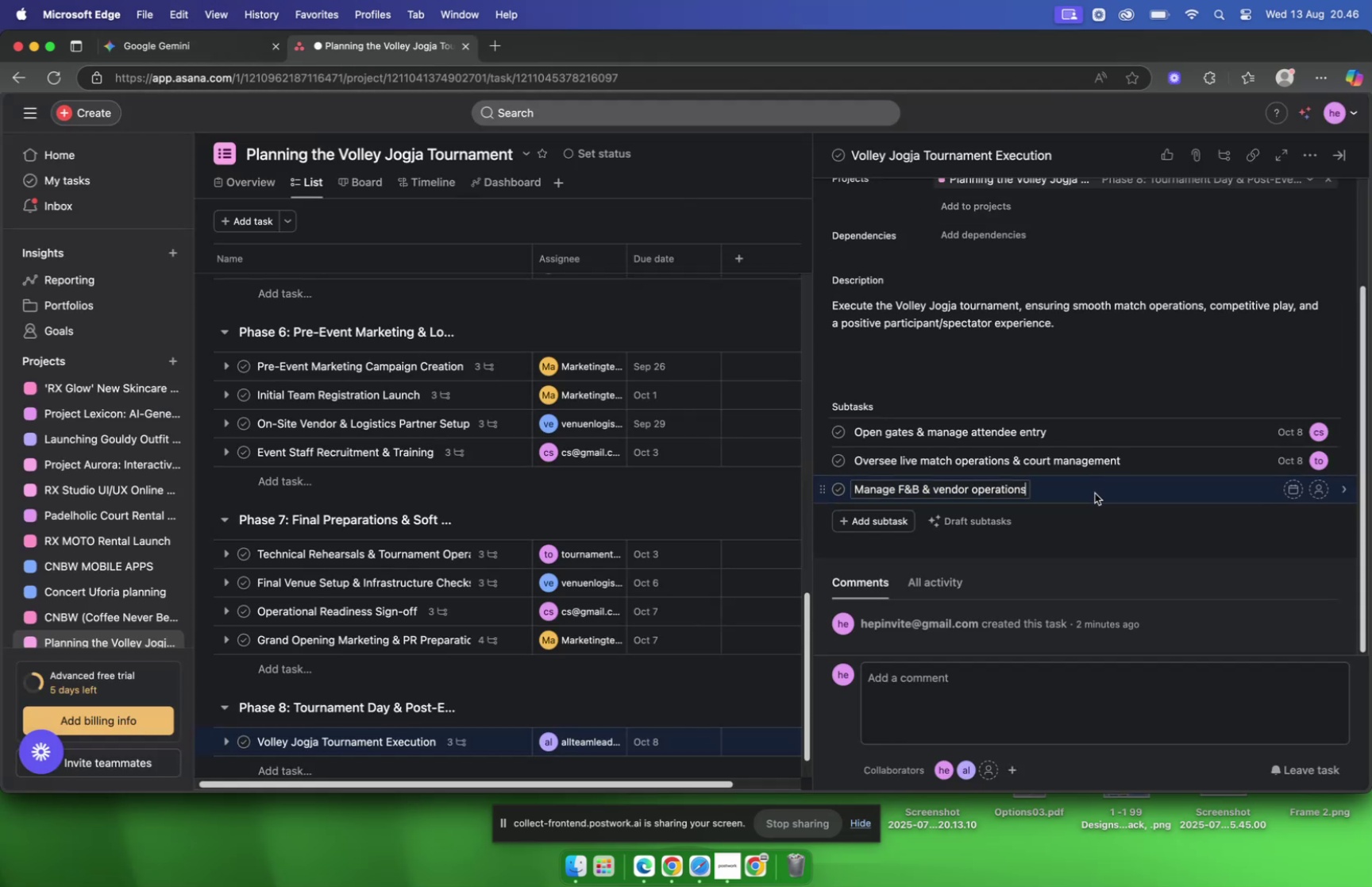 
left_click([1095, 492])
 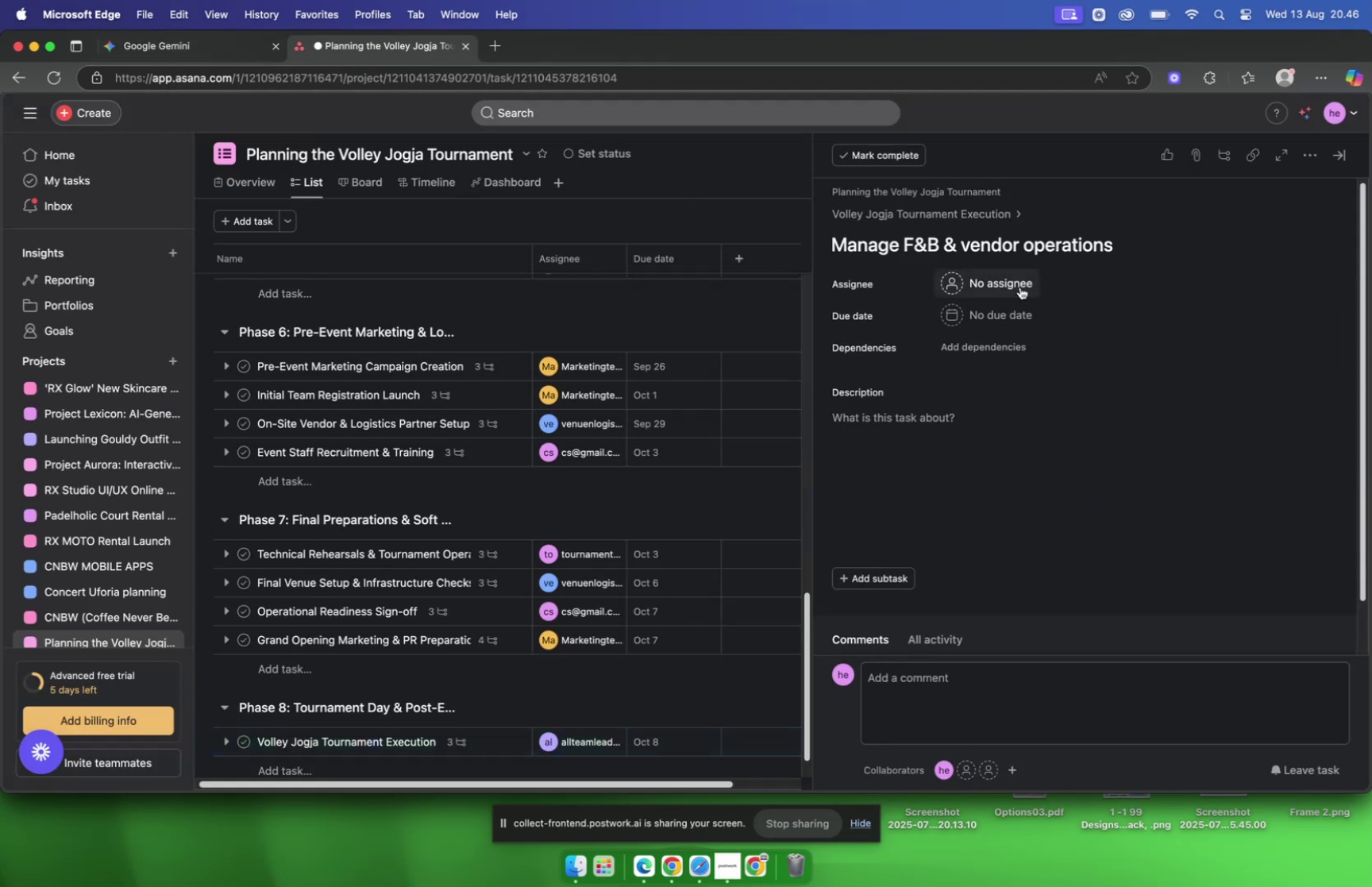 
left_click([1020, 287])
 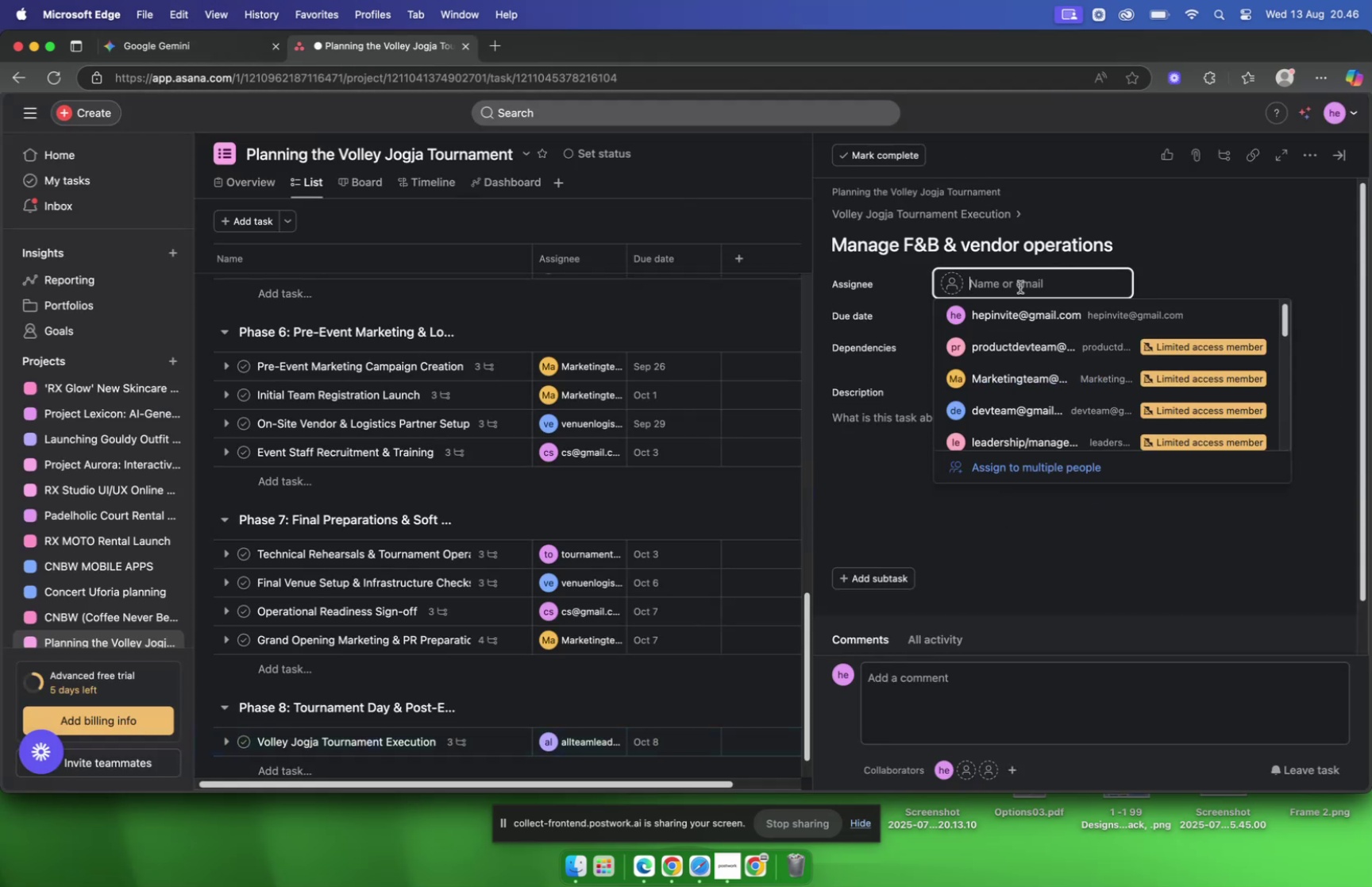 
type(ven)
 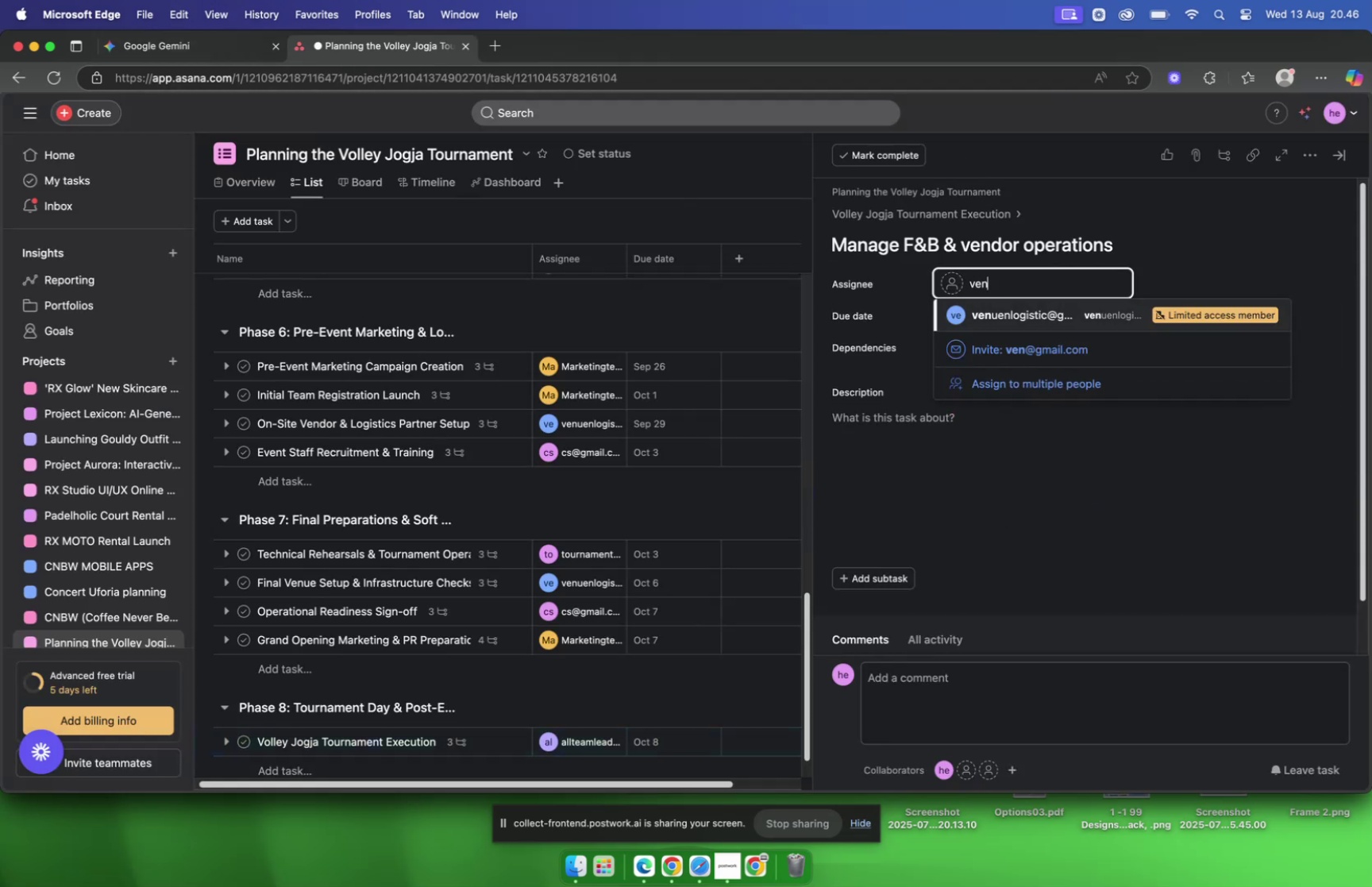 
key(Enter)
 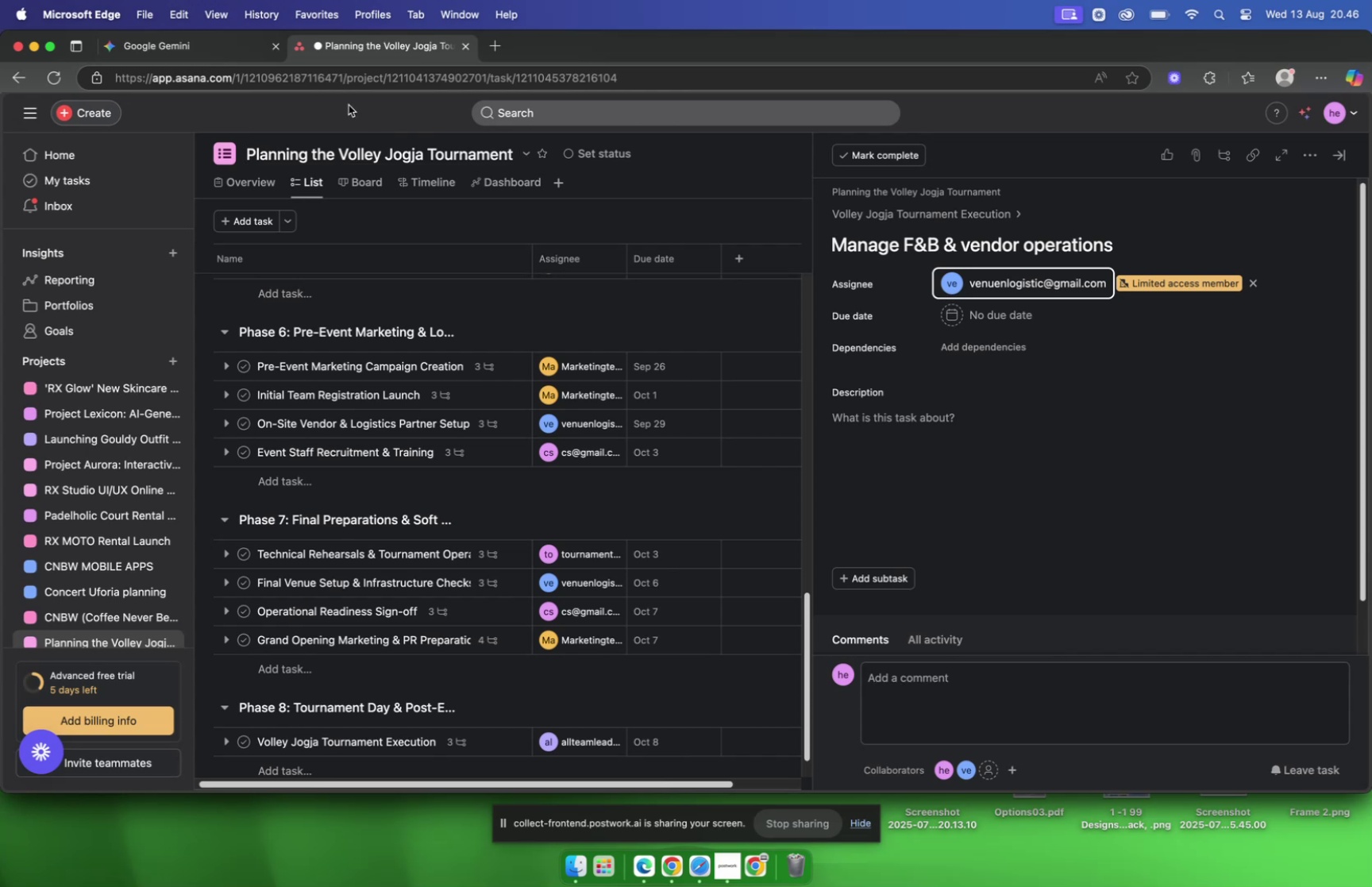 
left_click([221, 45])
 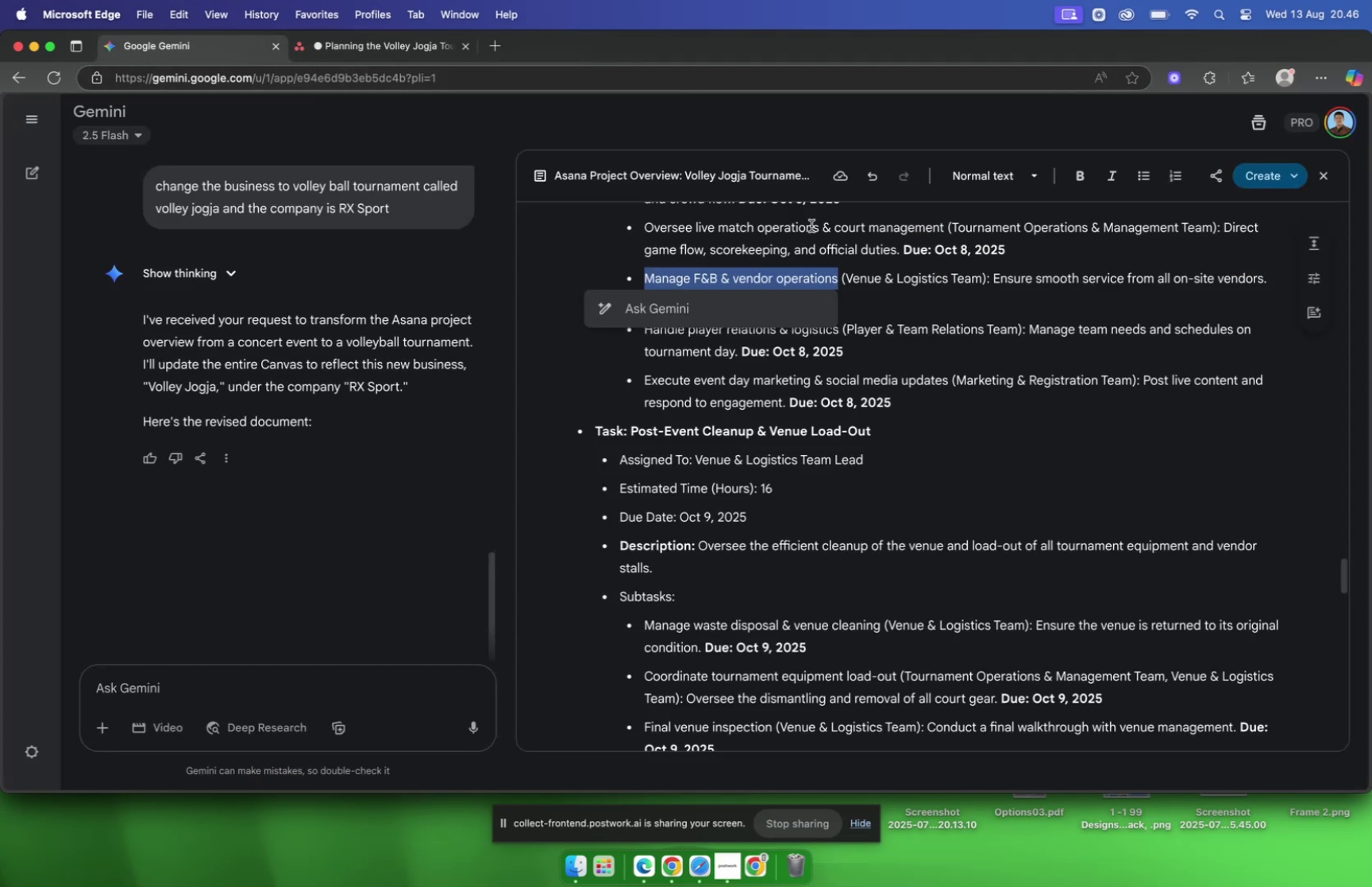 
left_click([917, 308])
 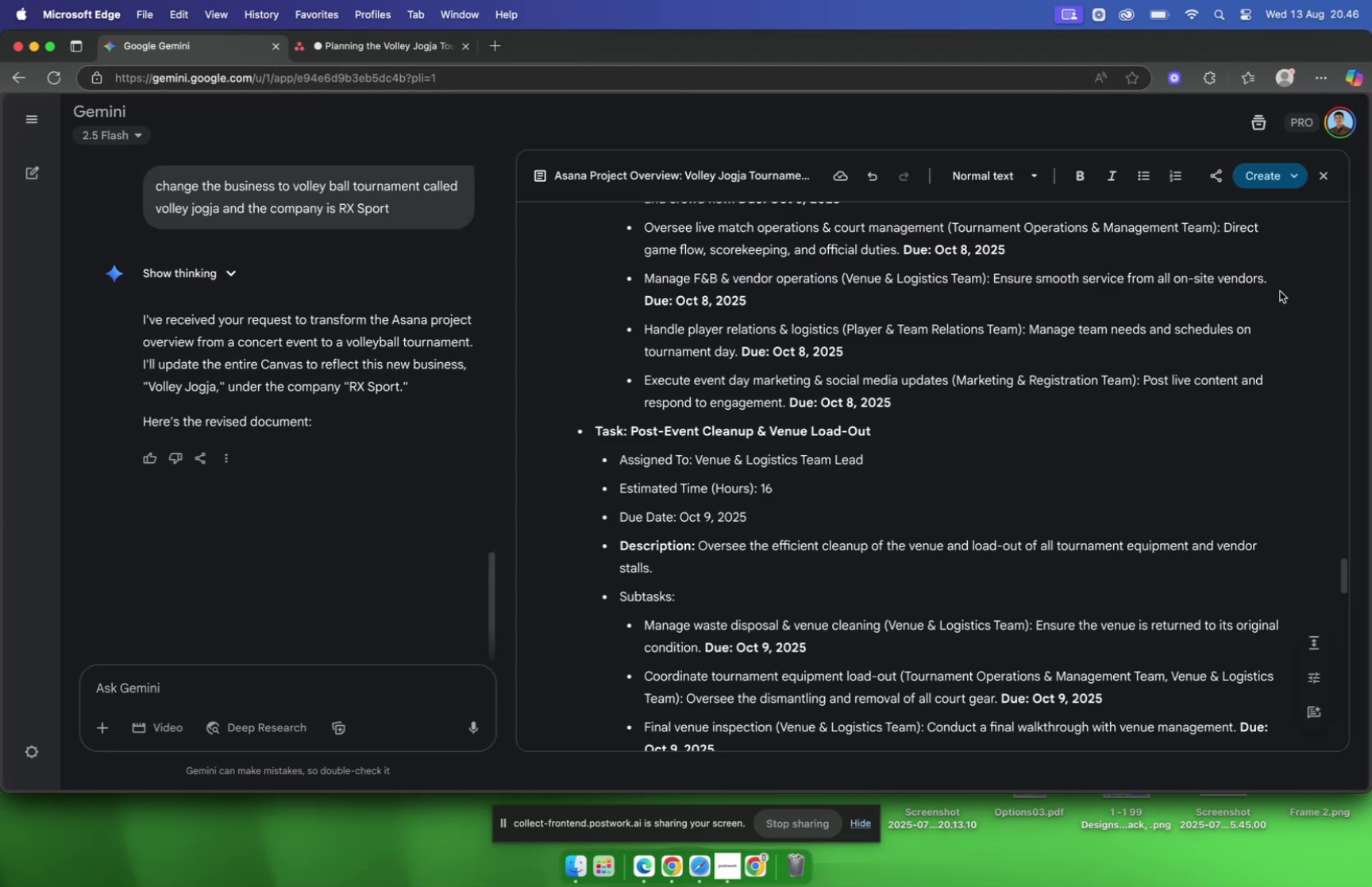 
left_click_drag(start_coordinate=[1273, 283], to_coordinate=[996, 281])
 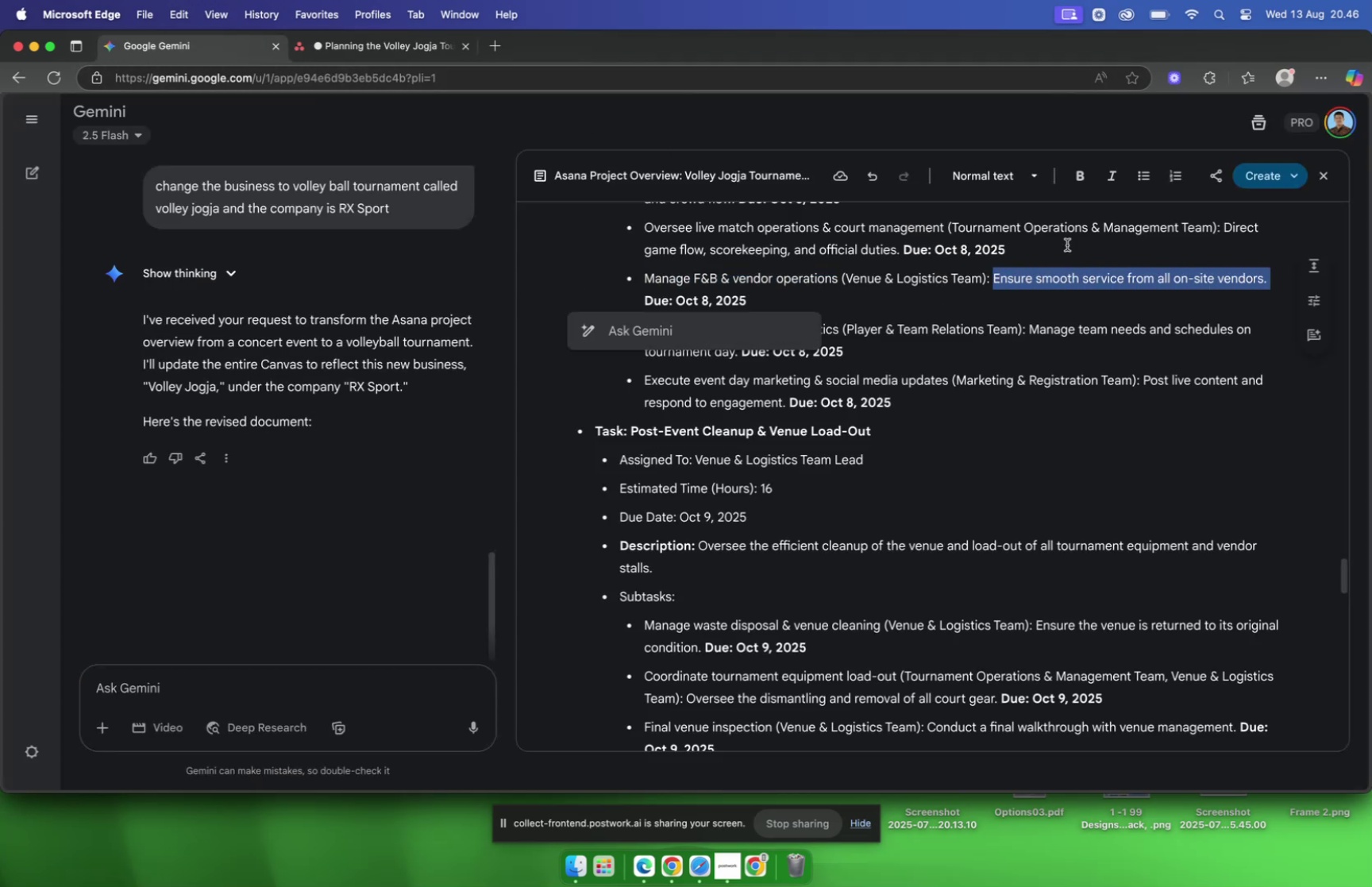 
key(Meta+C)
 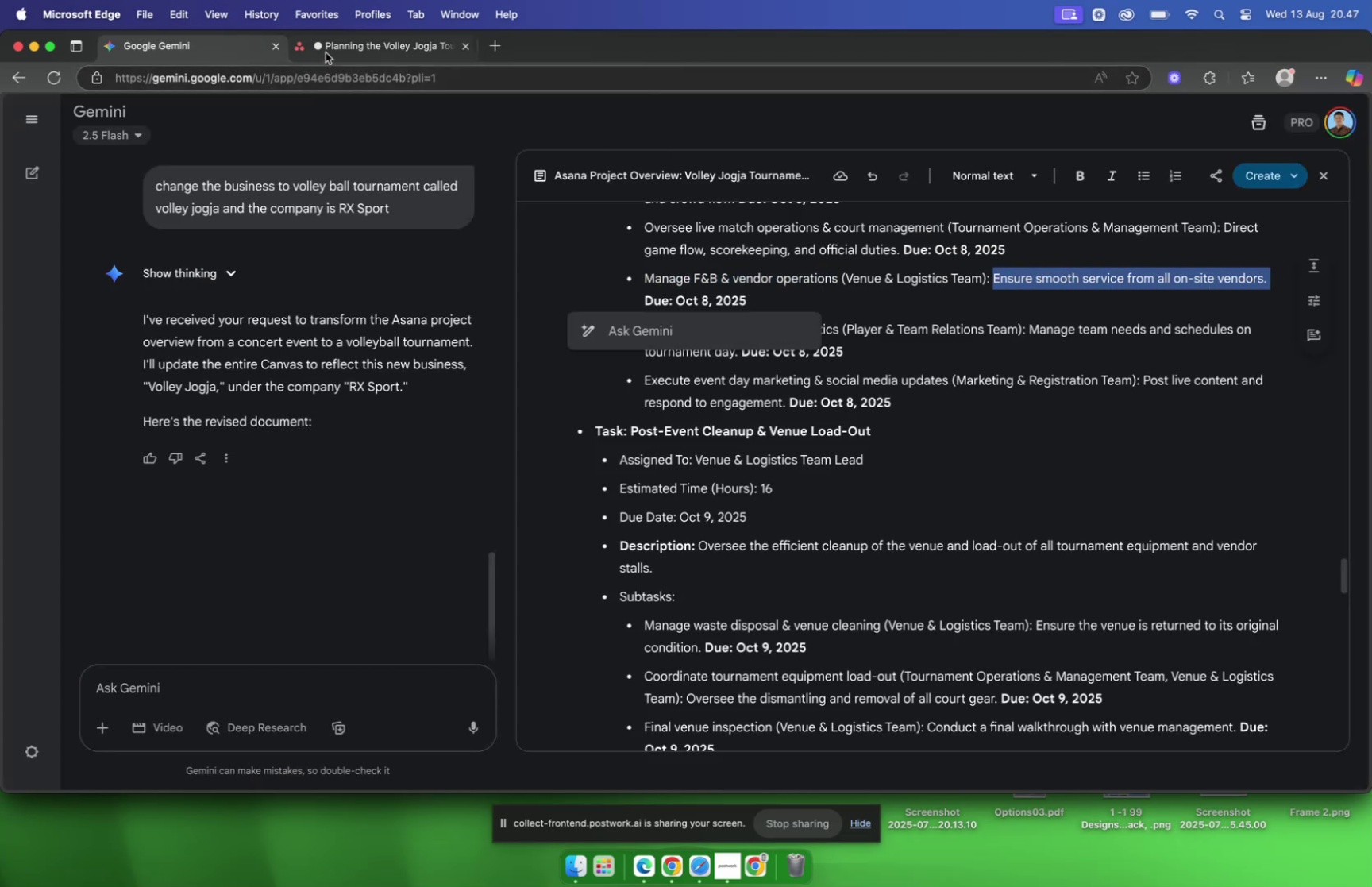 
left_click([327, 51])
 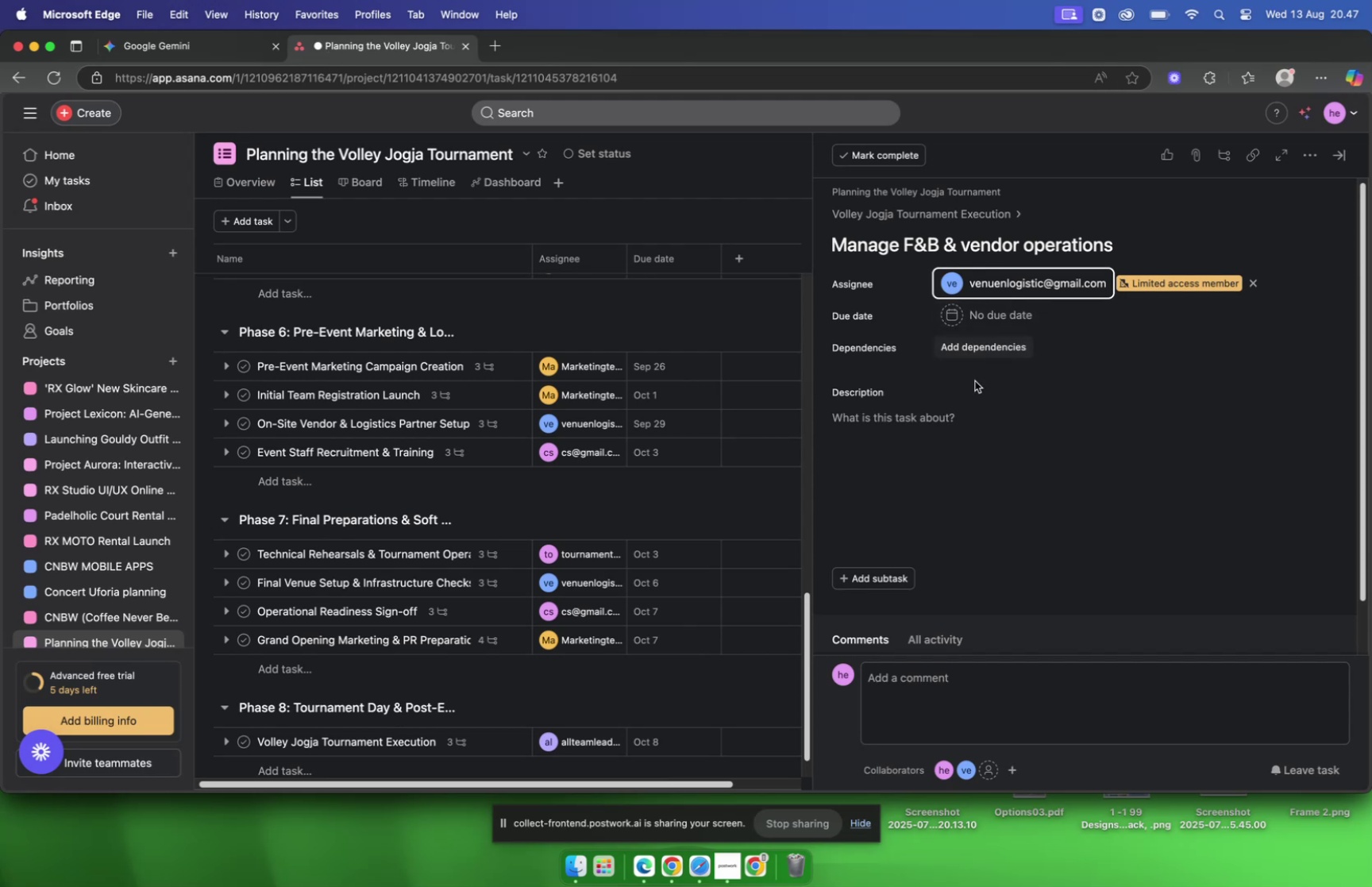 
left_click([942, 422])
 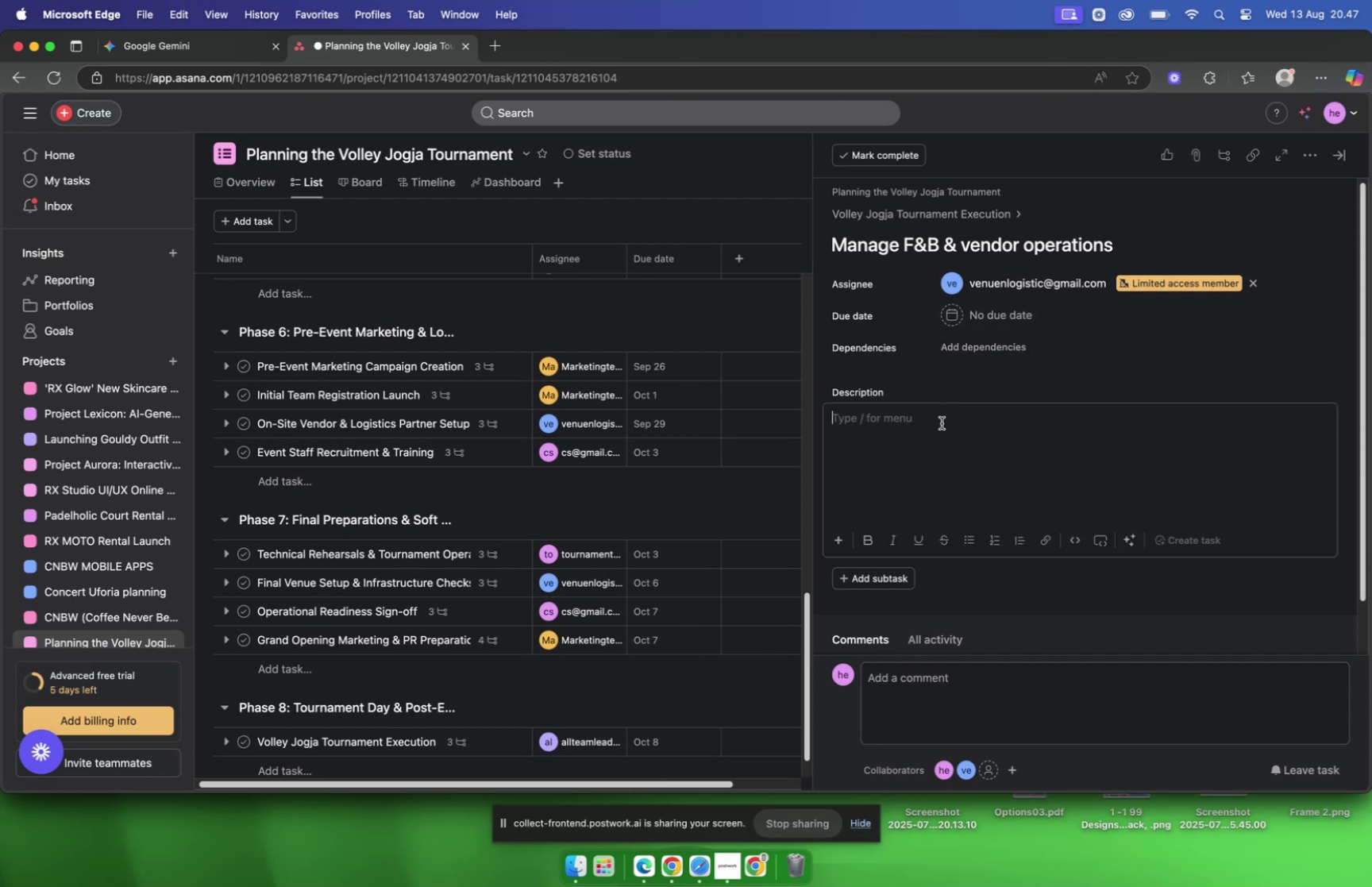 
key(Meta+V)
 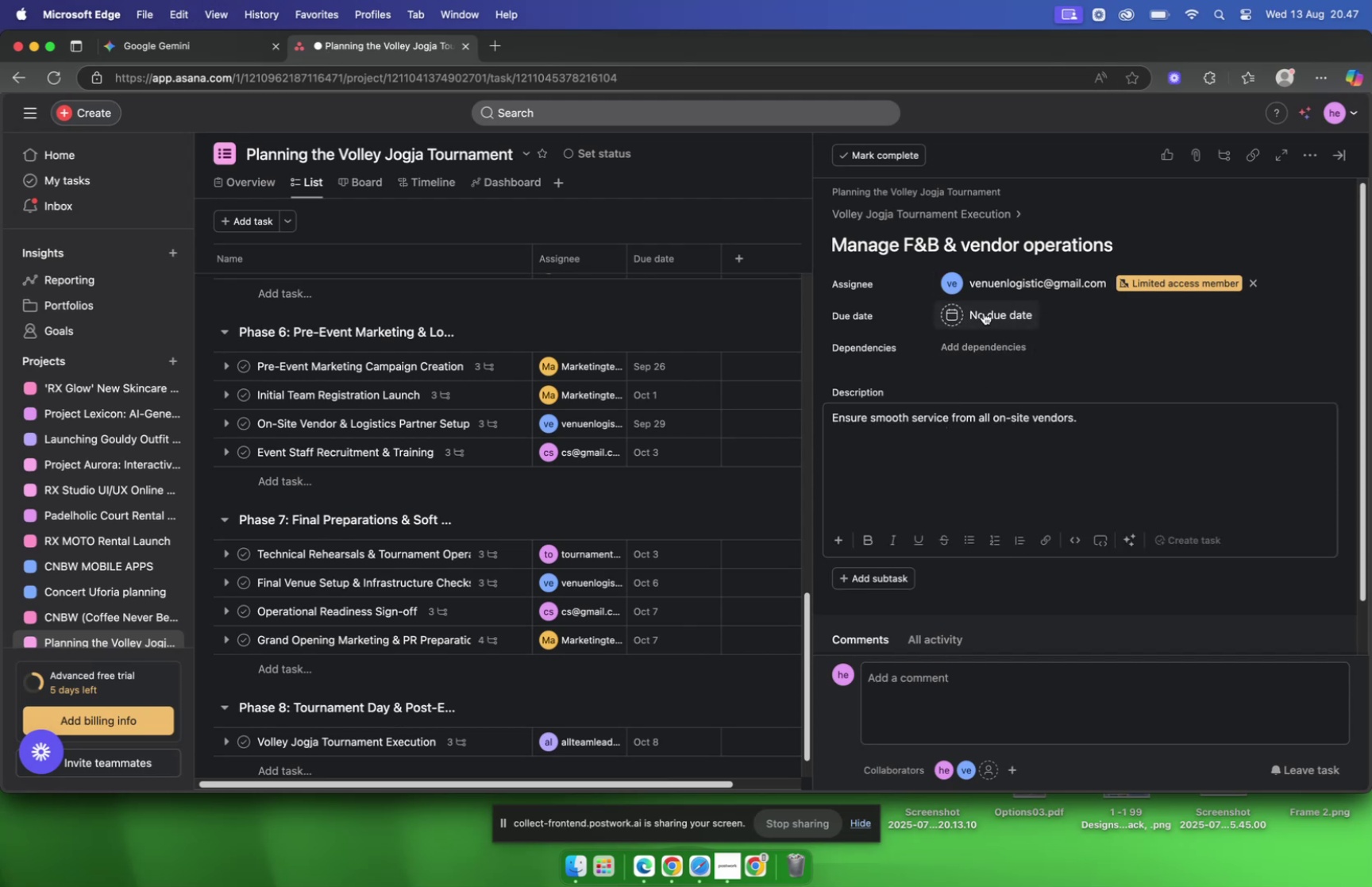 
left_click([985, 312])
 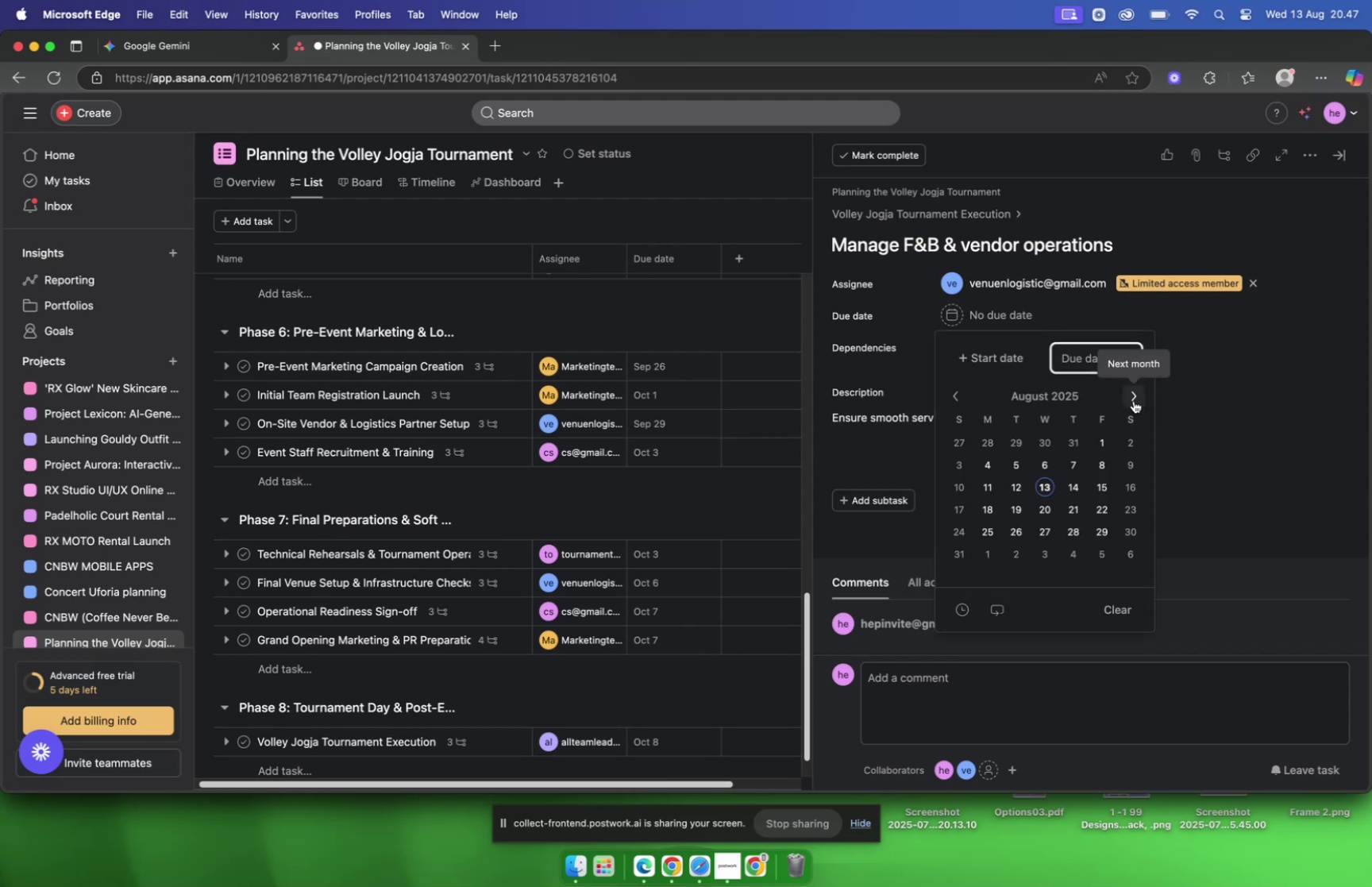 
left_click([1134, 400])
 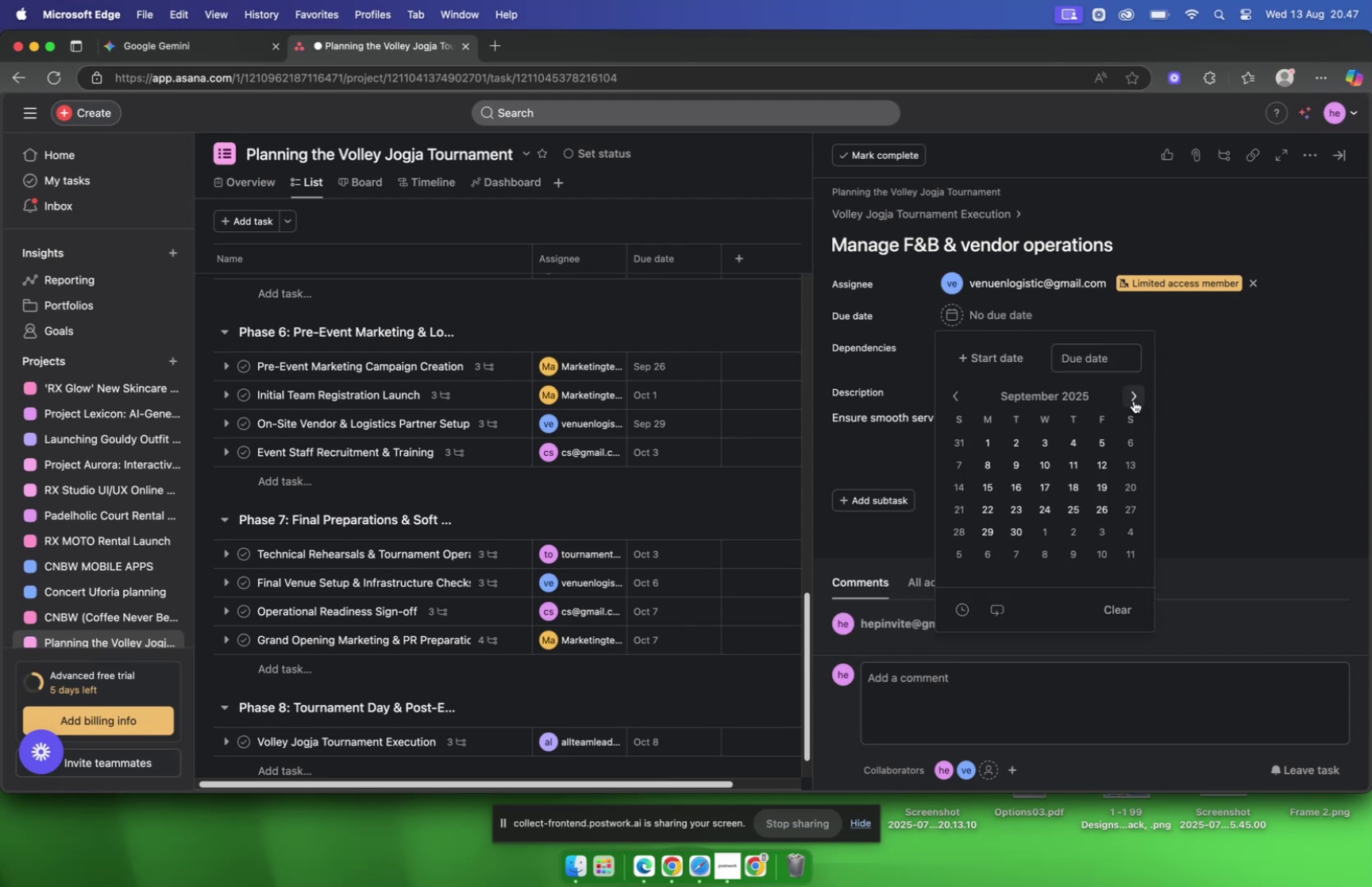 
left_click([1134, 400])
 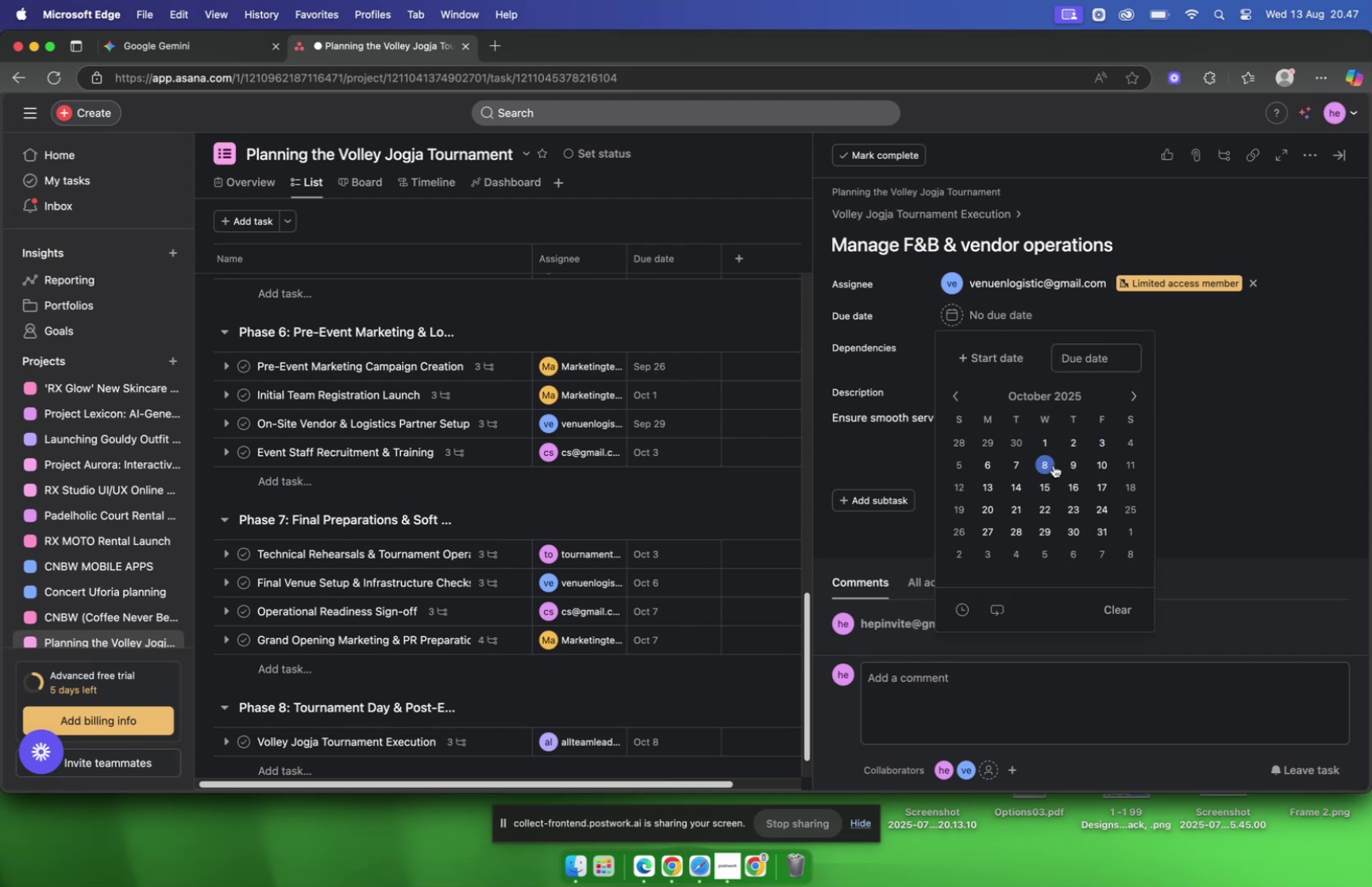 
left_click([1054, 465])
 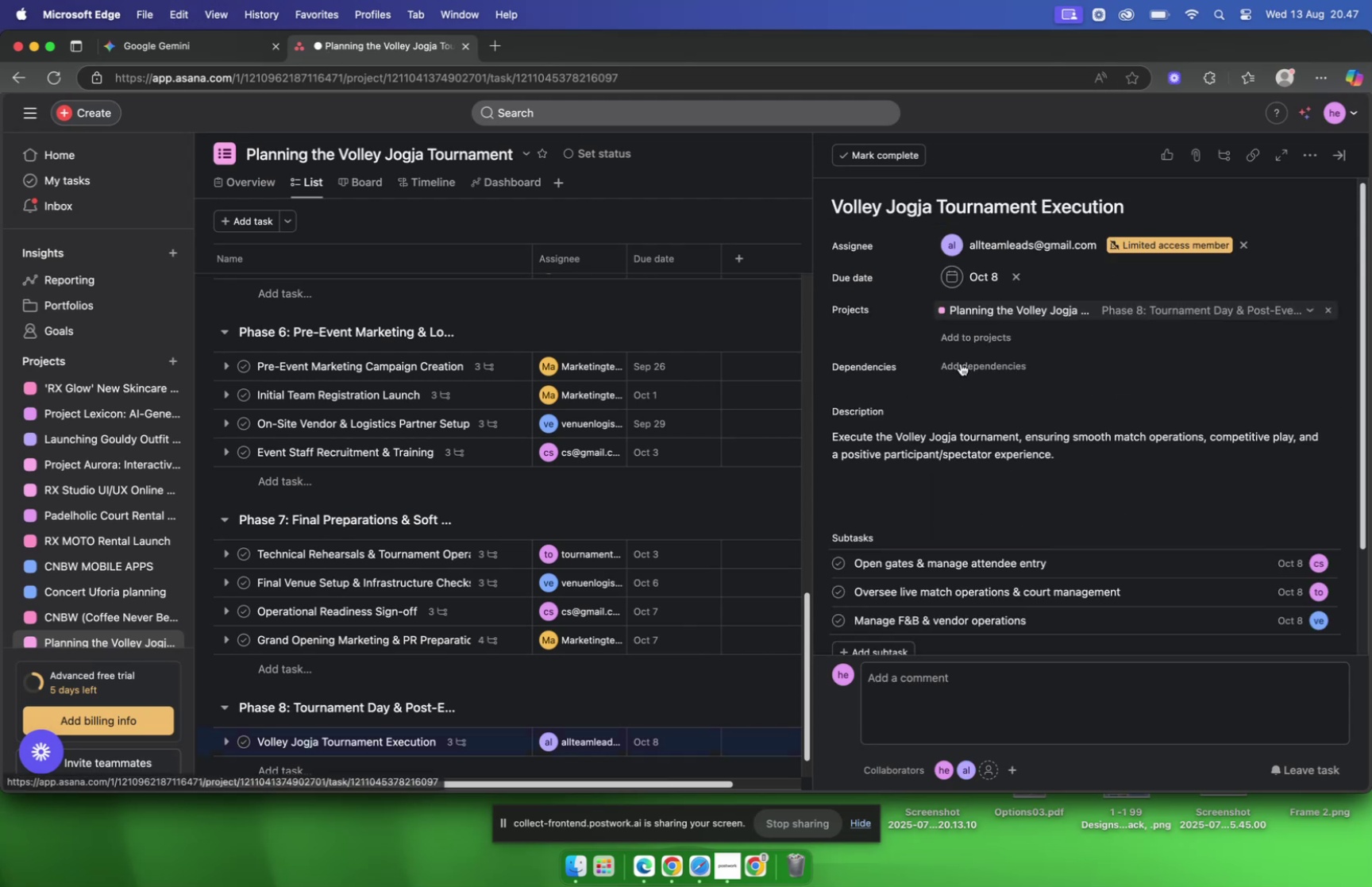 
scroll: coordinate [950, 430], scroll_direction: down, amount: 3.0
 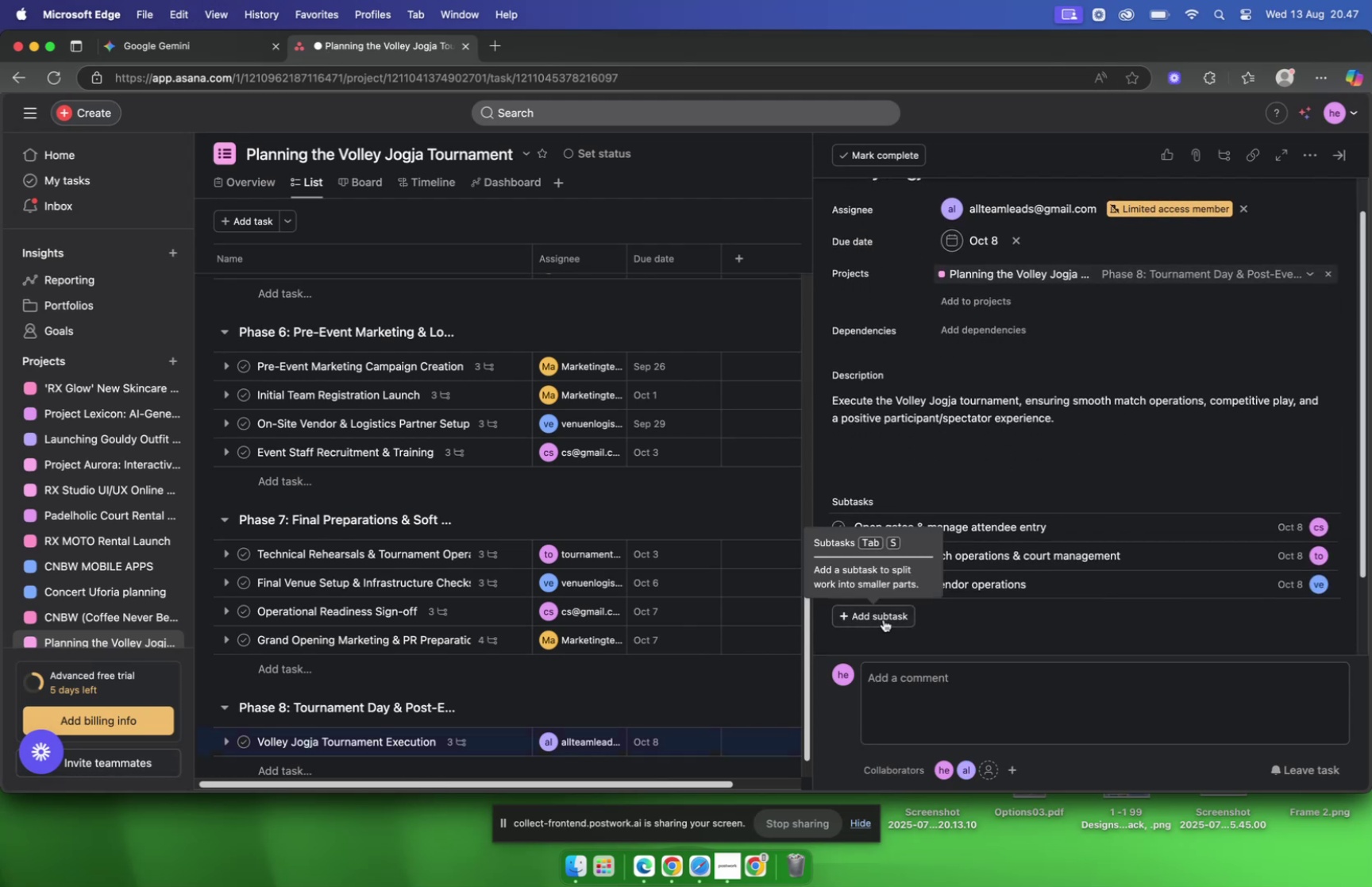 
left_click([884, 618])
 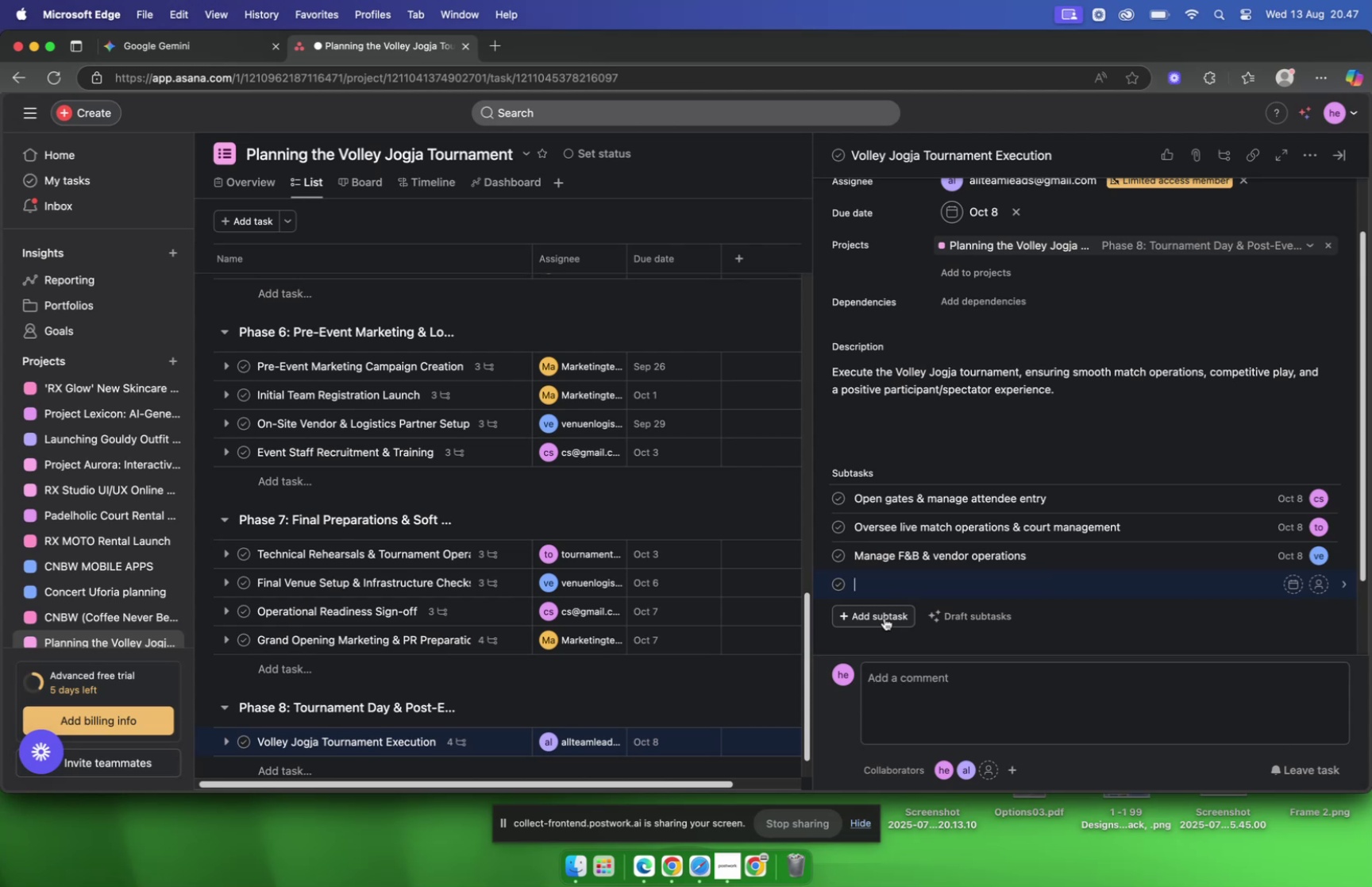 
wait(16.06)
 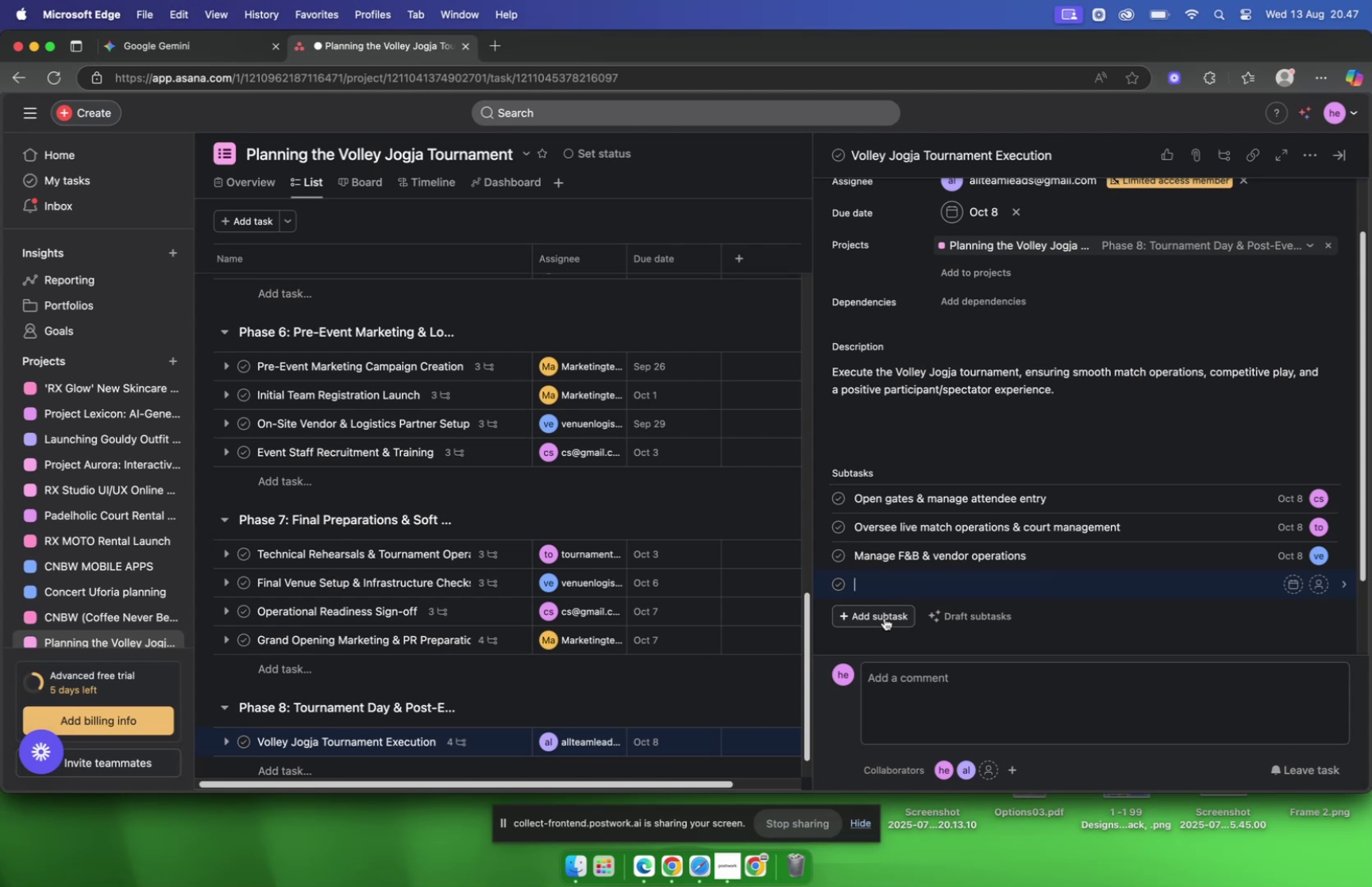 
left_click([167, 54])
 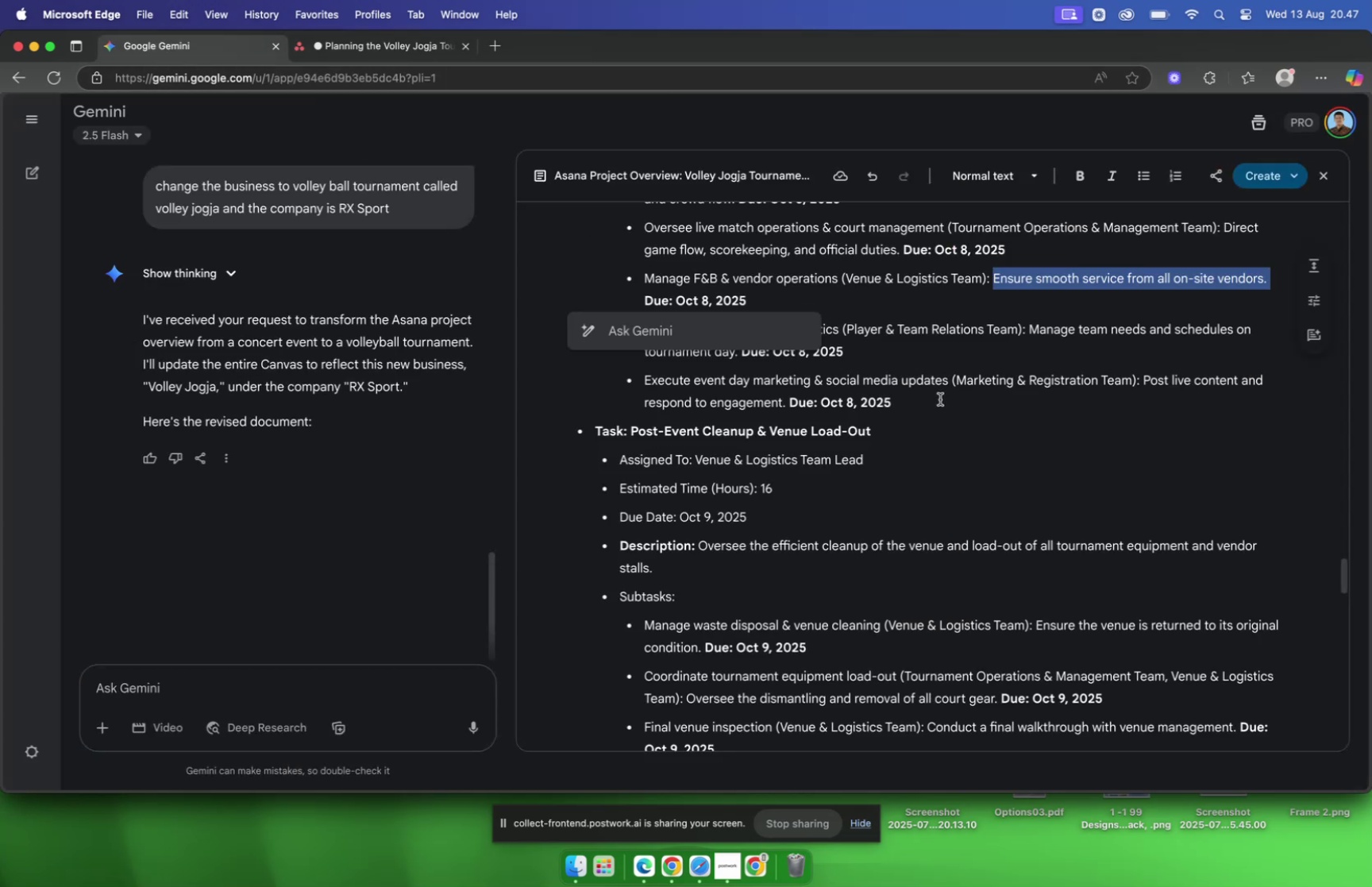 
left_click([939, 399])
 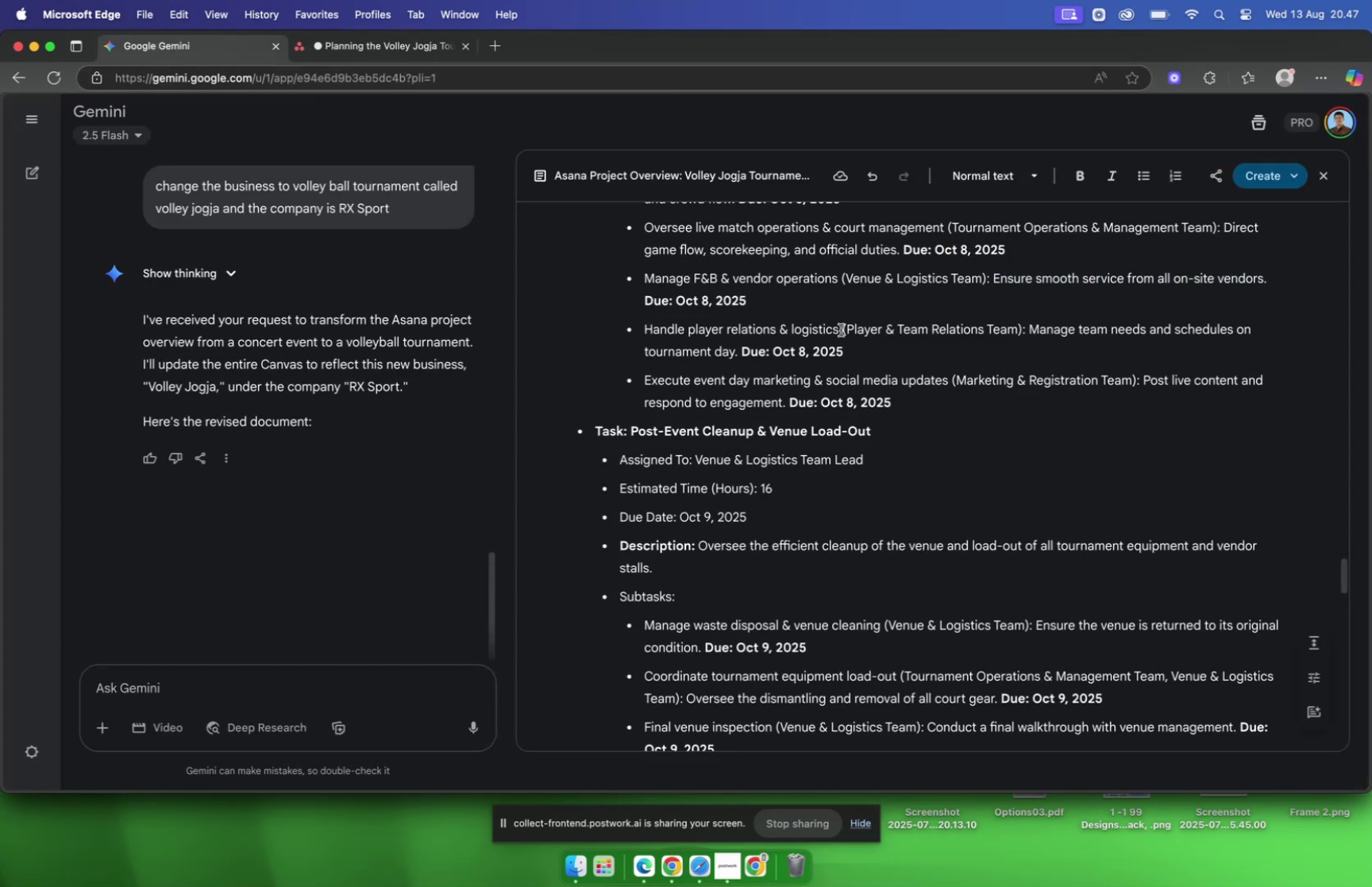 
left_click_drag(start_coordinate=[840, 330], to_coordinate=[648, 331])
 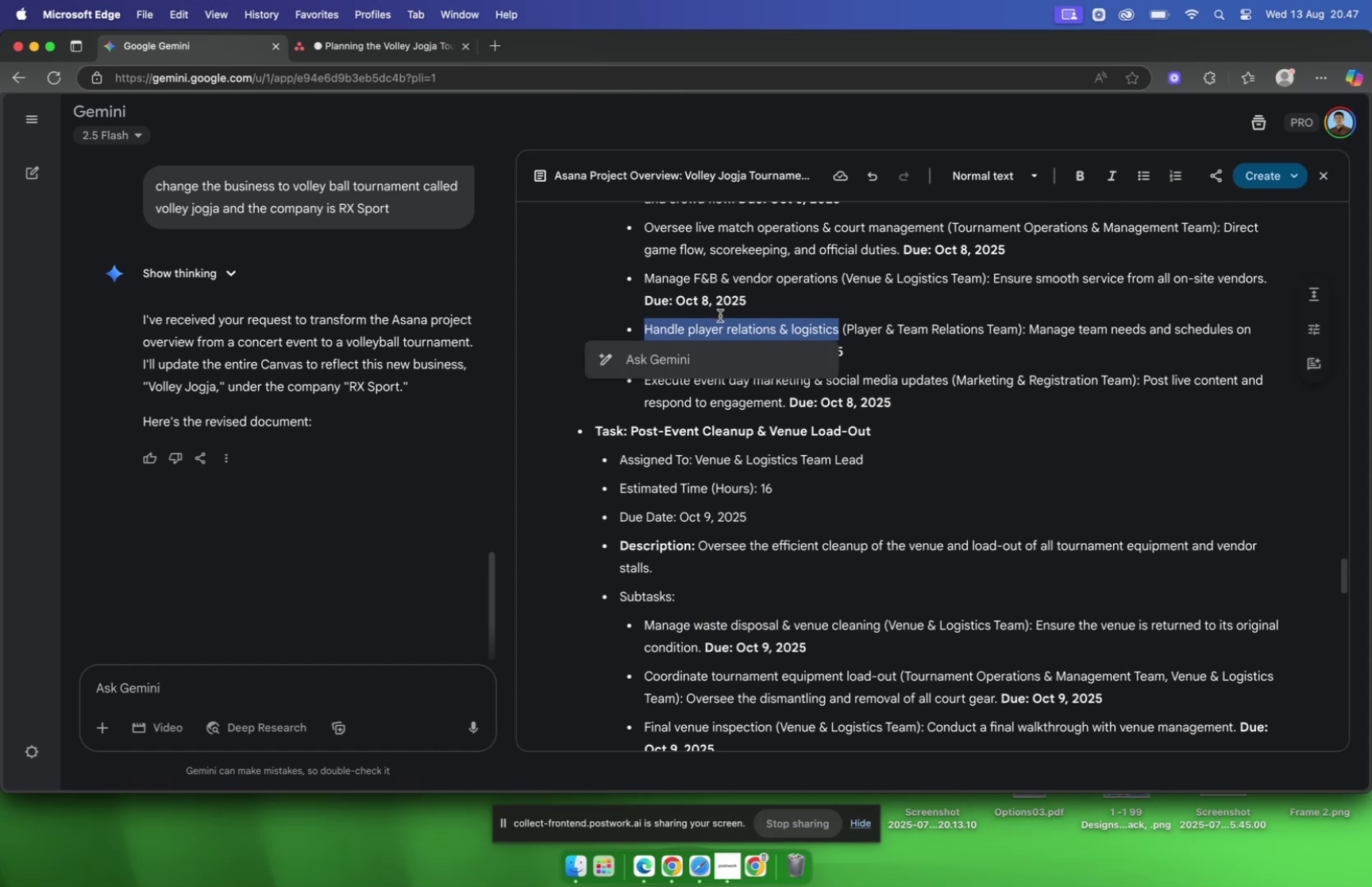 
key(Meta+C)
 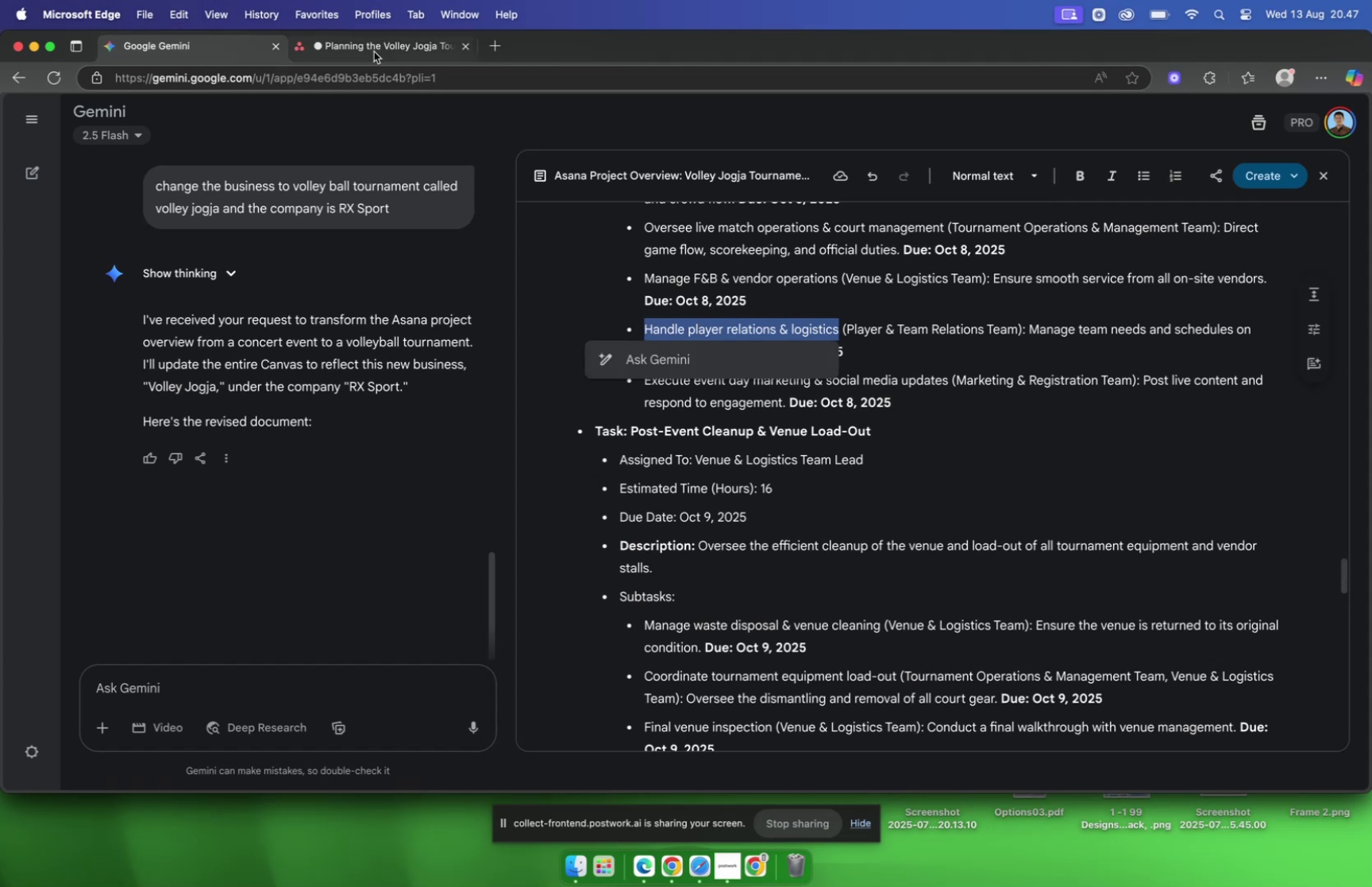 
left_click([371, 49])
 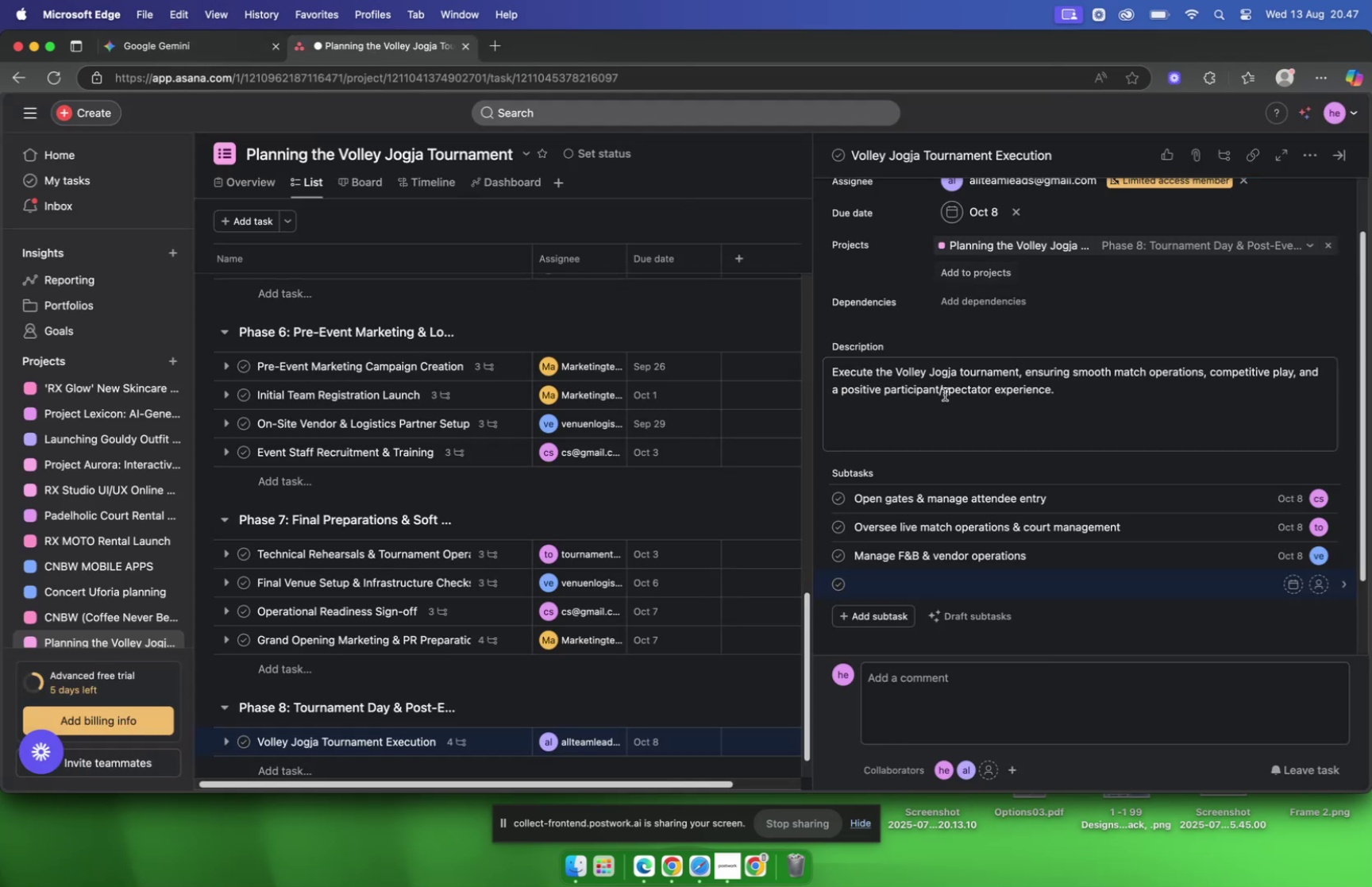 
key(Meta+V)
 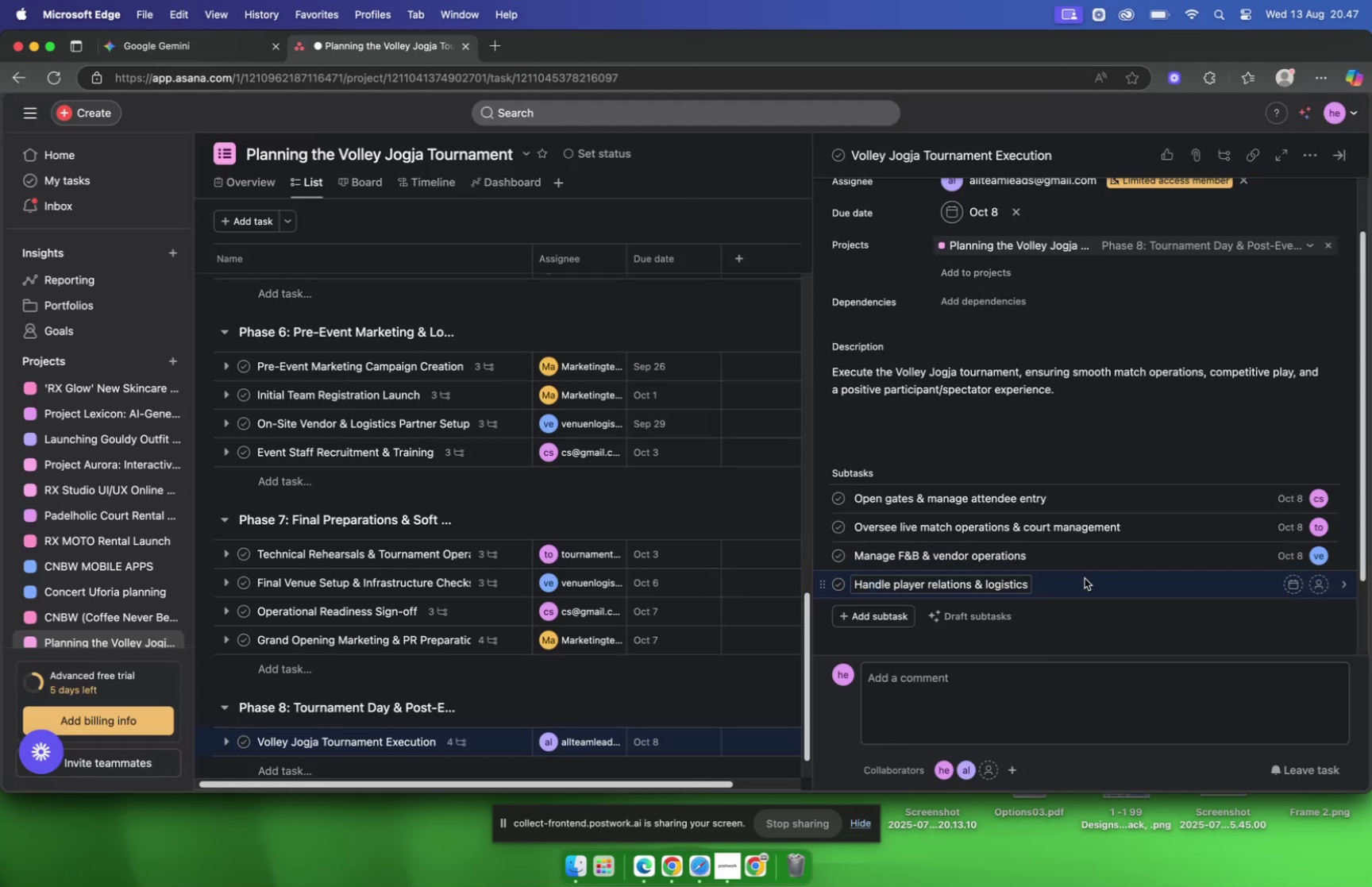 
left_click([1085, 577])
 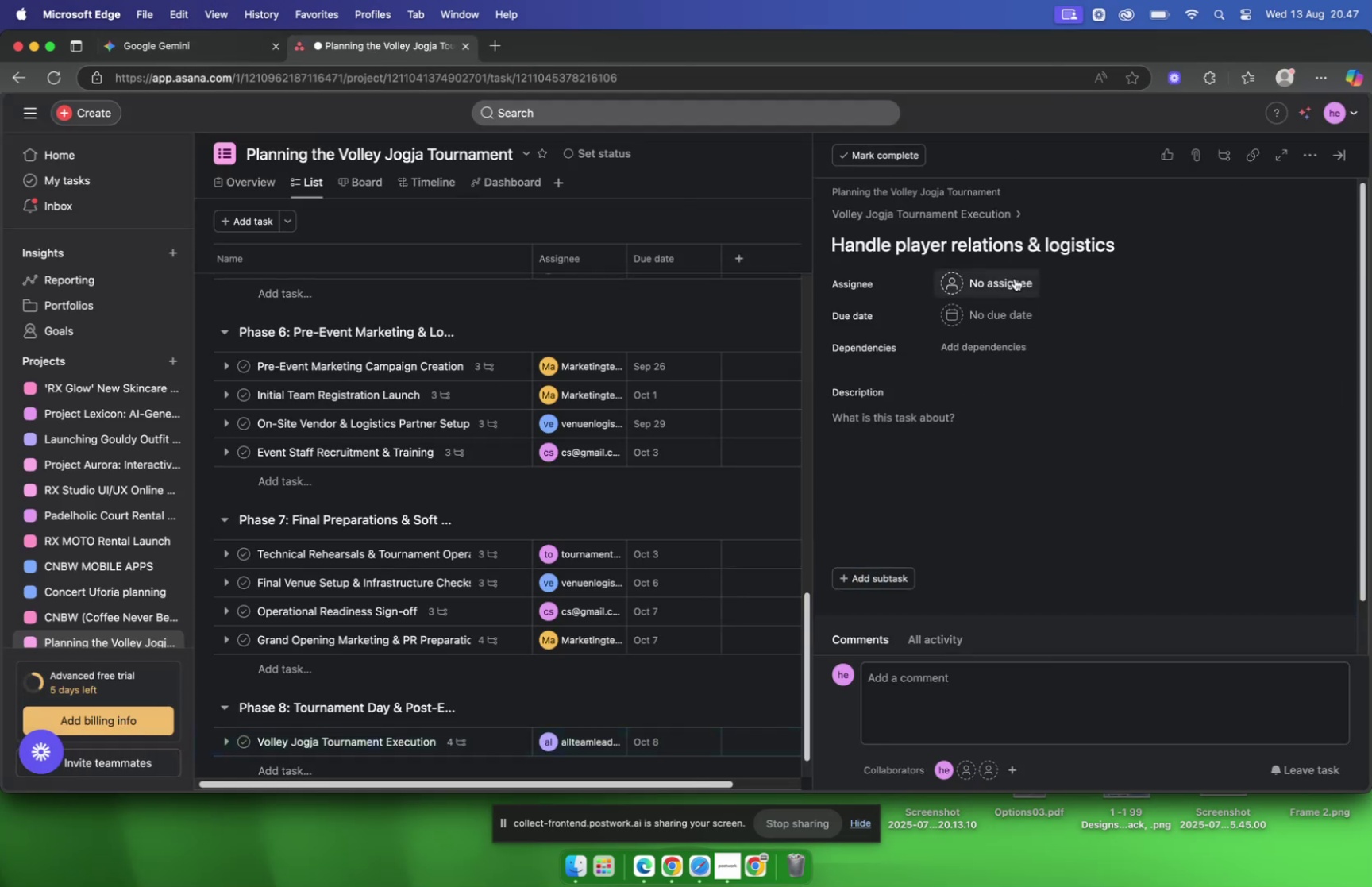 
left_click([1015, 278])
 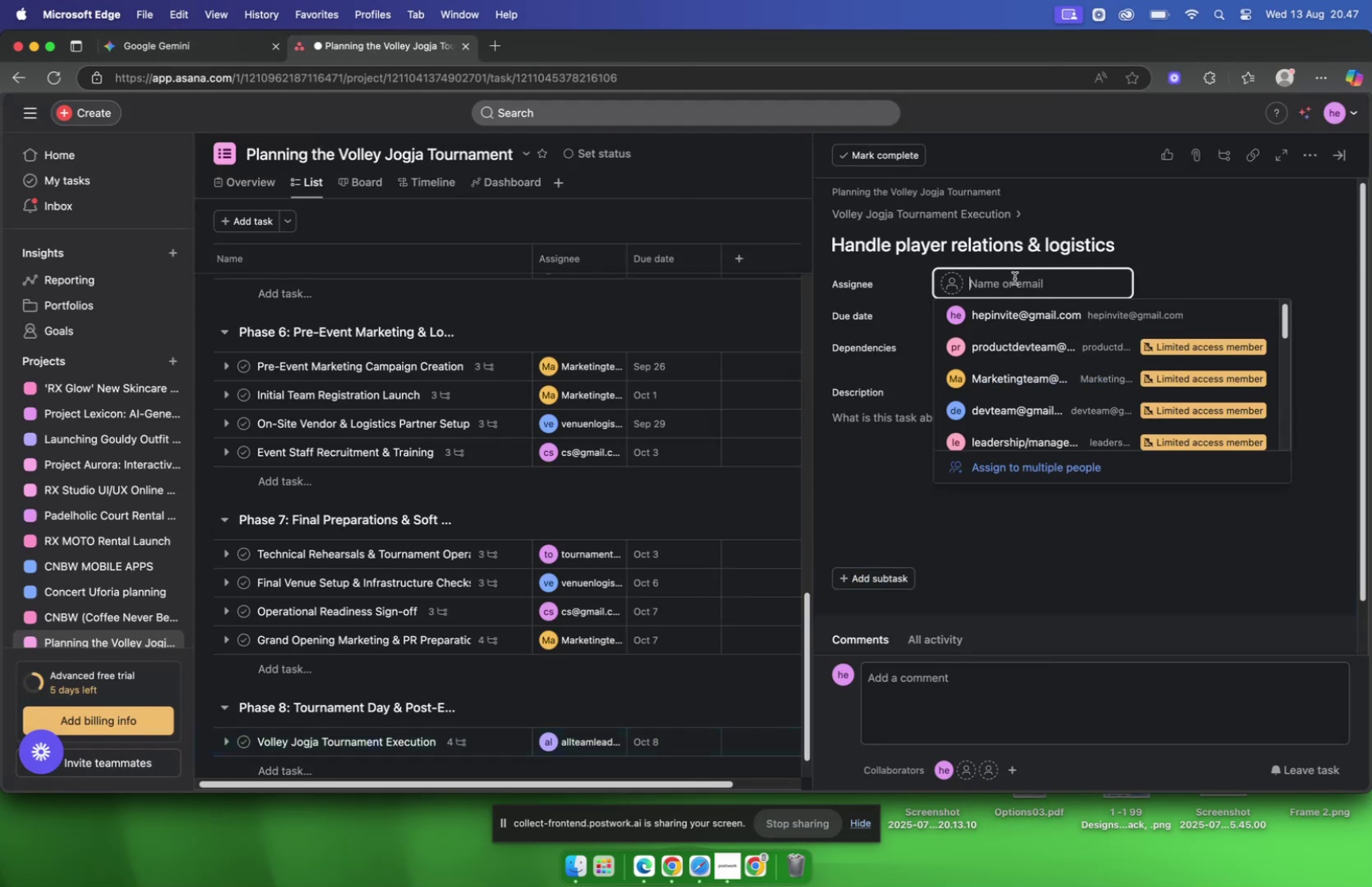 
type(pla)
 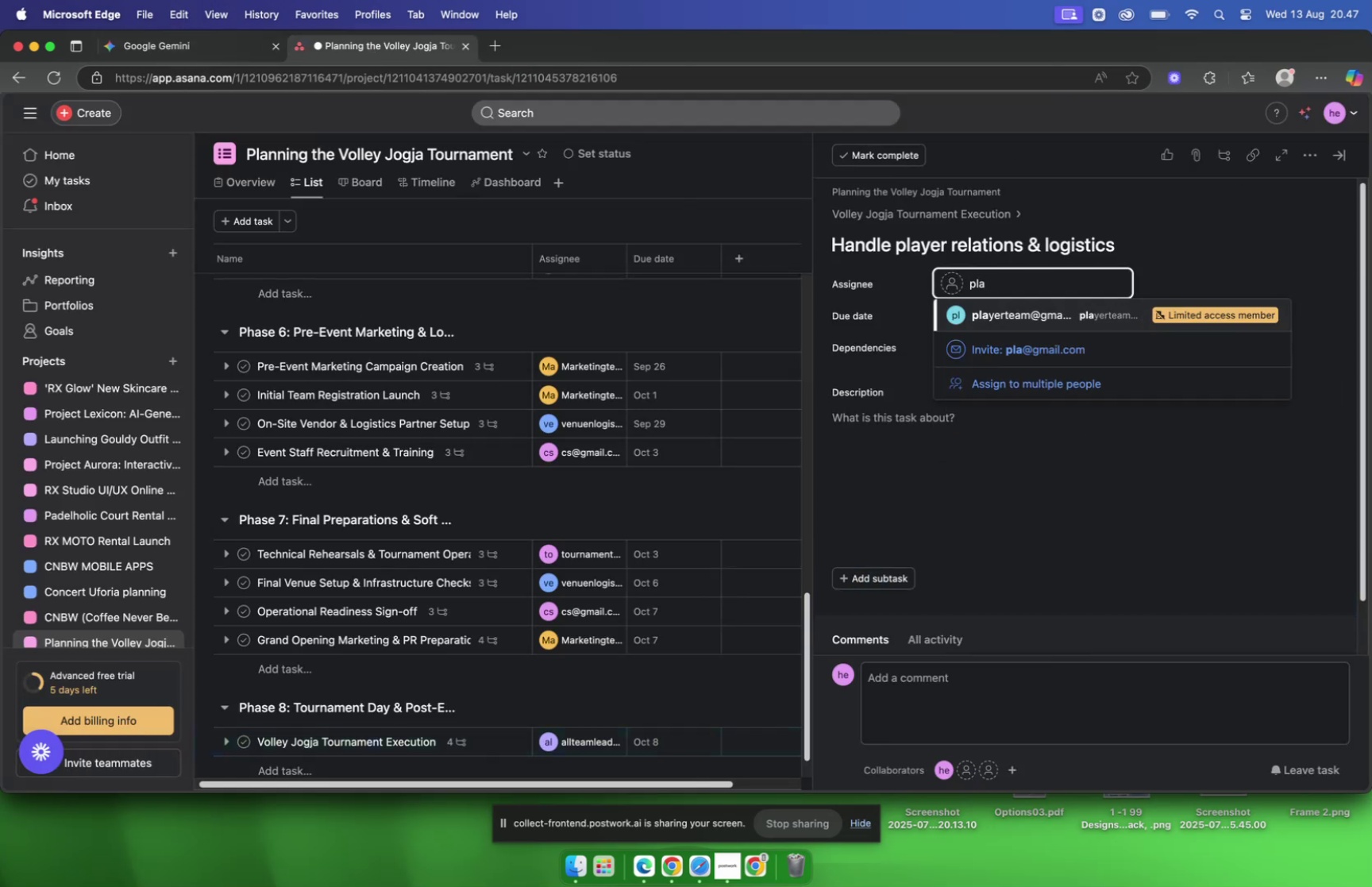 
key(Enter)
 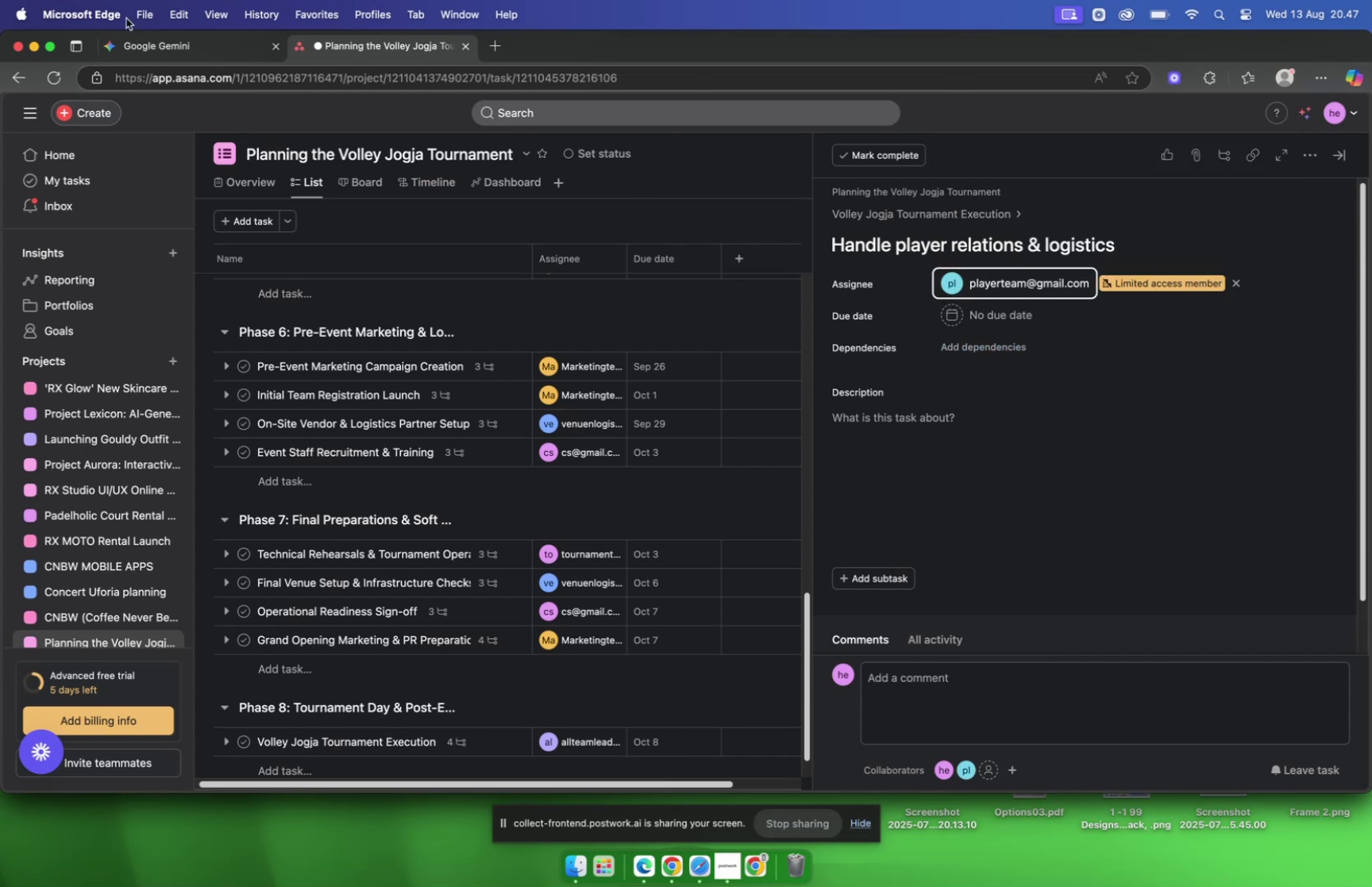 
left_click([152, 49])
 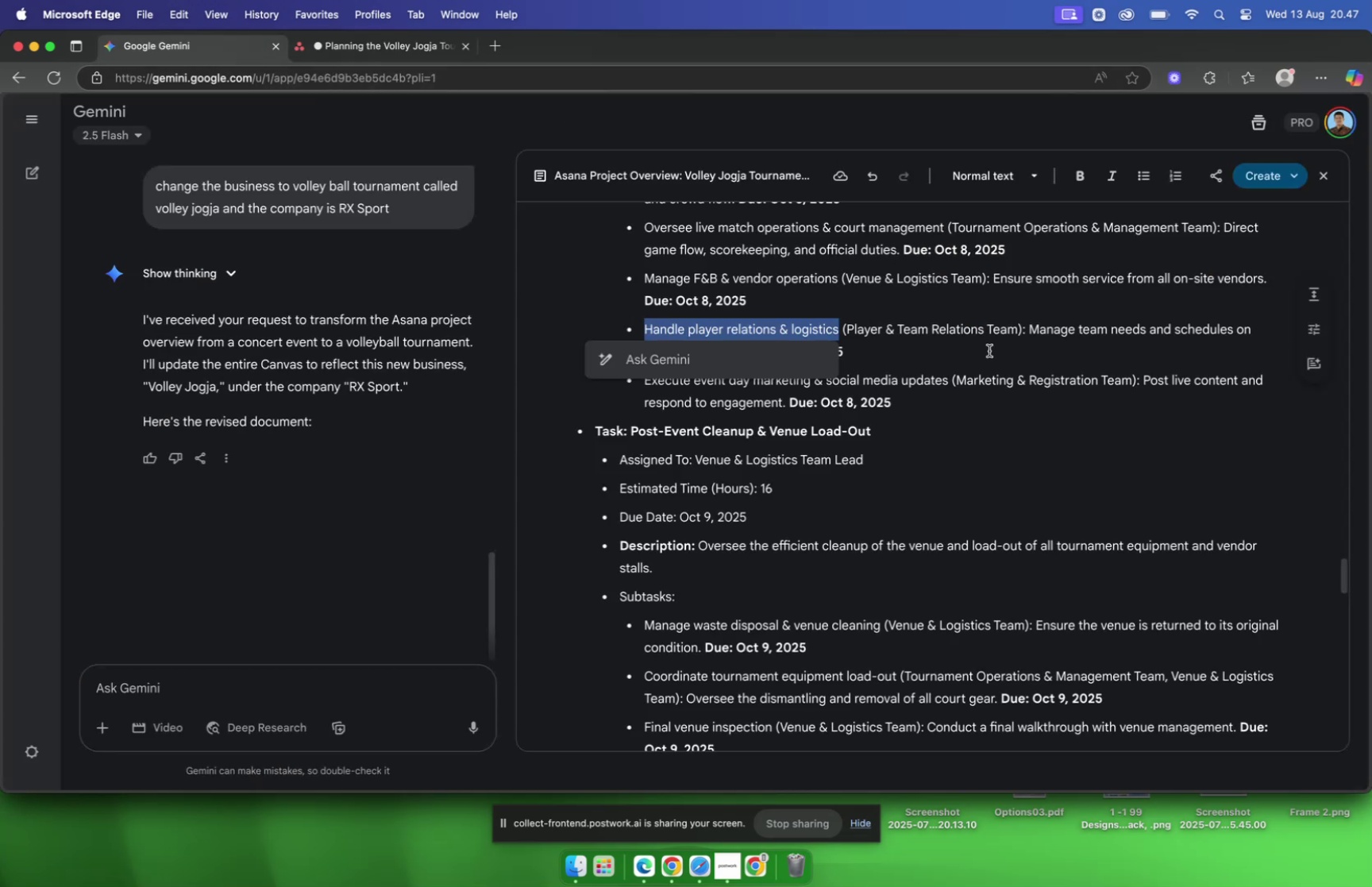 
left_click([988, 352])
 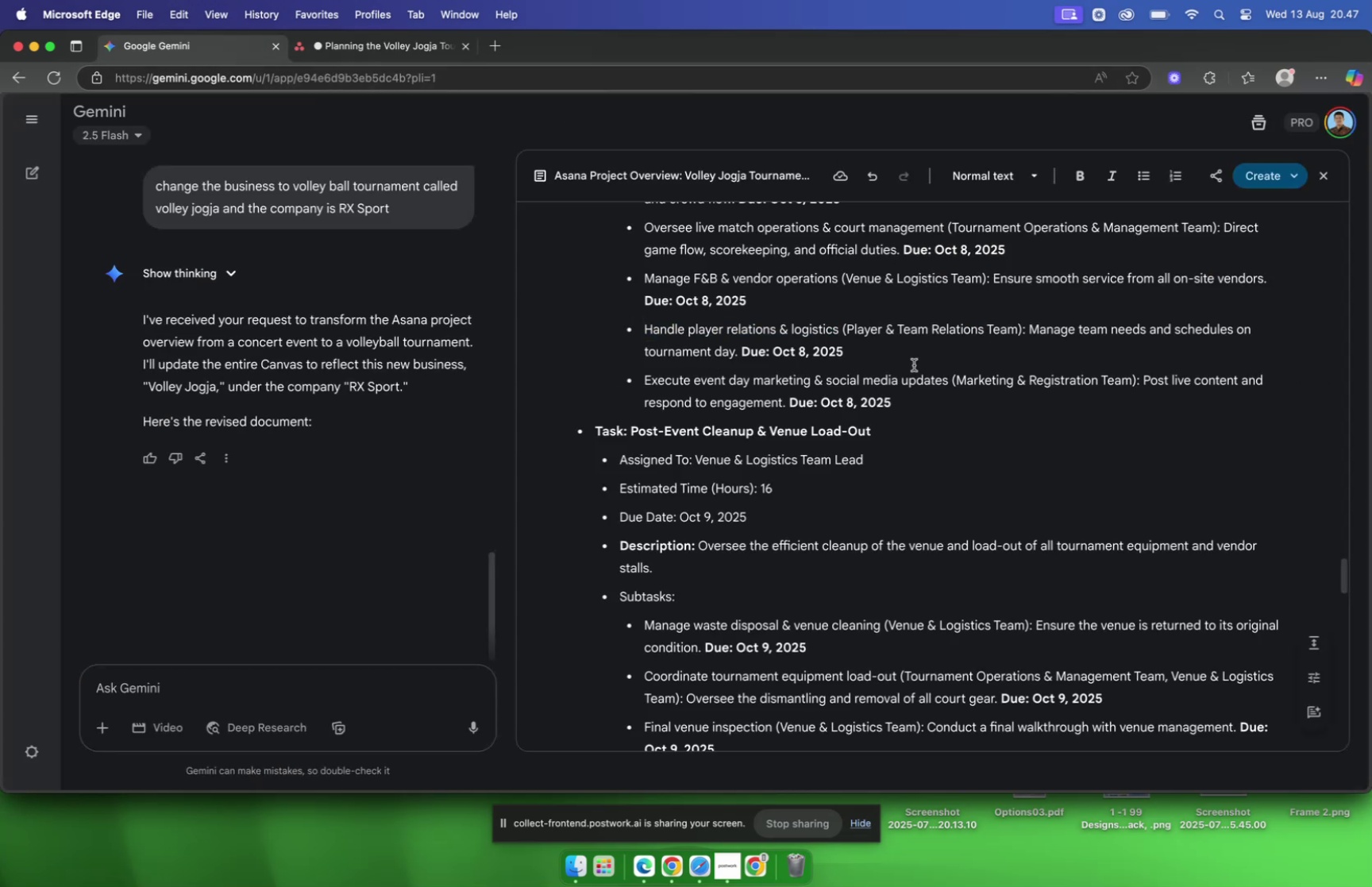 
left_click_drag(start_coordinate=[884, 361], to_coordinate=[744, 352])
 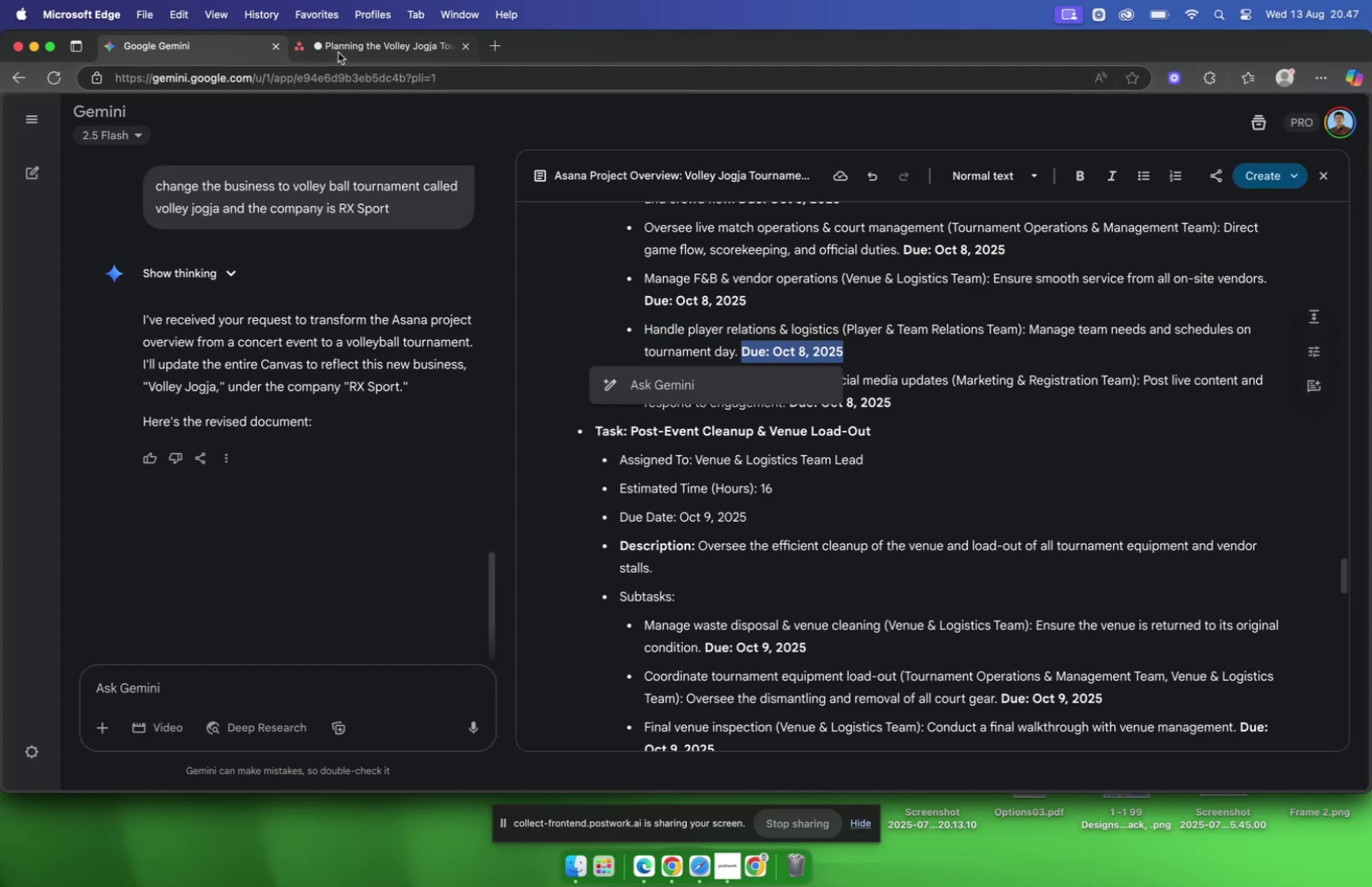 
left_click([338, 52])
 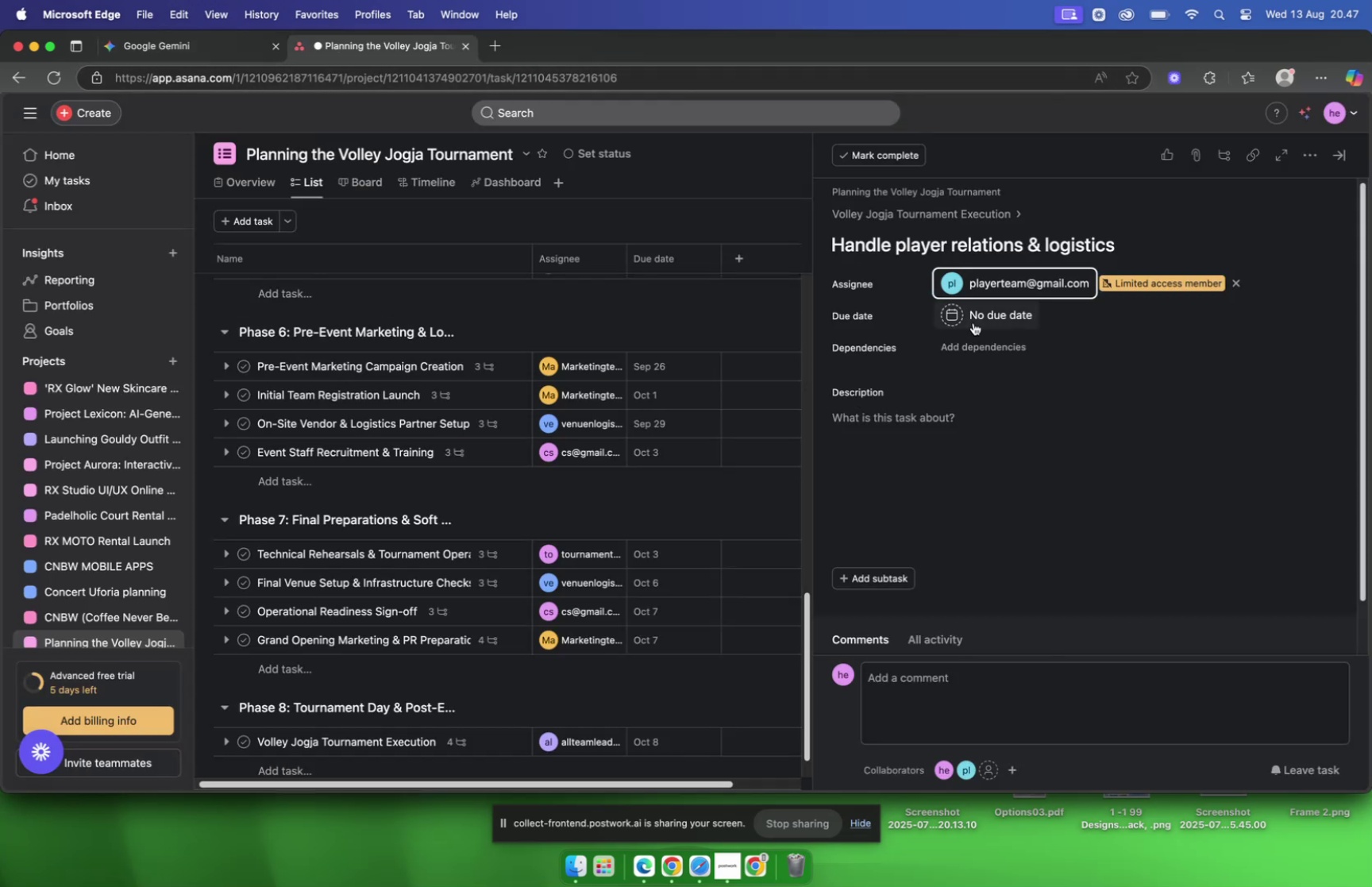 
left_click([973, 322])
 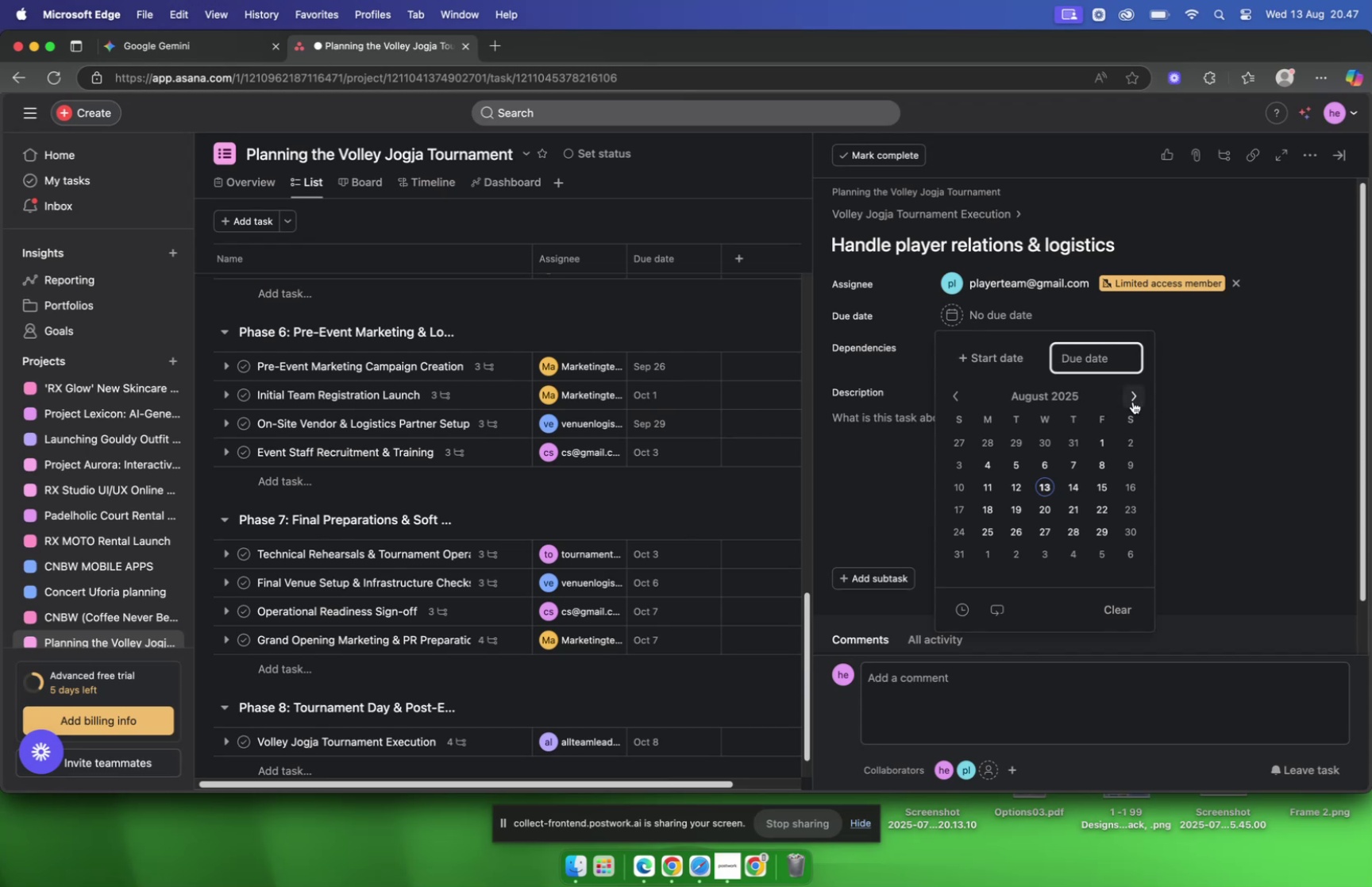 
left_click([1133, 401])
 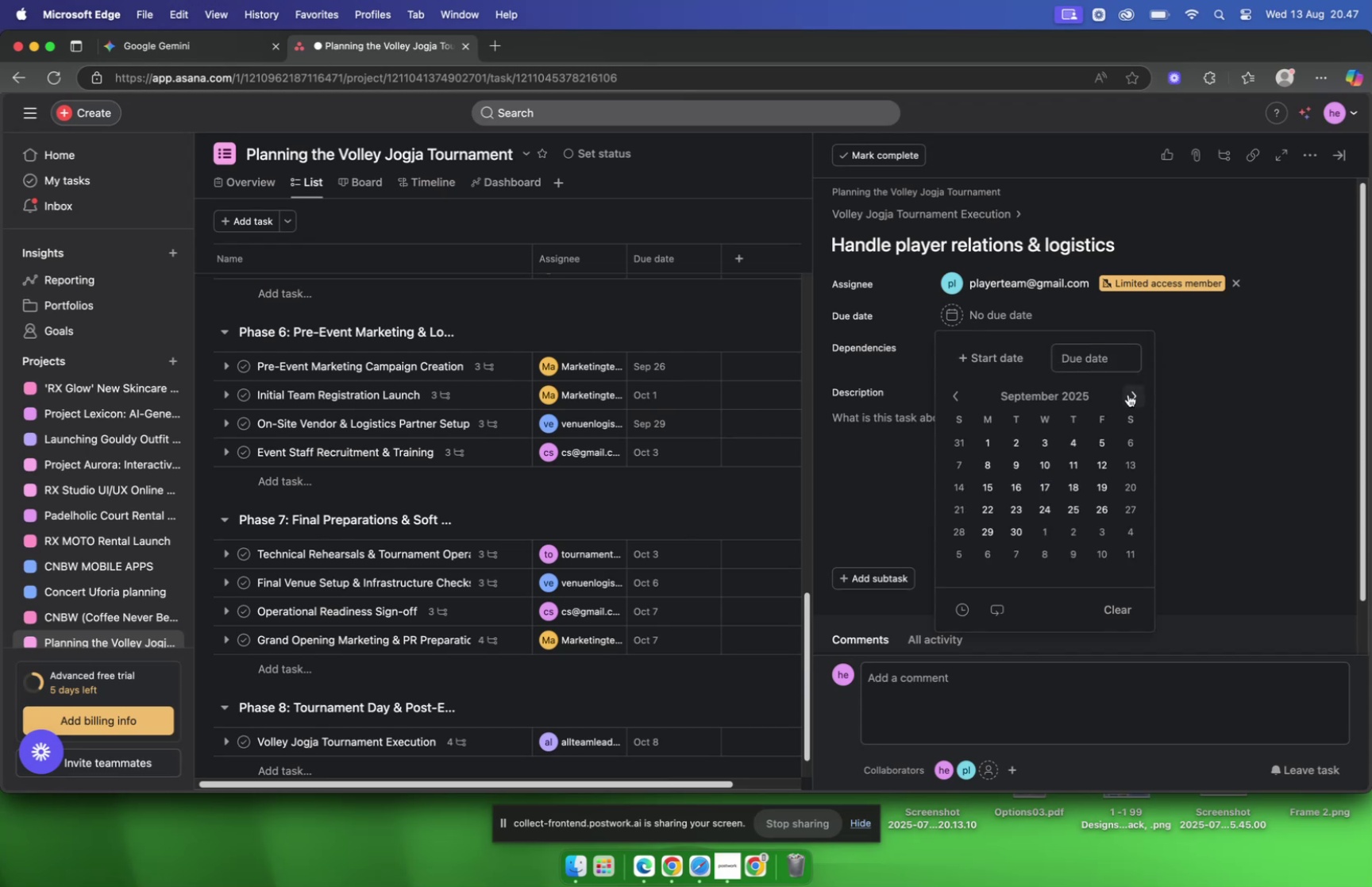 
left_click([1131, 395])
 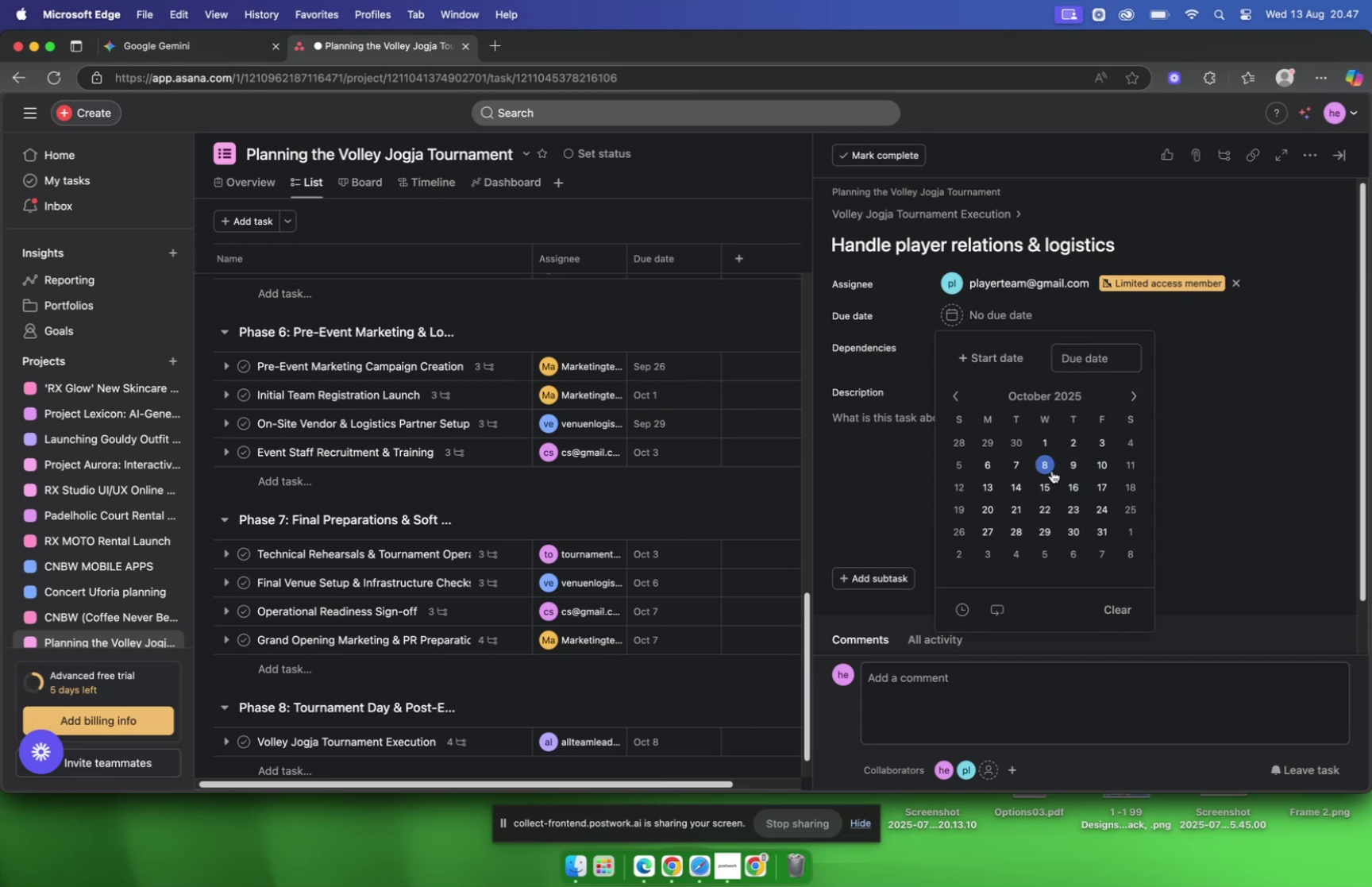 
left_click([1051, 470])
 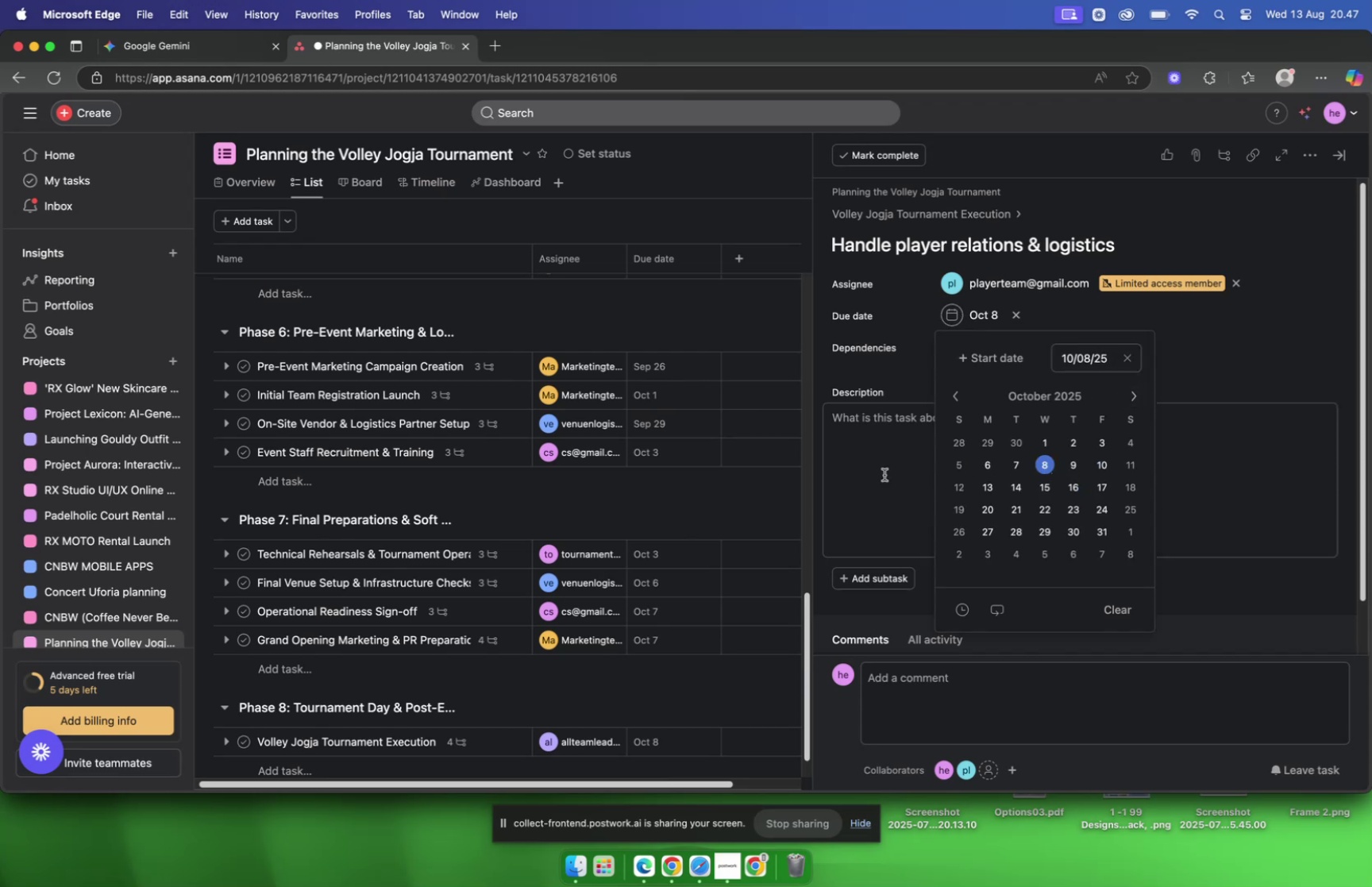 
left_click([884, 474])
 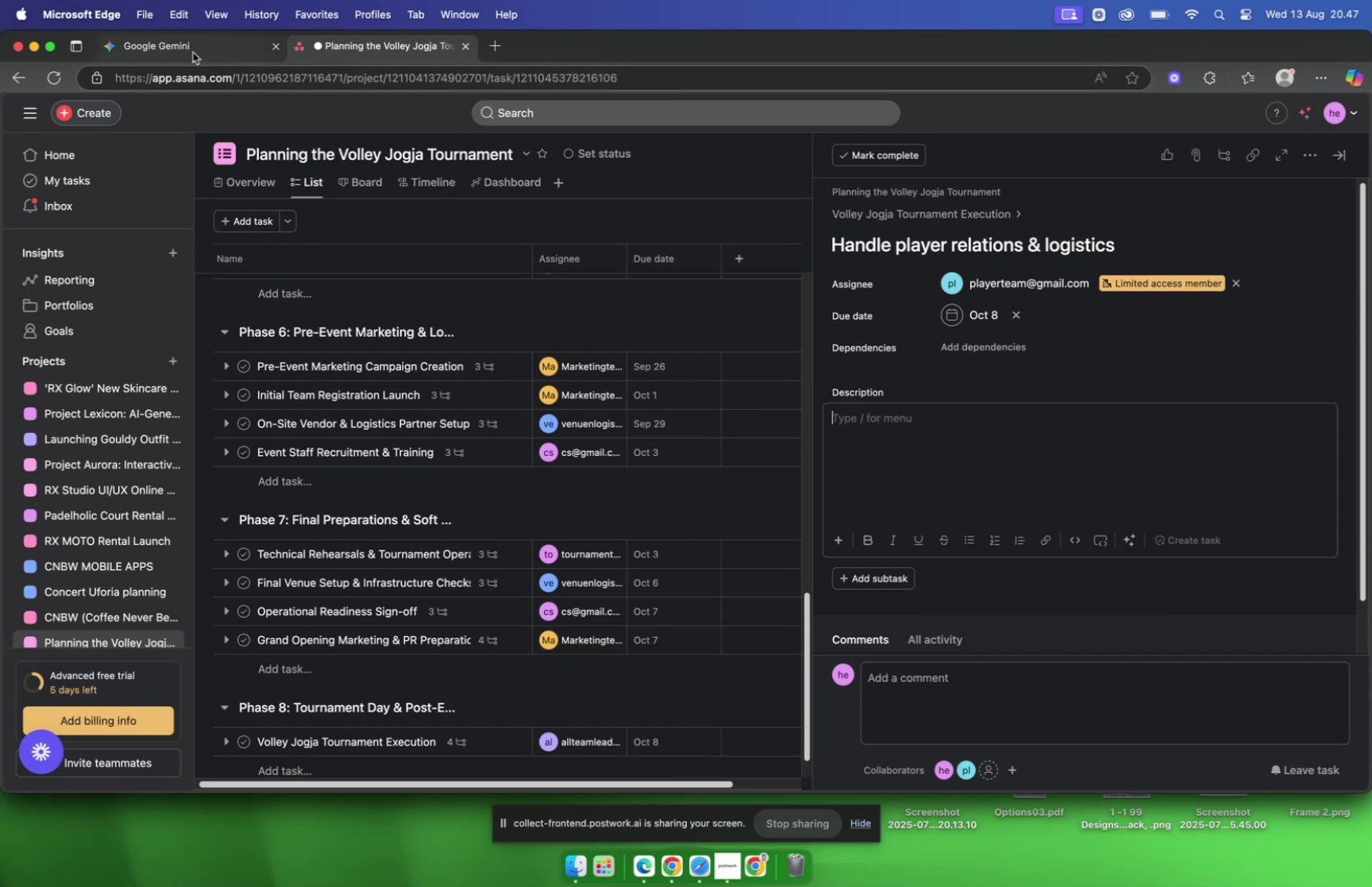 
left_click([193, 52])
 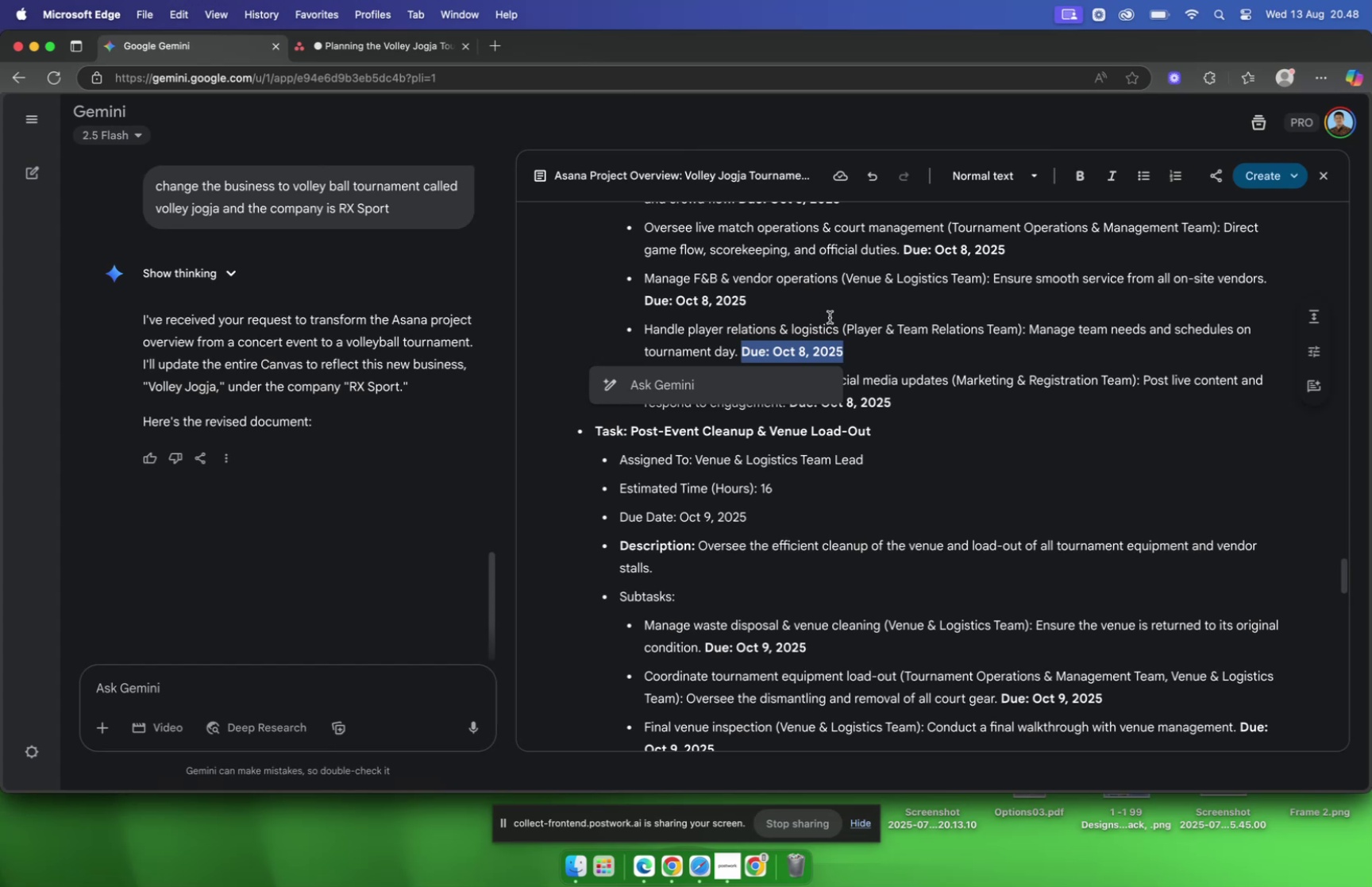 
left_click([346, 46])
 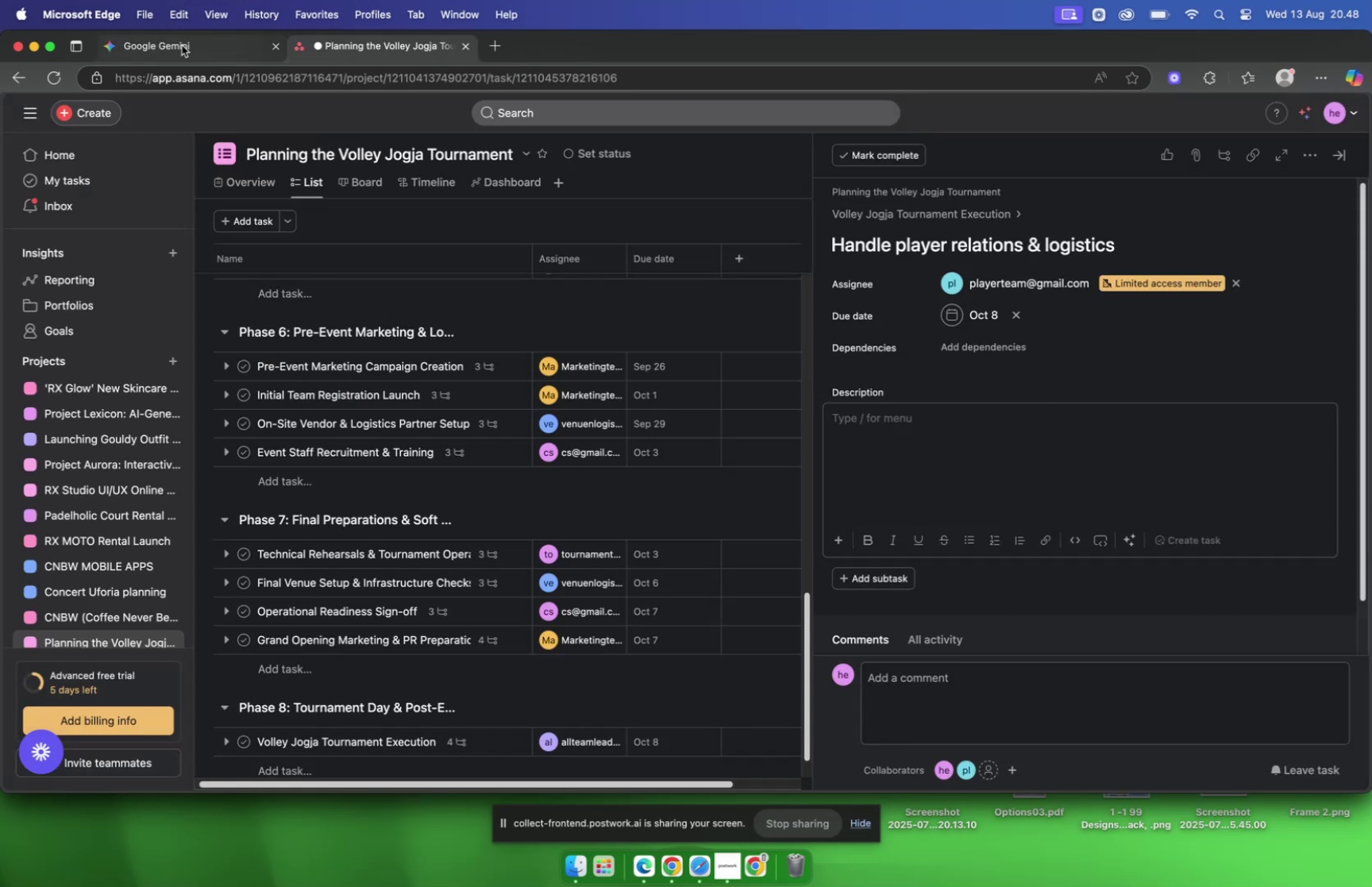 
left_click([182, 45])
 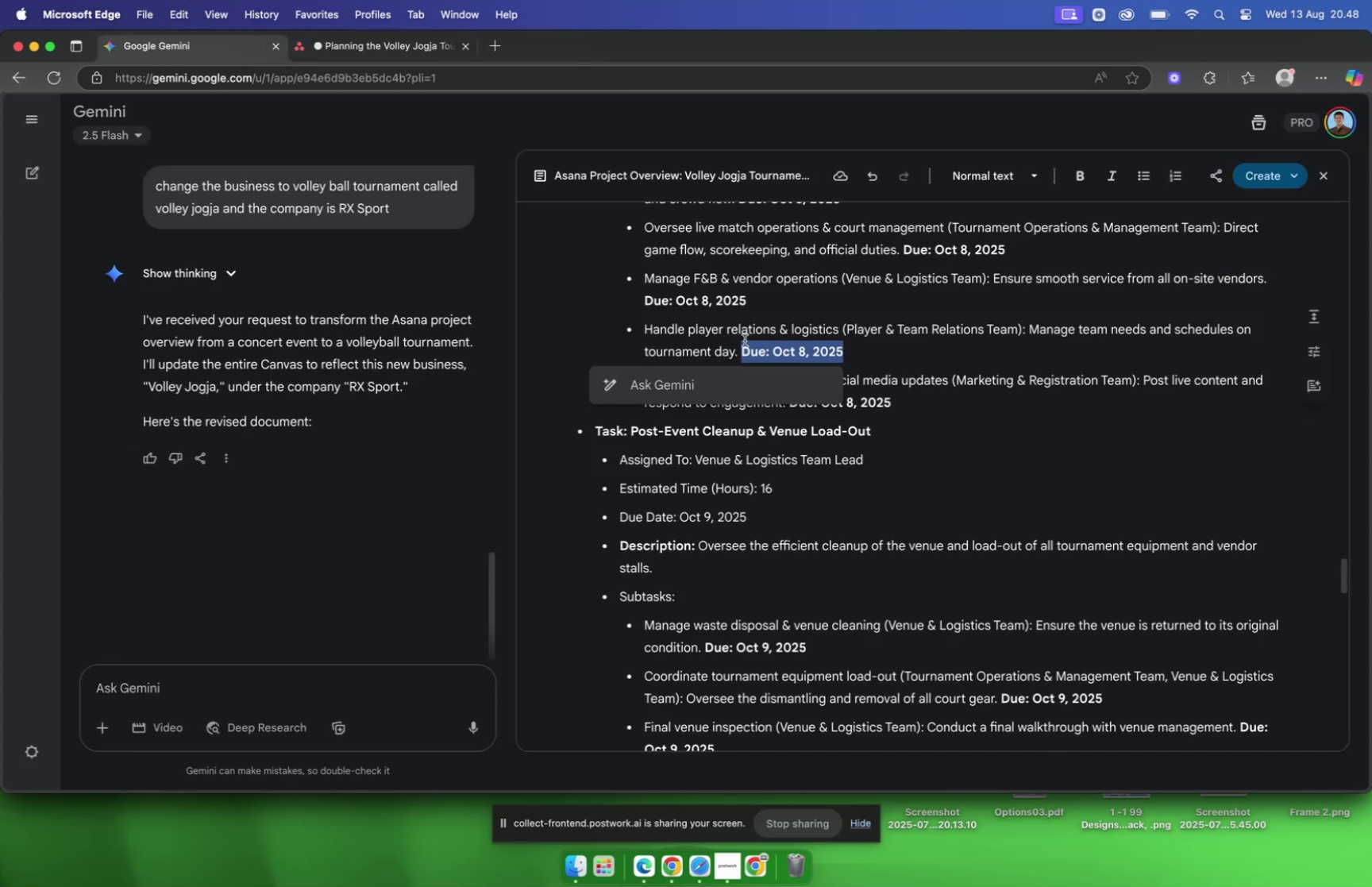 
left_click([745, 340])
 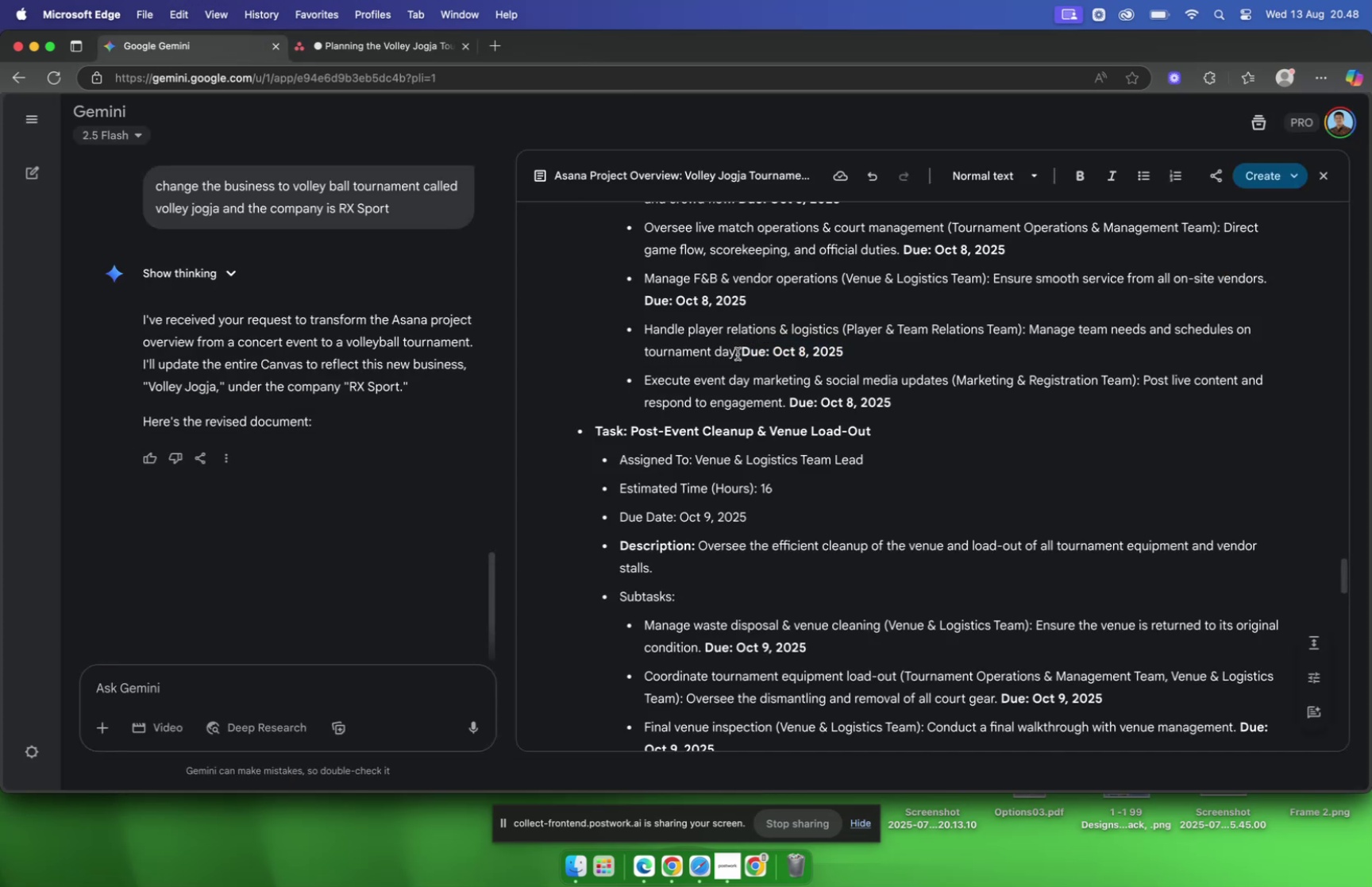 
left_click([738, 353])
 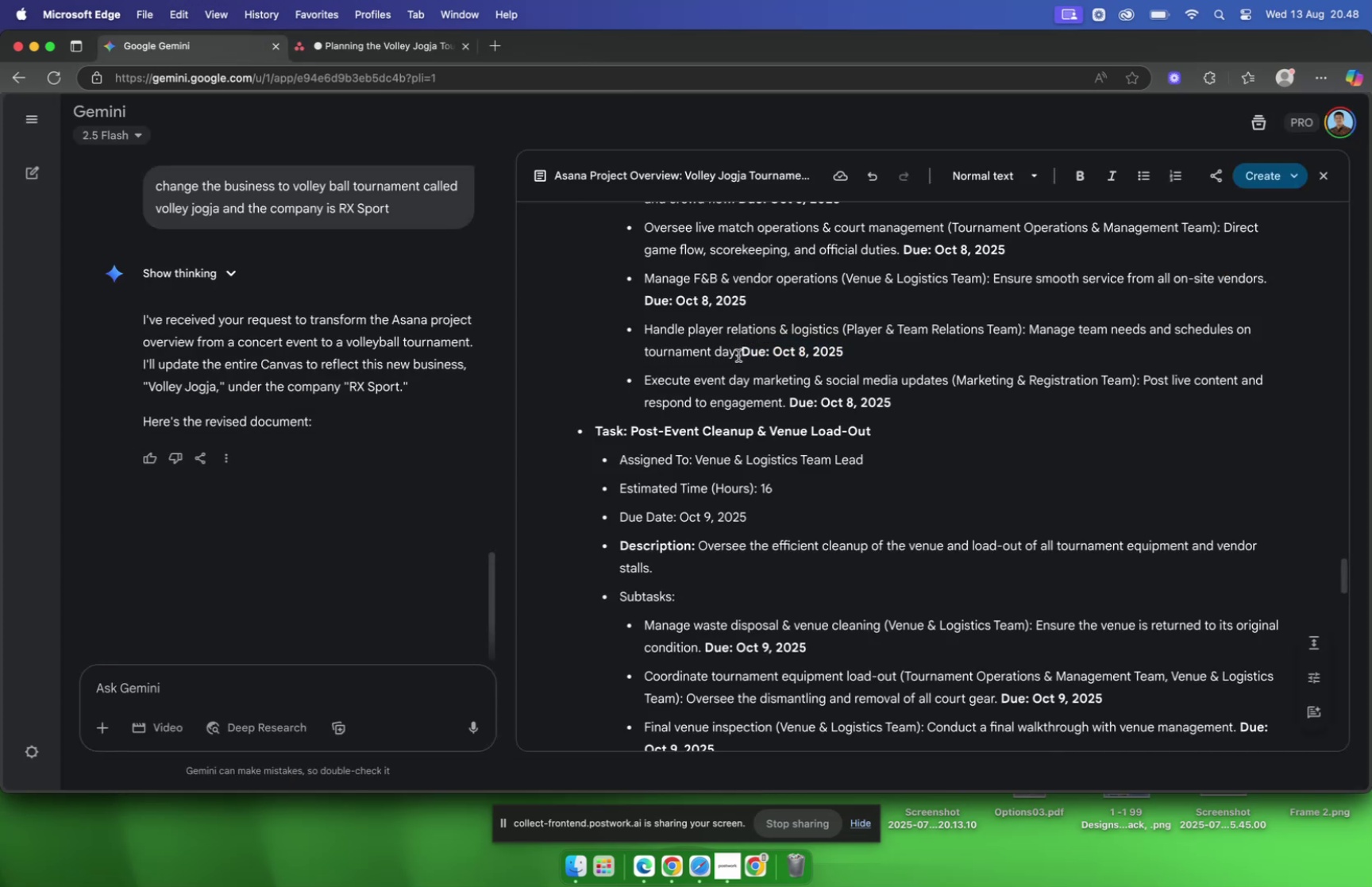 
left_click_drag(start_coordinate=[738, 355], to_coordinate=[1033, 337])
 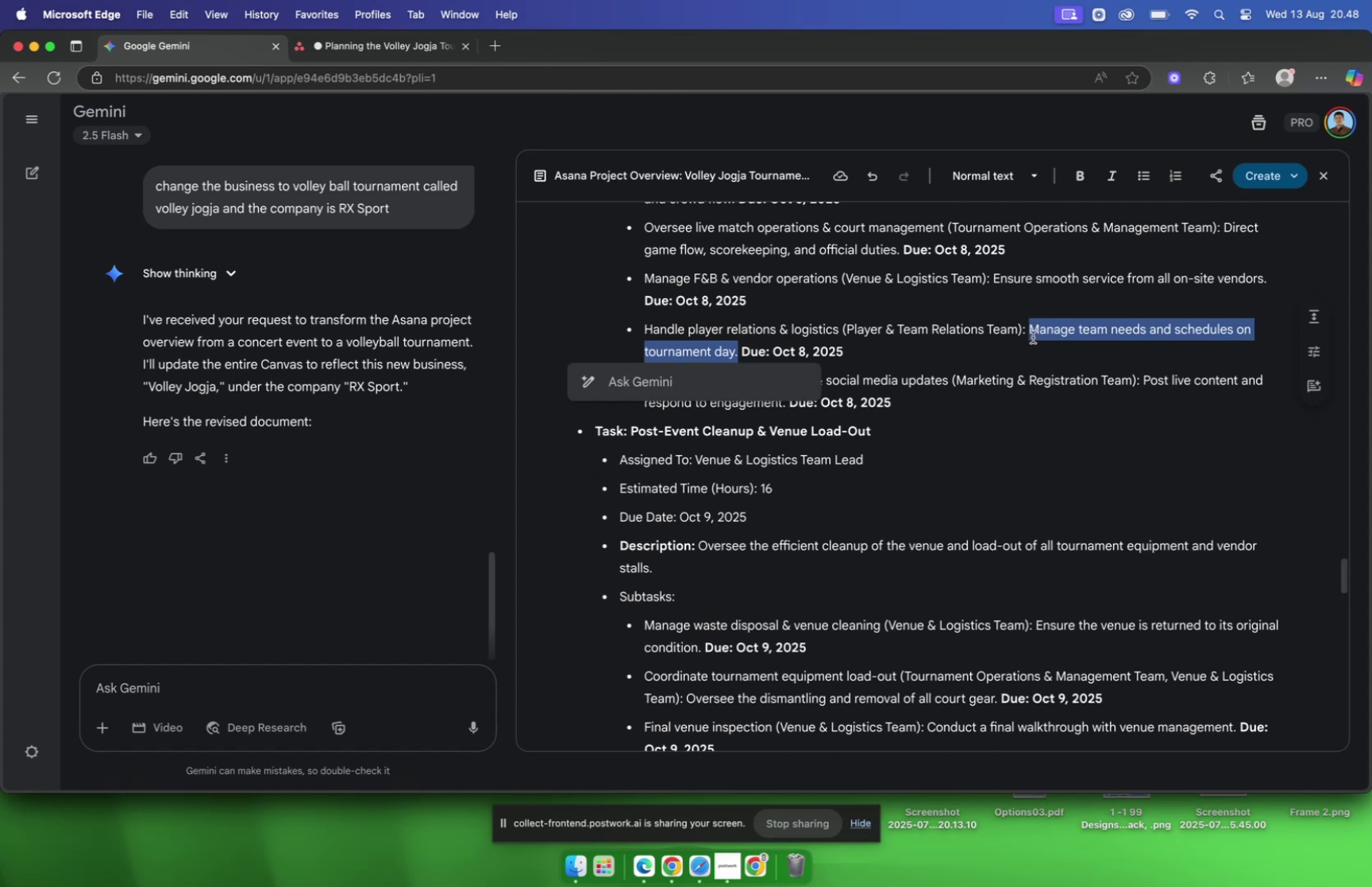 
key(Meta+C)
 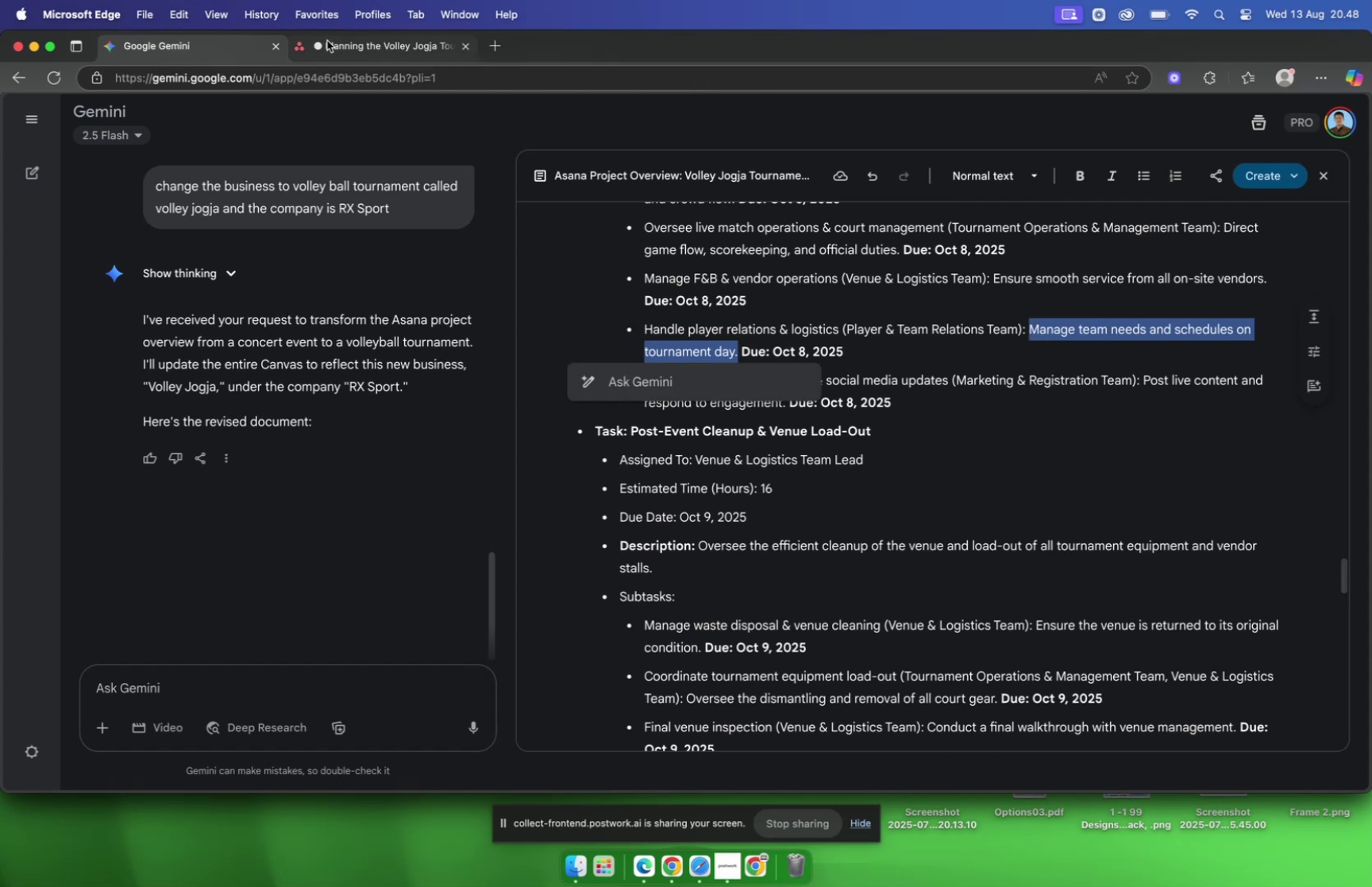 
left_click([327, 40])
 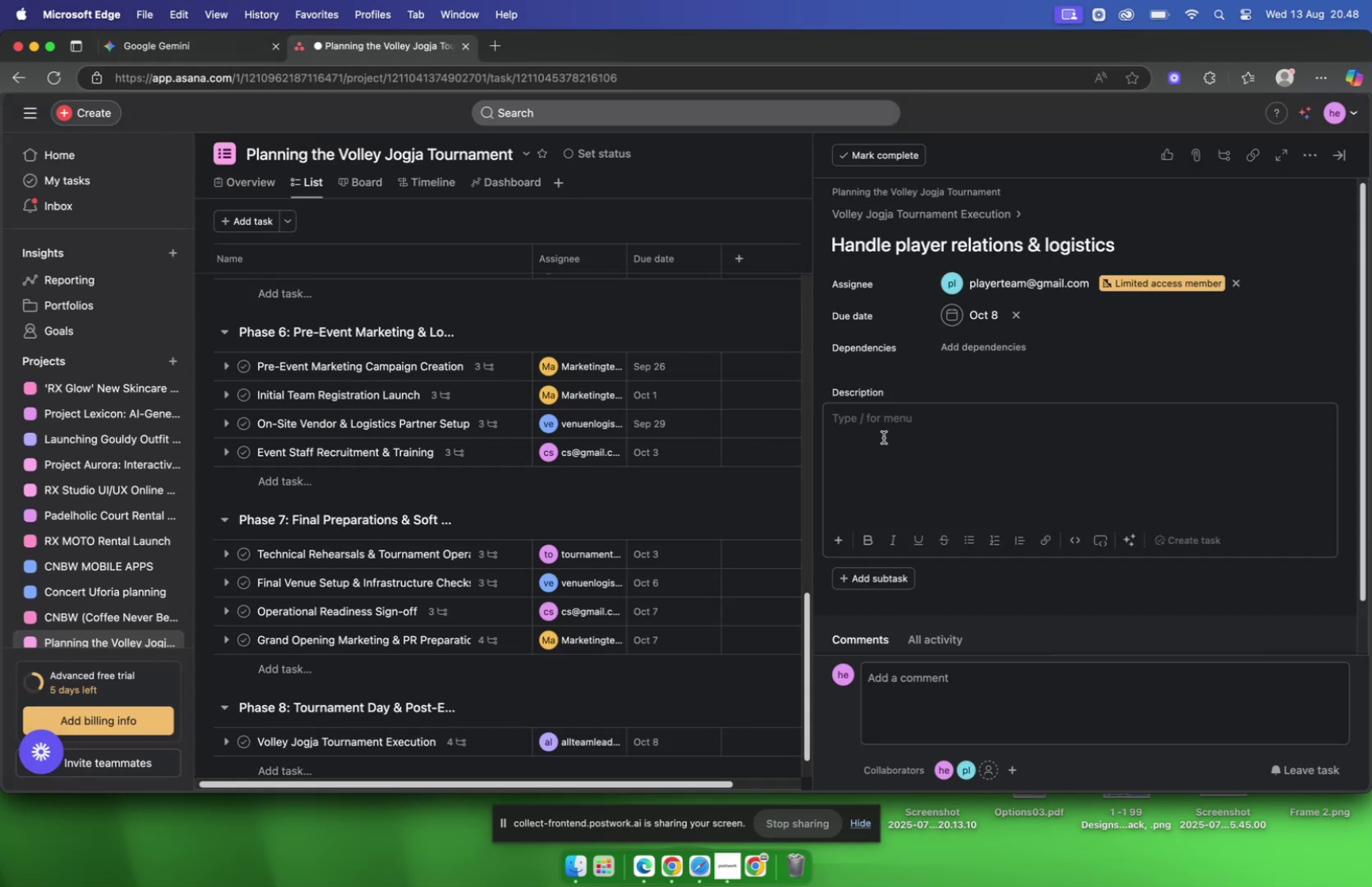 
left_click([883, 438])
 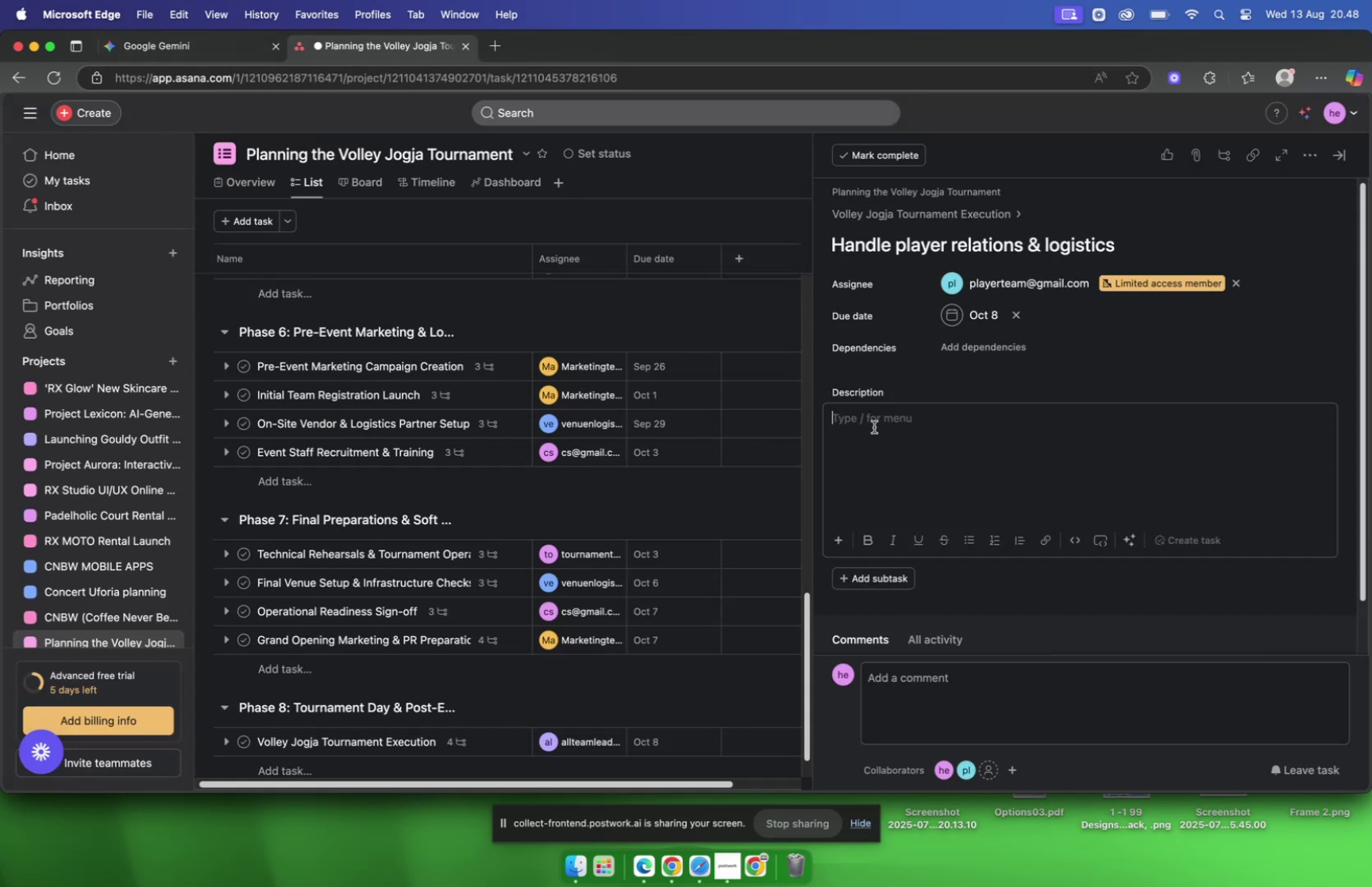 
key(Meta+V)
 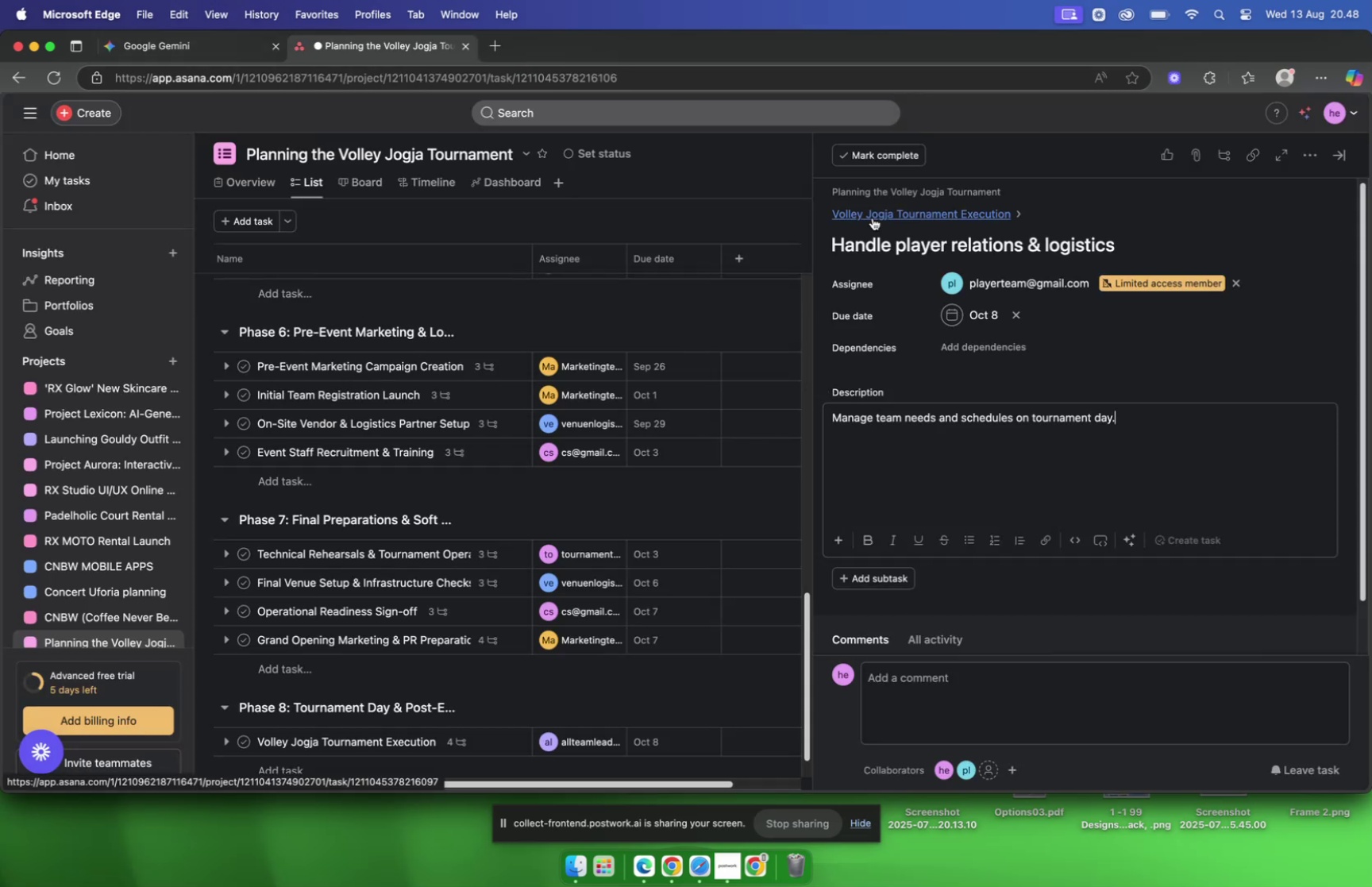 
left_click([873, 218])
 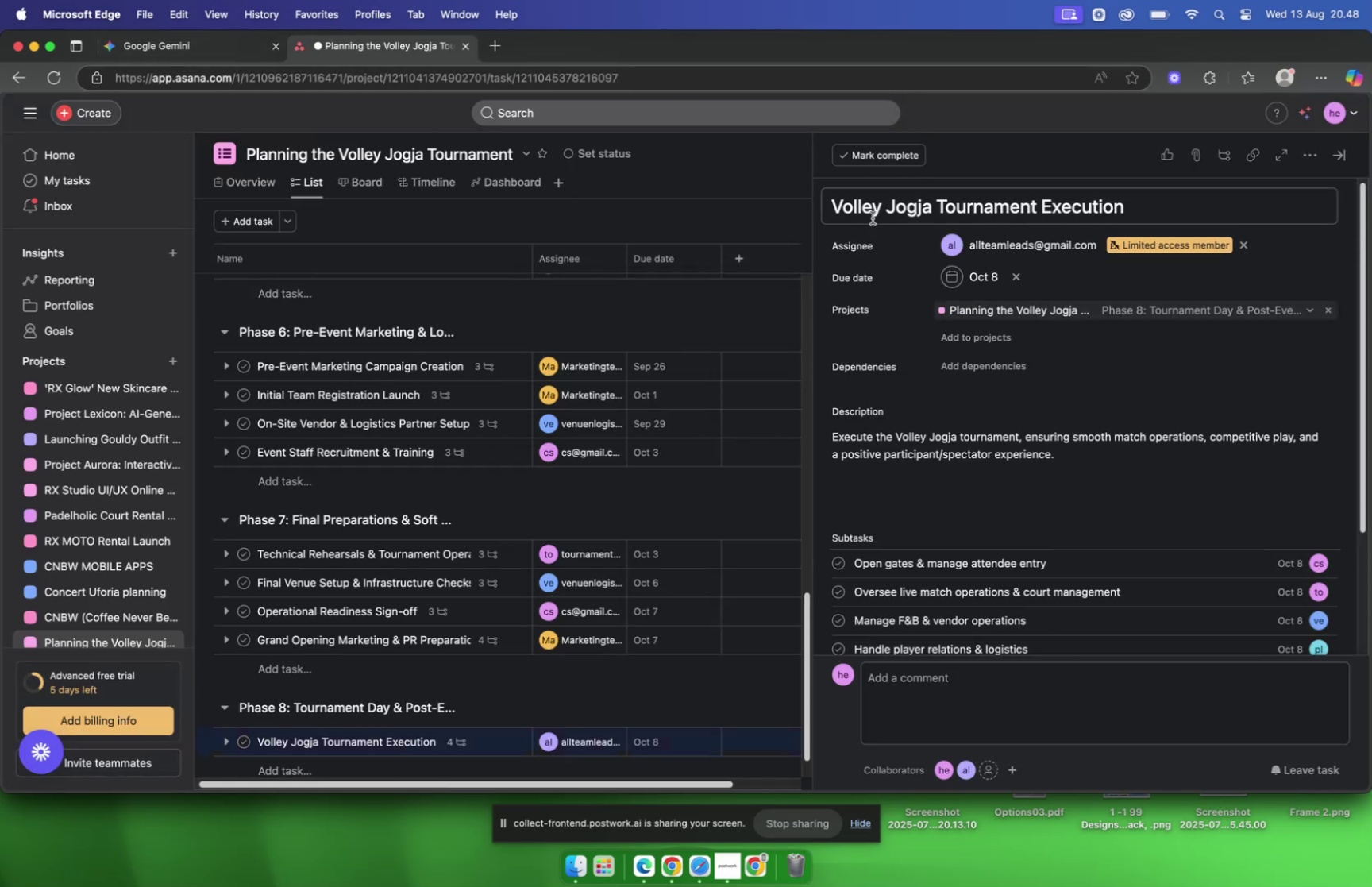 
scroll: coordinate [873, 218], scroll_direction: down, amount: 6.0
 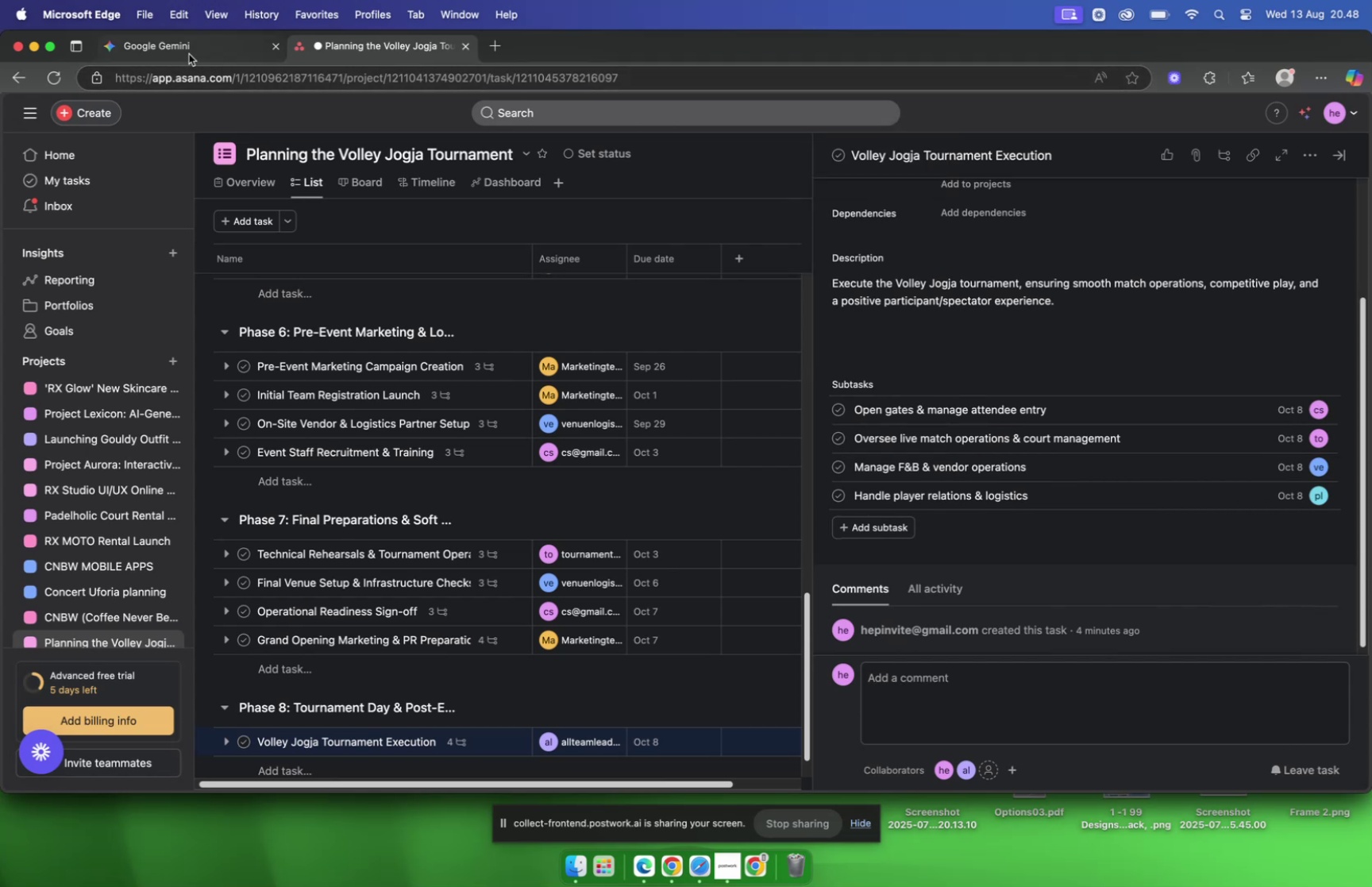 
left_click([186, 49])
 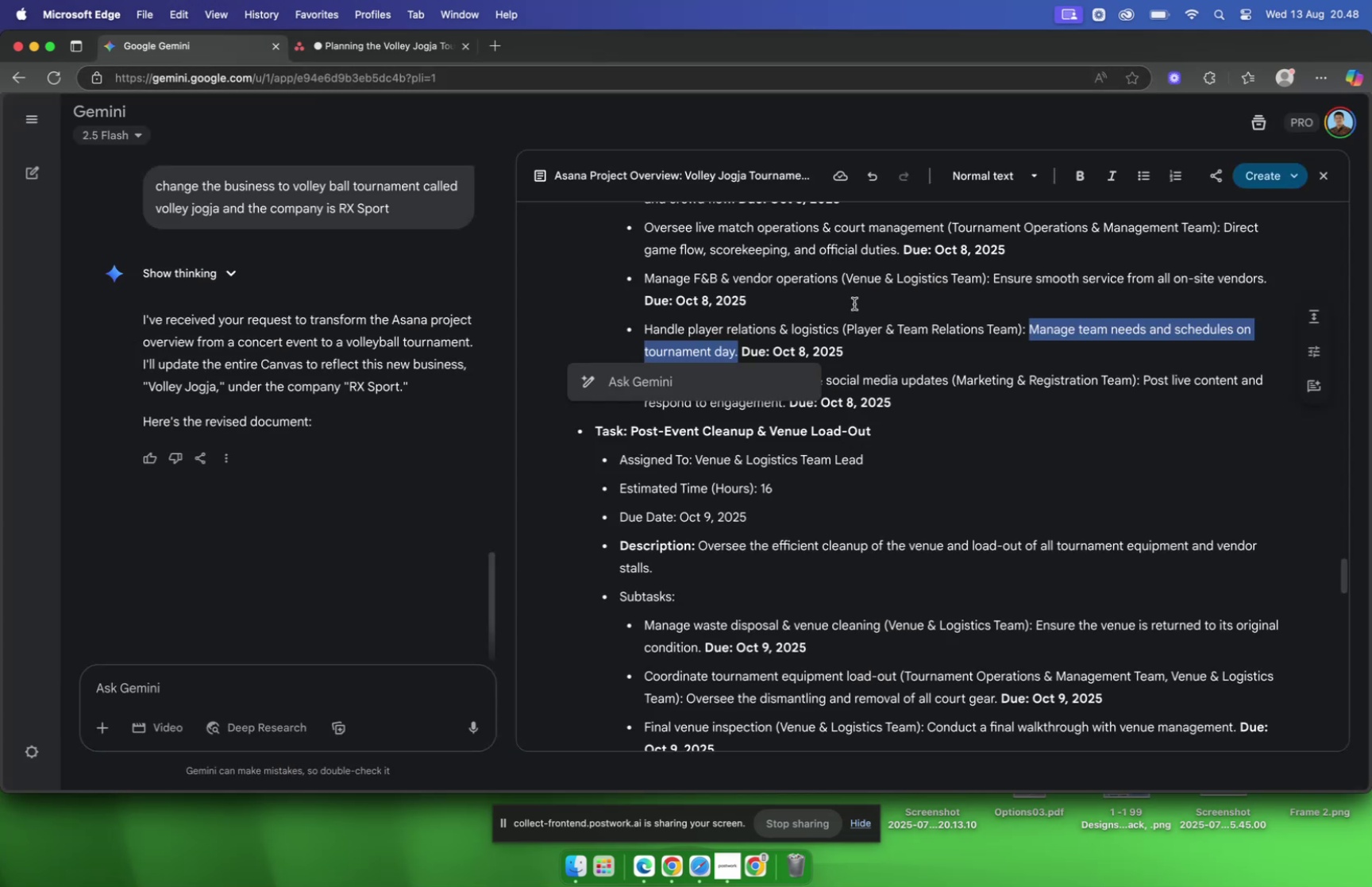 
left_click([854, 303])
 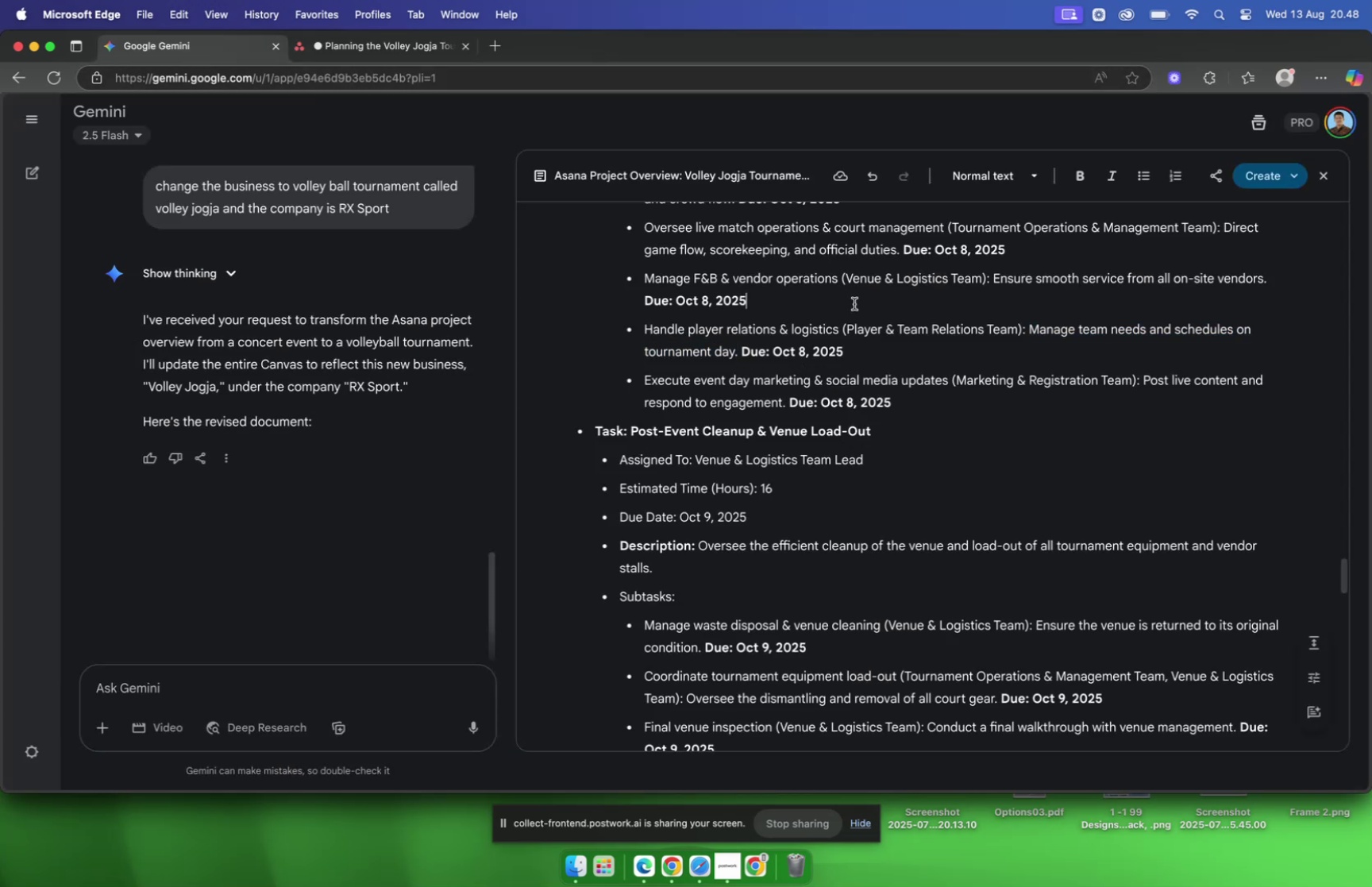 
scroll: coordinate [854, 303], scroll_direction: down, amount: 2.0
 